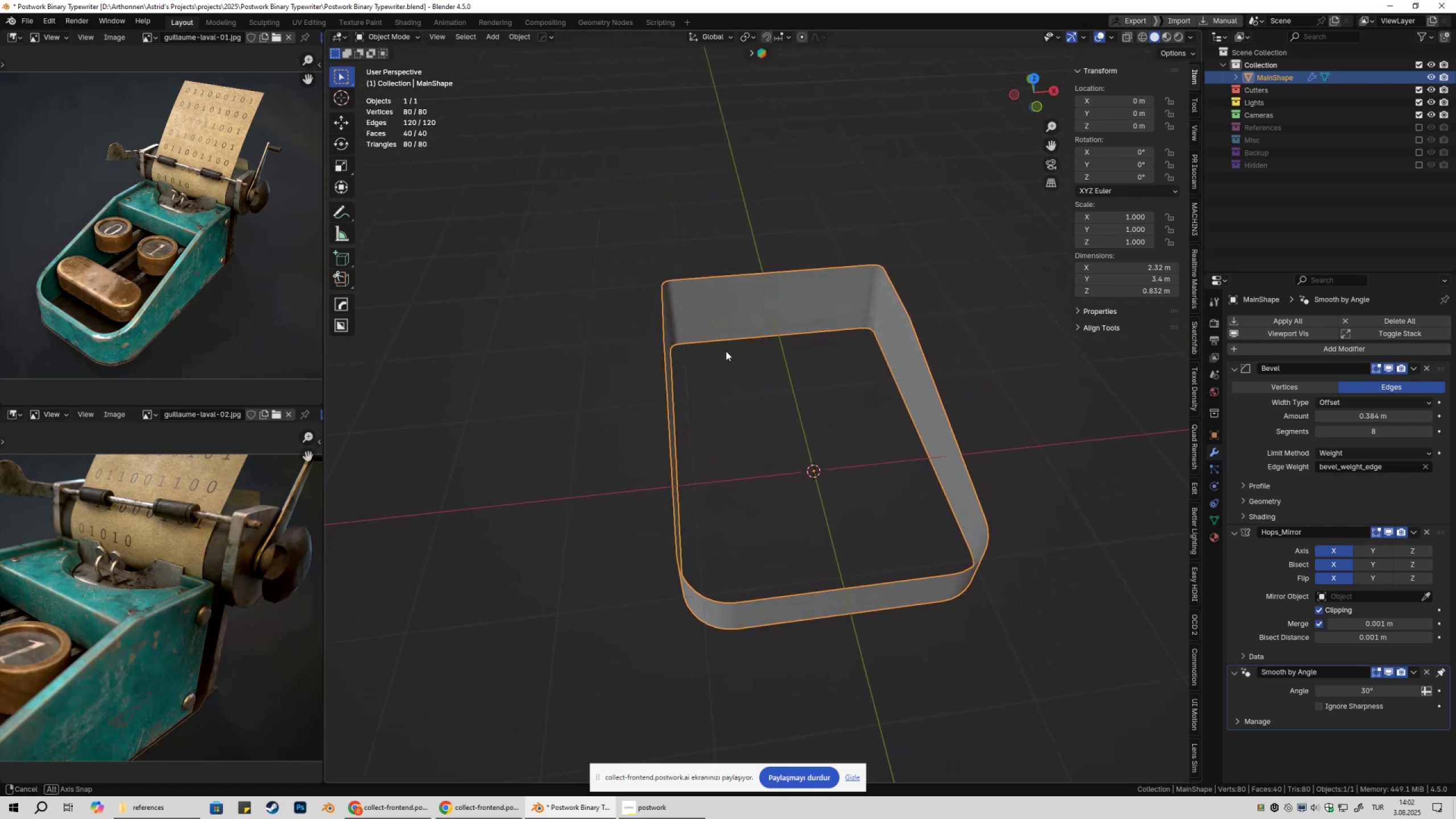 
wait(6.71)
 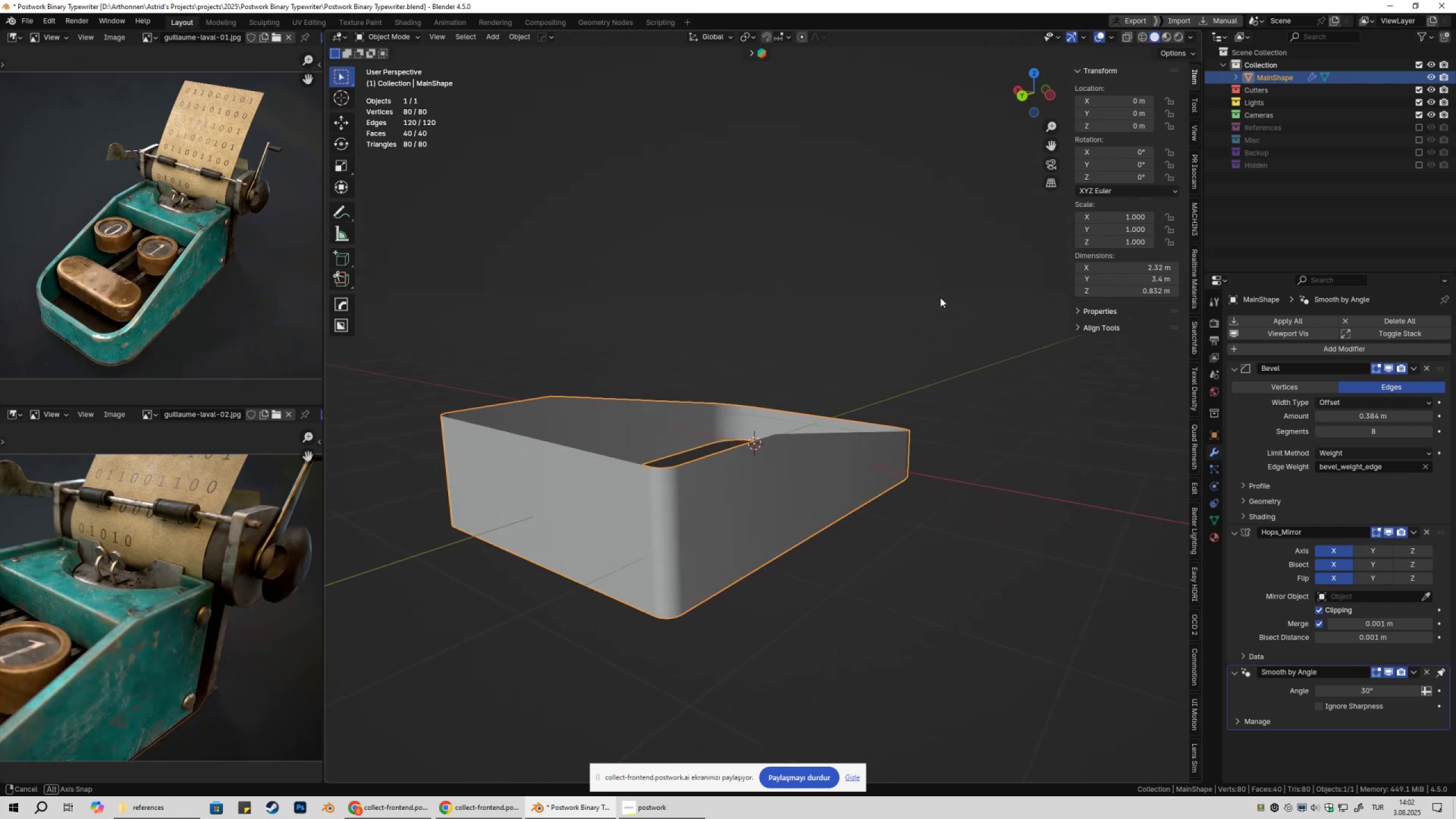 
key(Shift+ShiftLeft)
 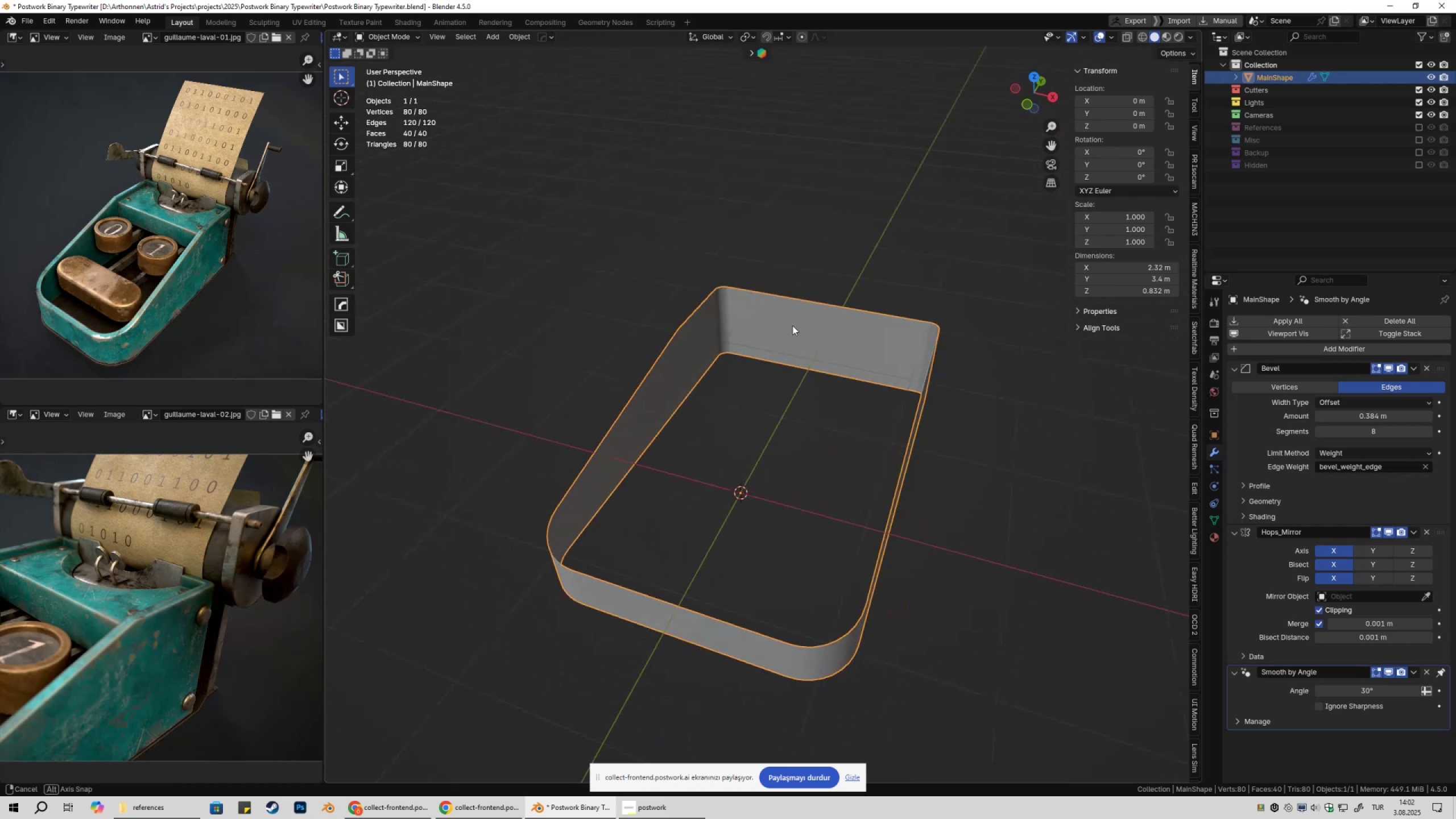 
wait(5.49)
 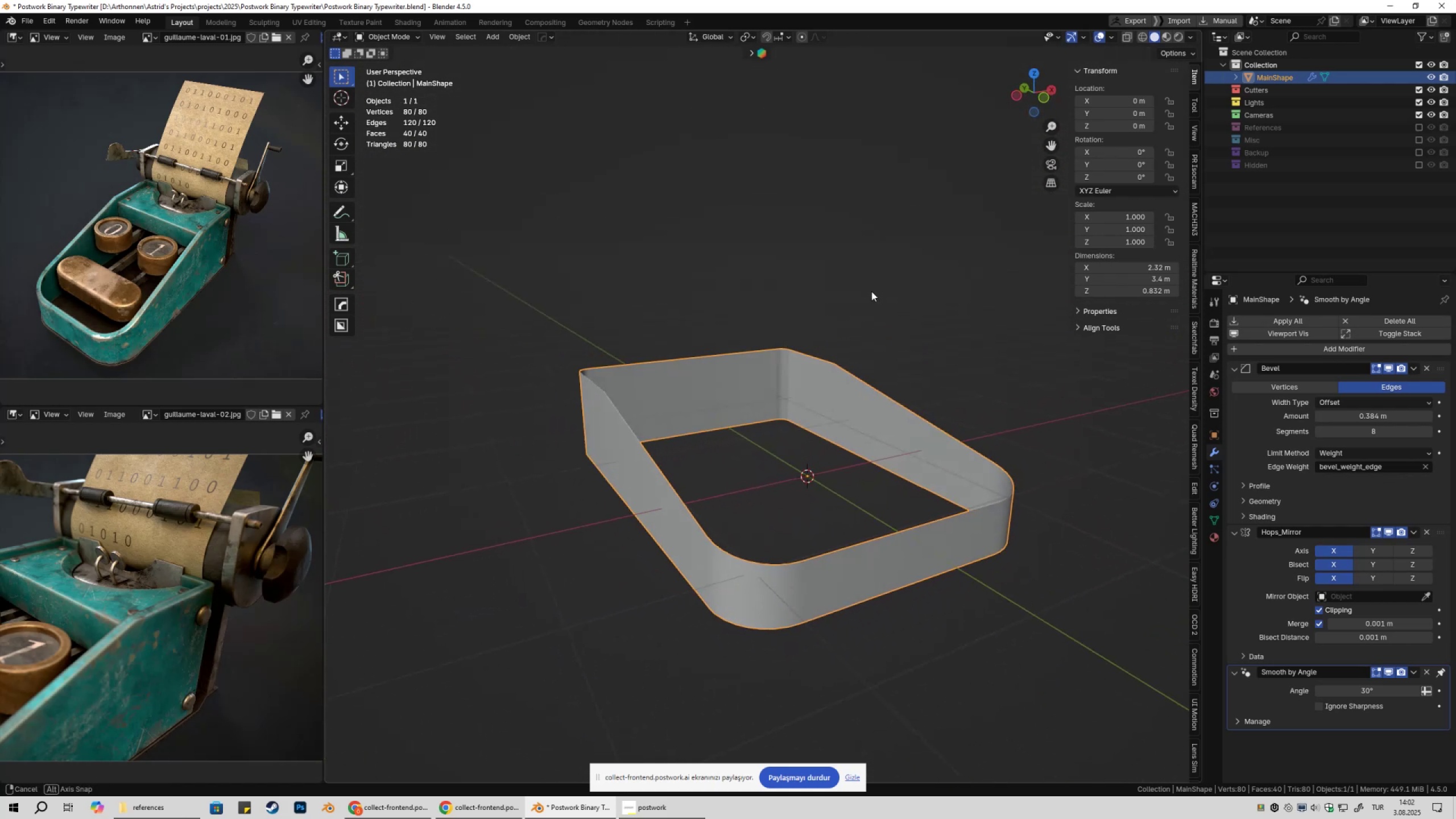 
key(Shift+ShiftLeft)
 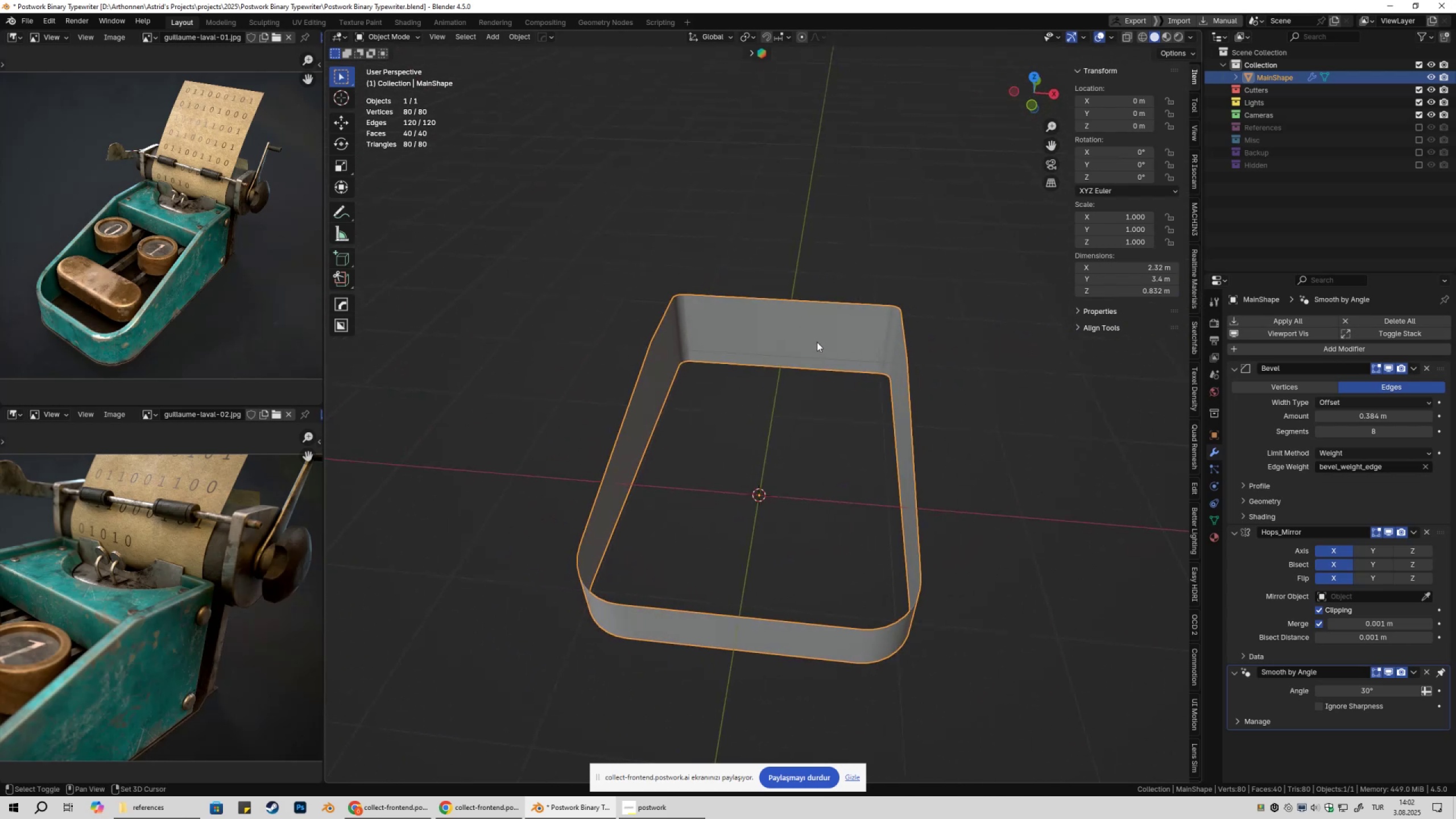 
key(Shift+A)
 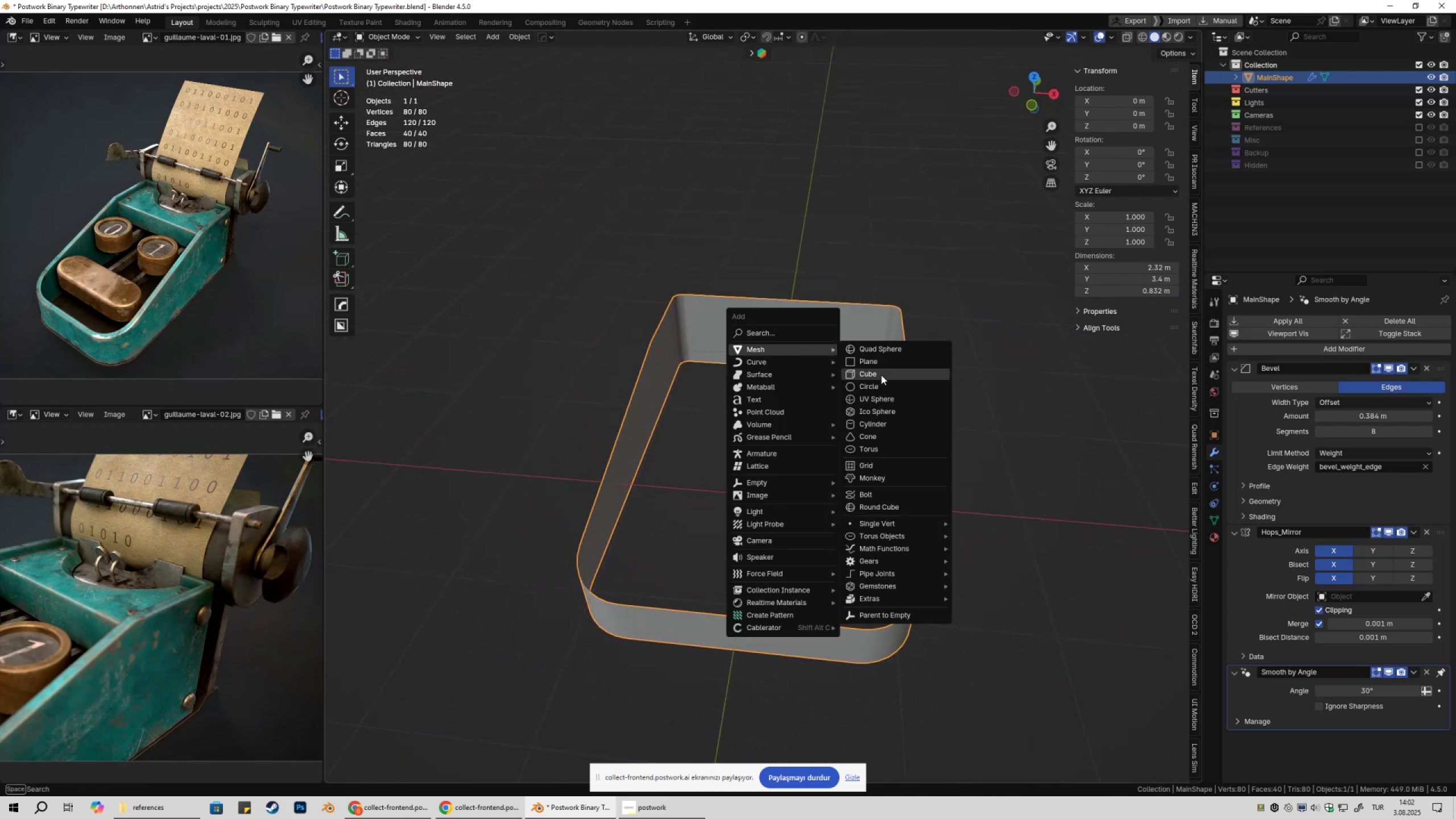 
left_click([881, 375])
 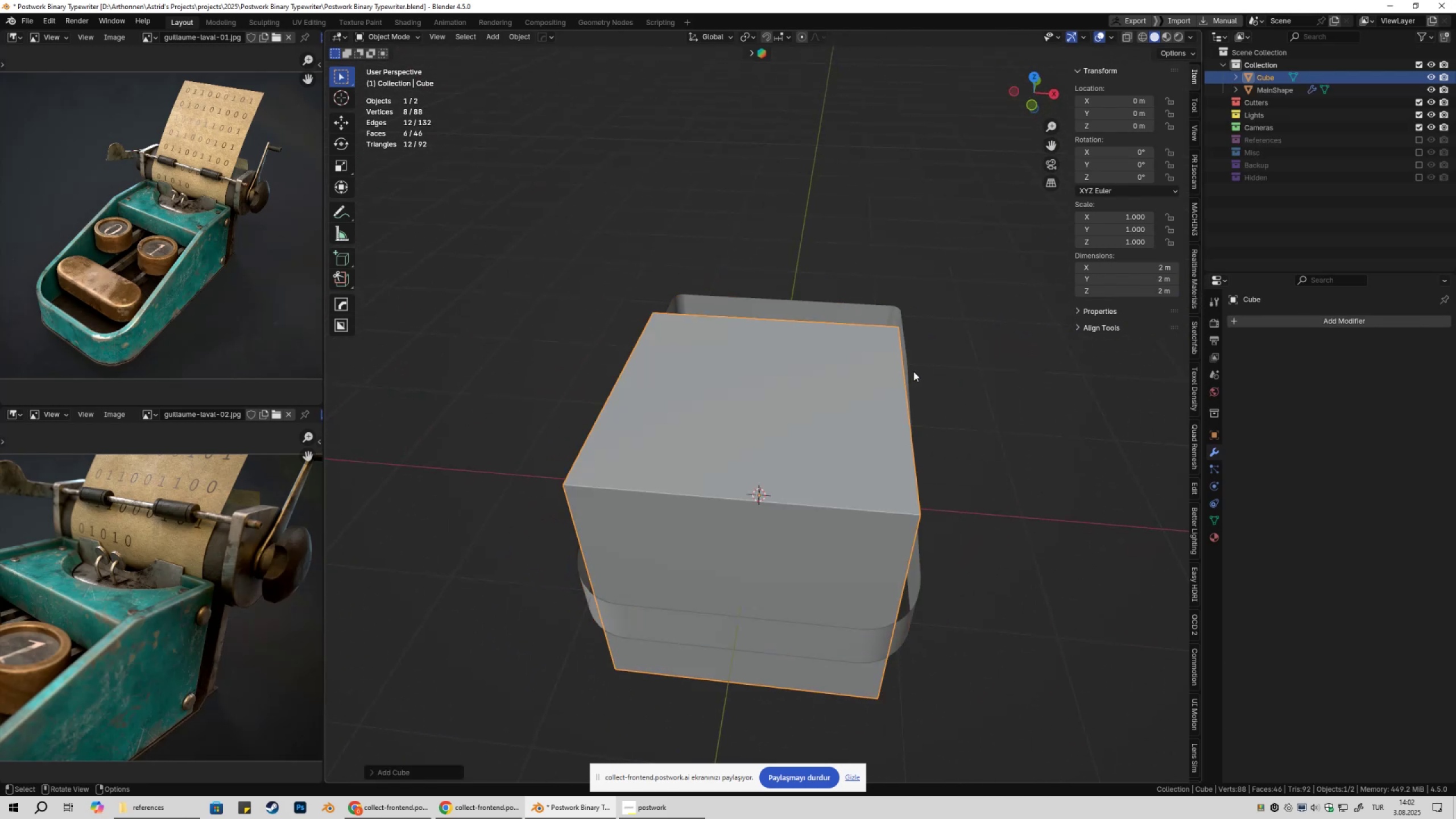 
scroll: coordinate [912, 374], scroll_direction: down, amount: 3.0
 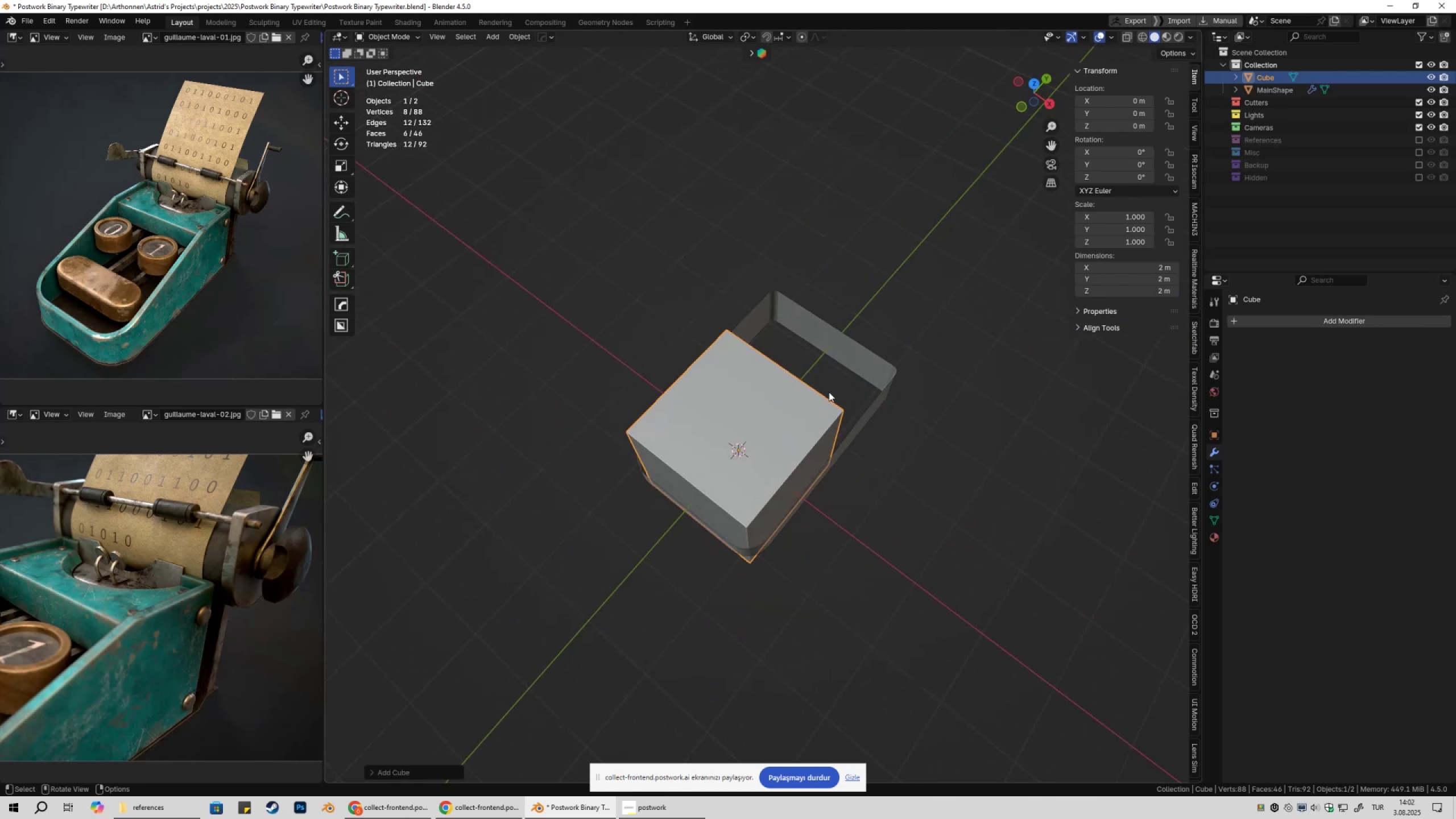 
type(gy)
 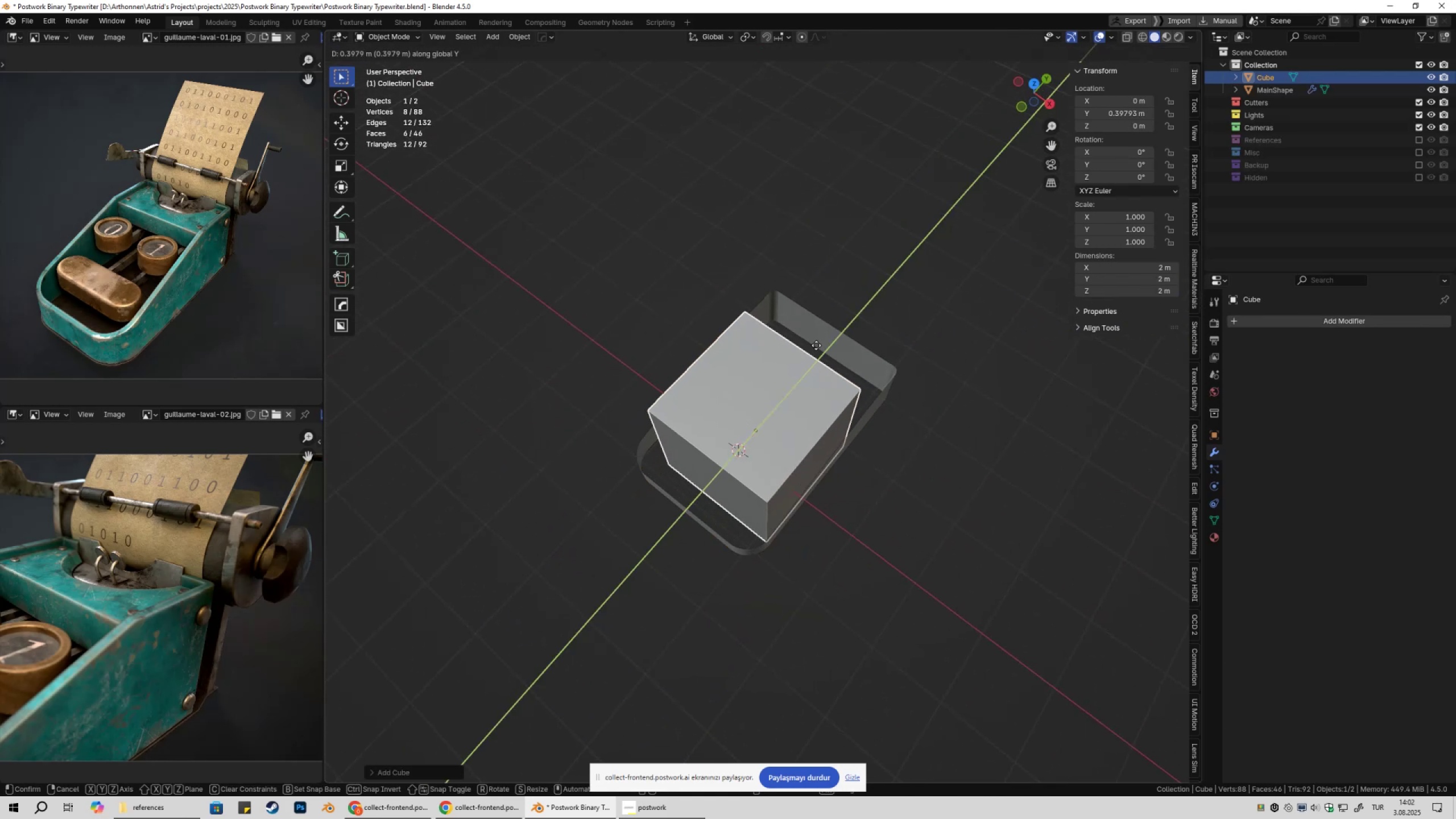 
hold_key(key=ControlLeft, duration=0.5)
 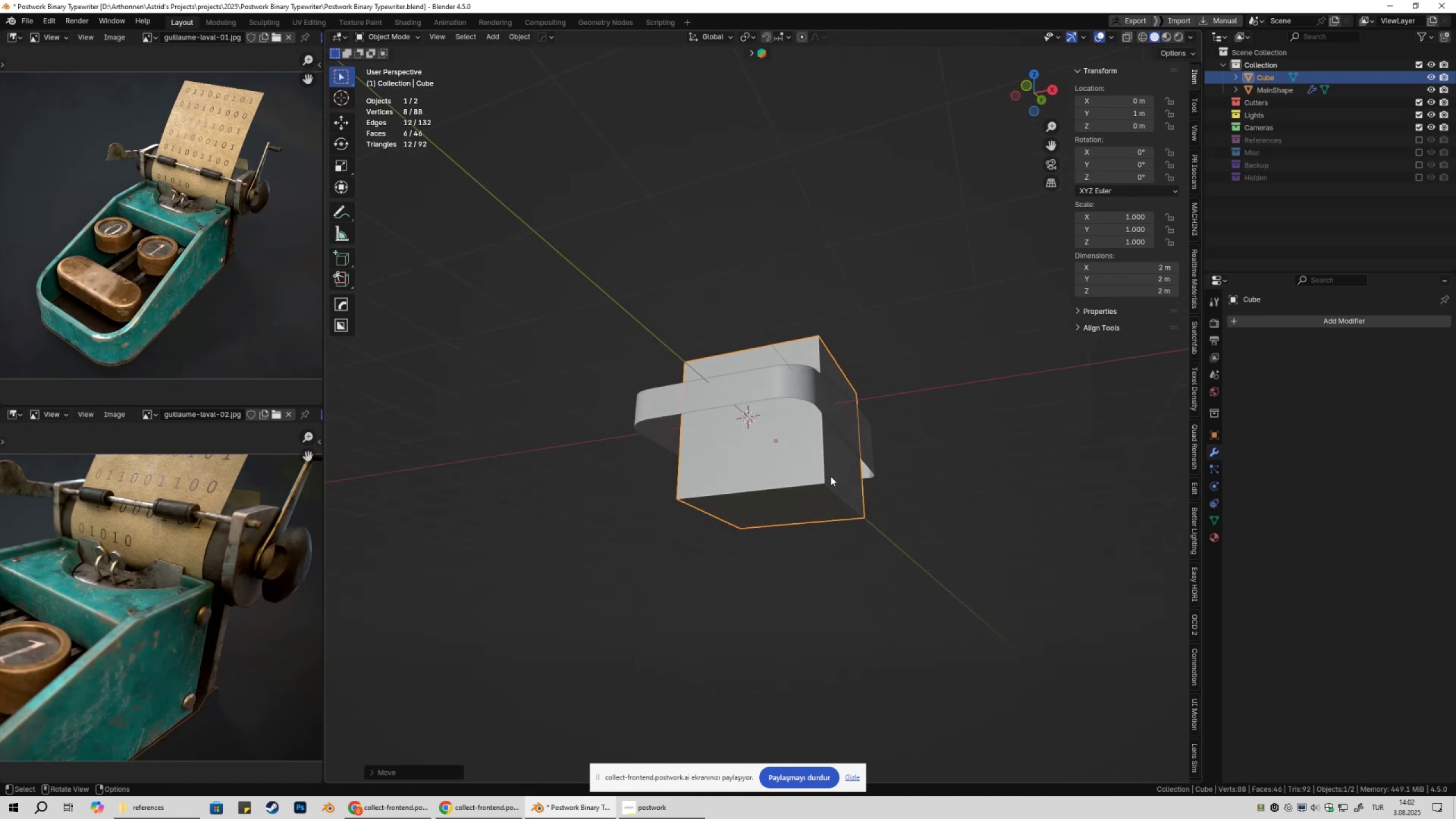 
type(sz)
 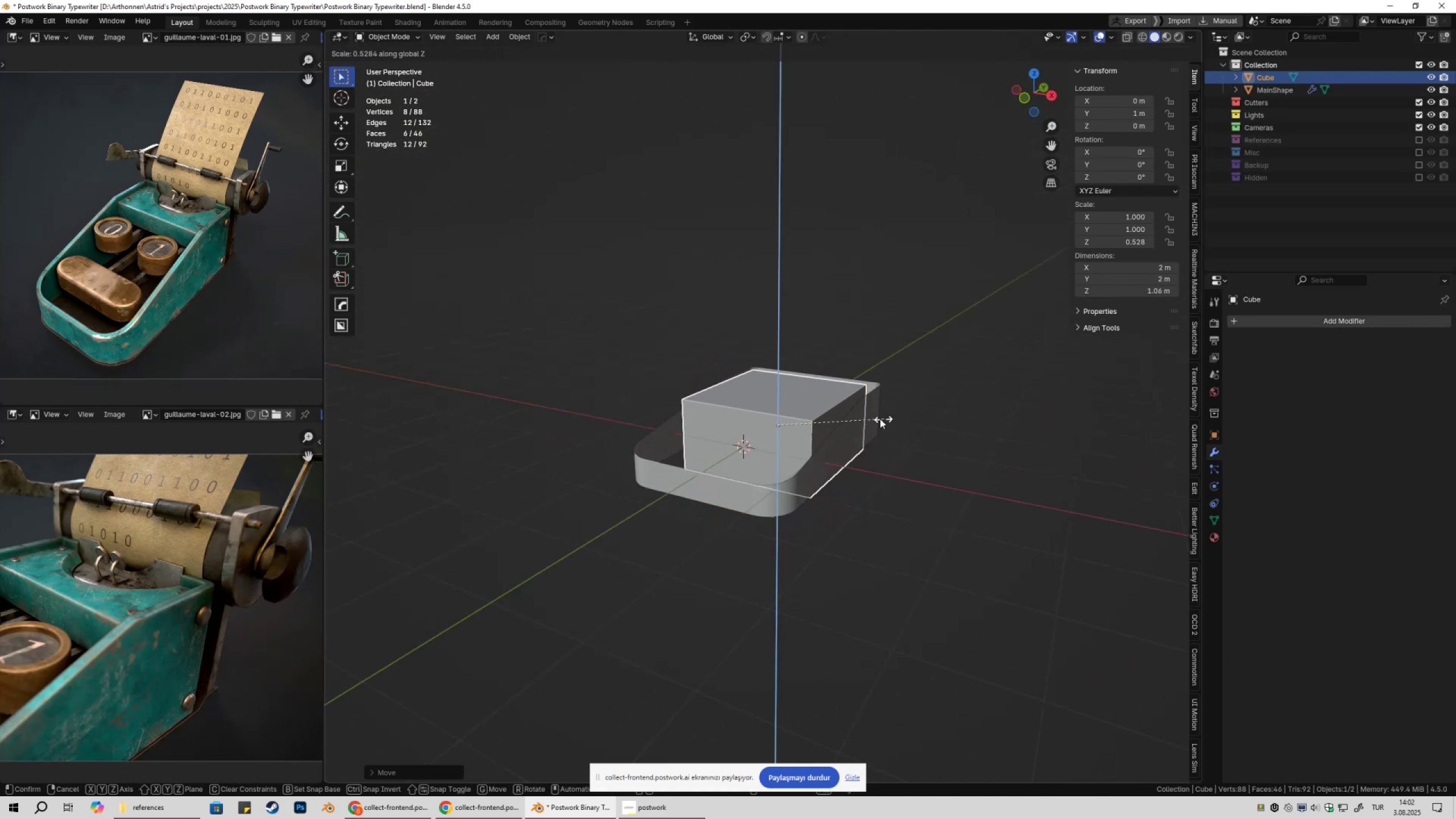 
left_click([880, 419])
 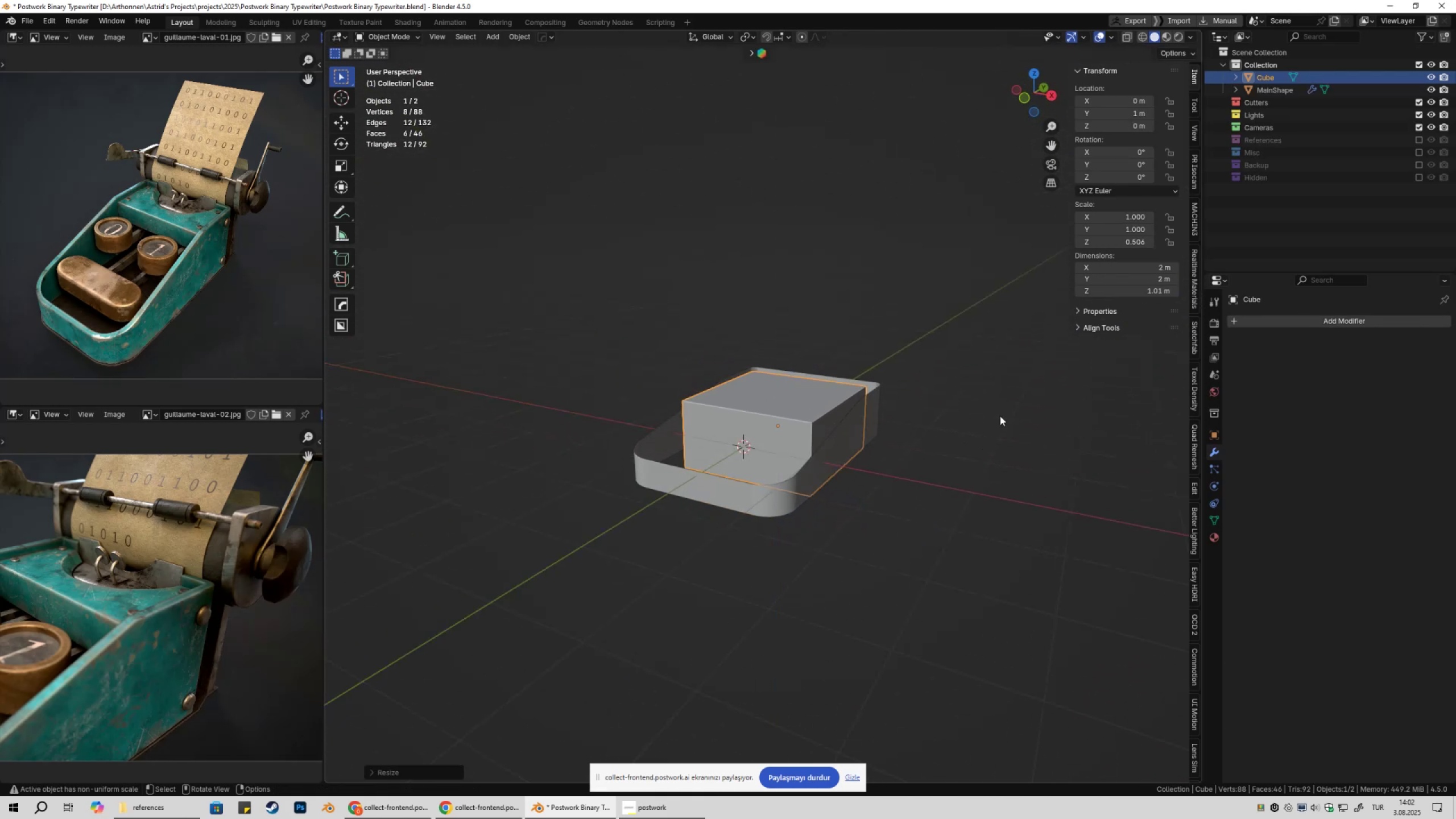 
type(sz)
key(Tab)
type(3)
 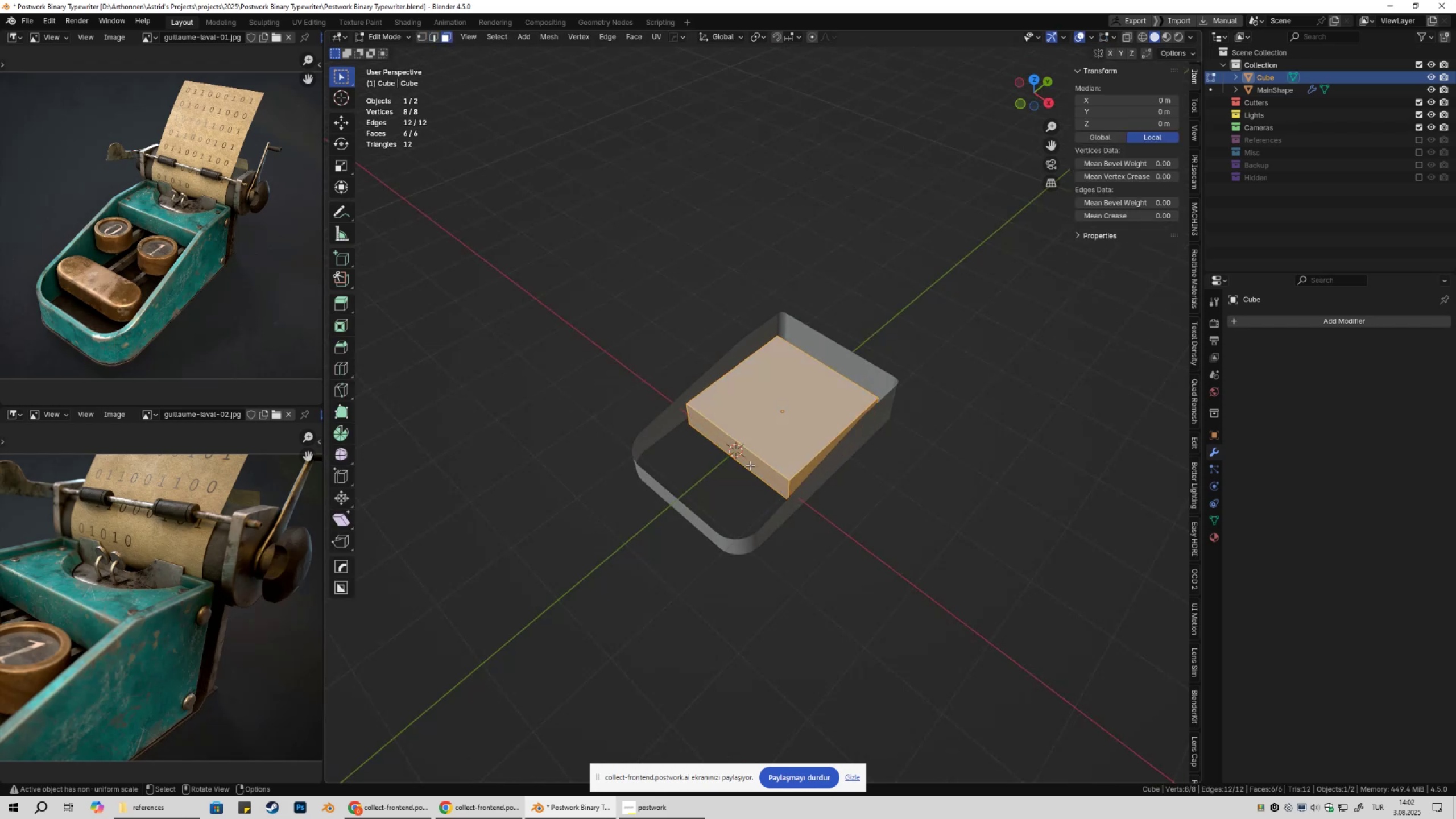 
left_click([750, 465])
 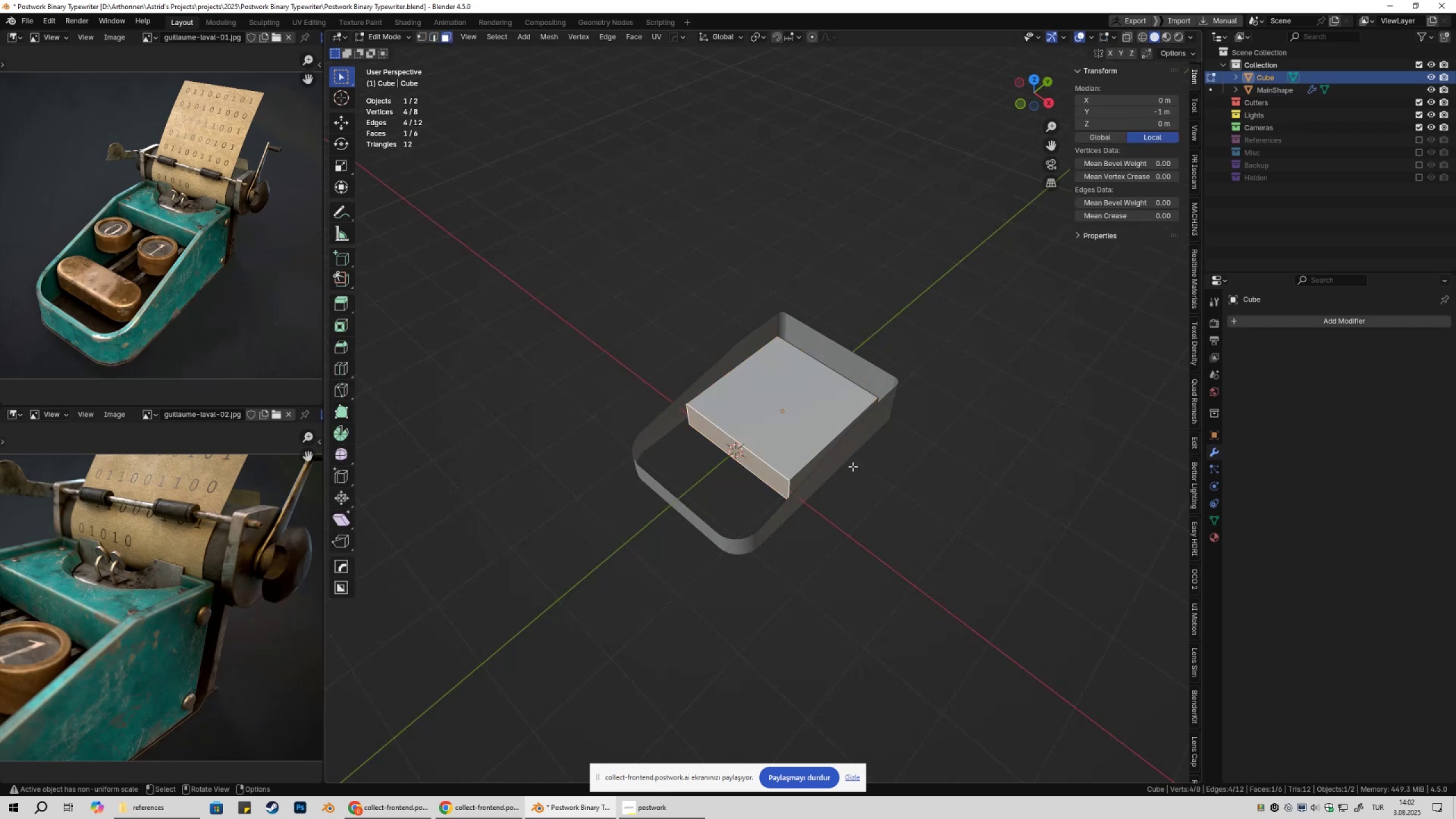 
type(gy)
 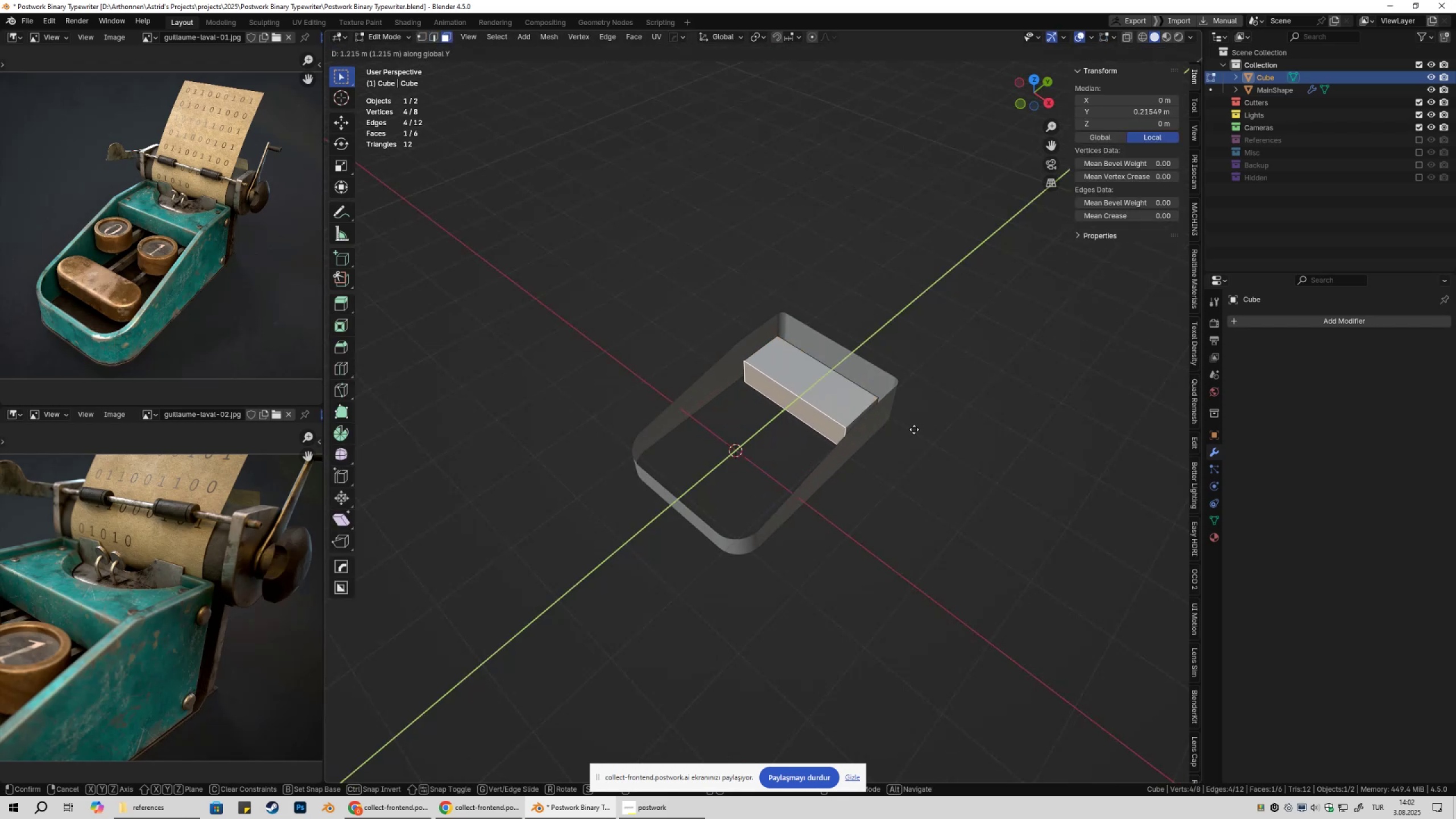 
hold_key(key=ShiftLeft, duration=0.99)
left_click([908, 444])
 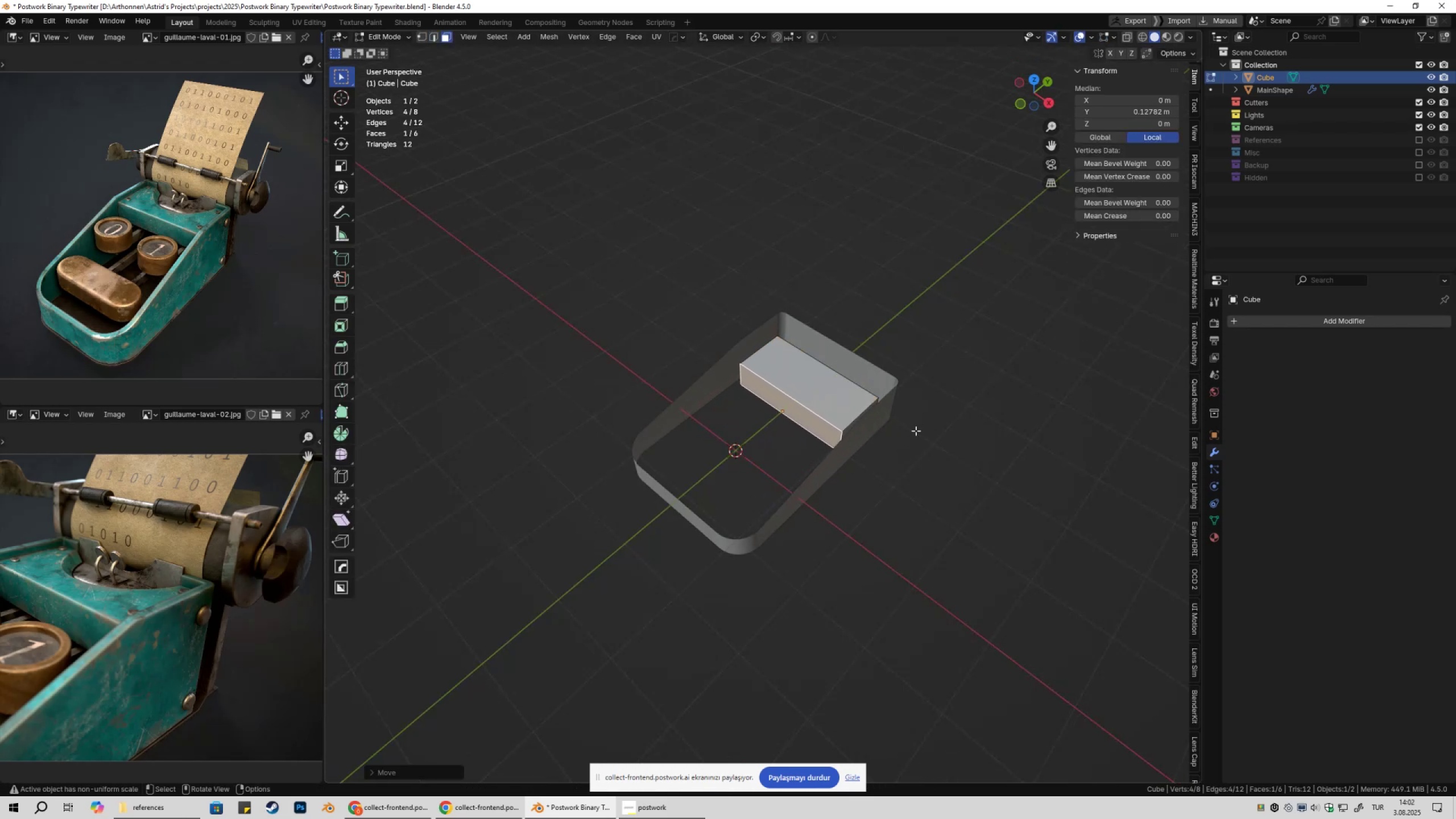 
key(Tab)
 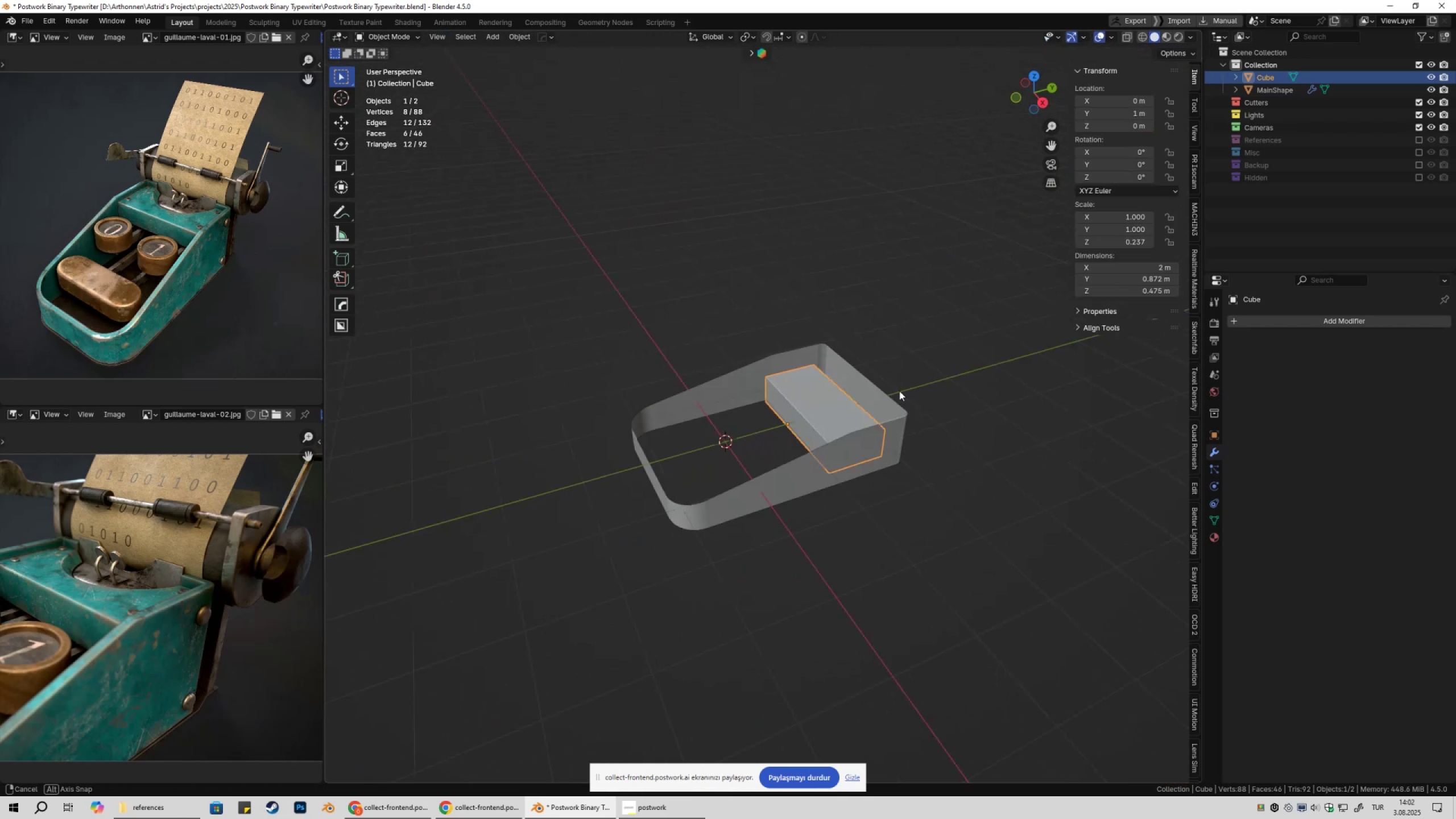 
key(Control+ControlLeft)
 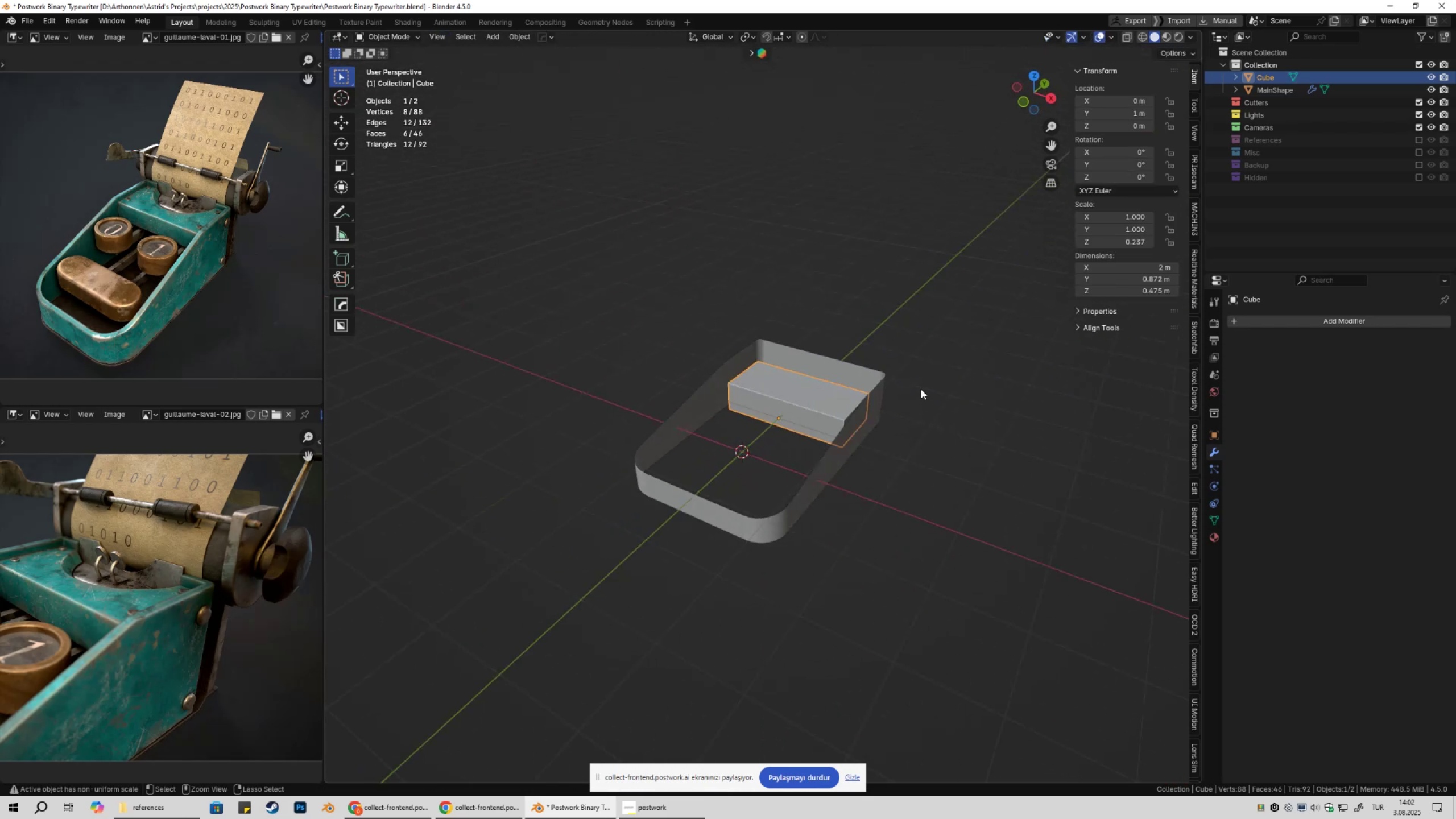 
key(Control+A)
 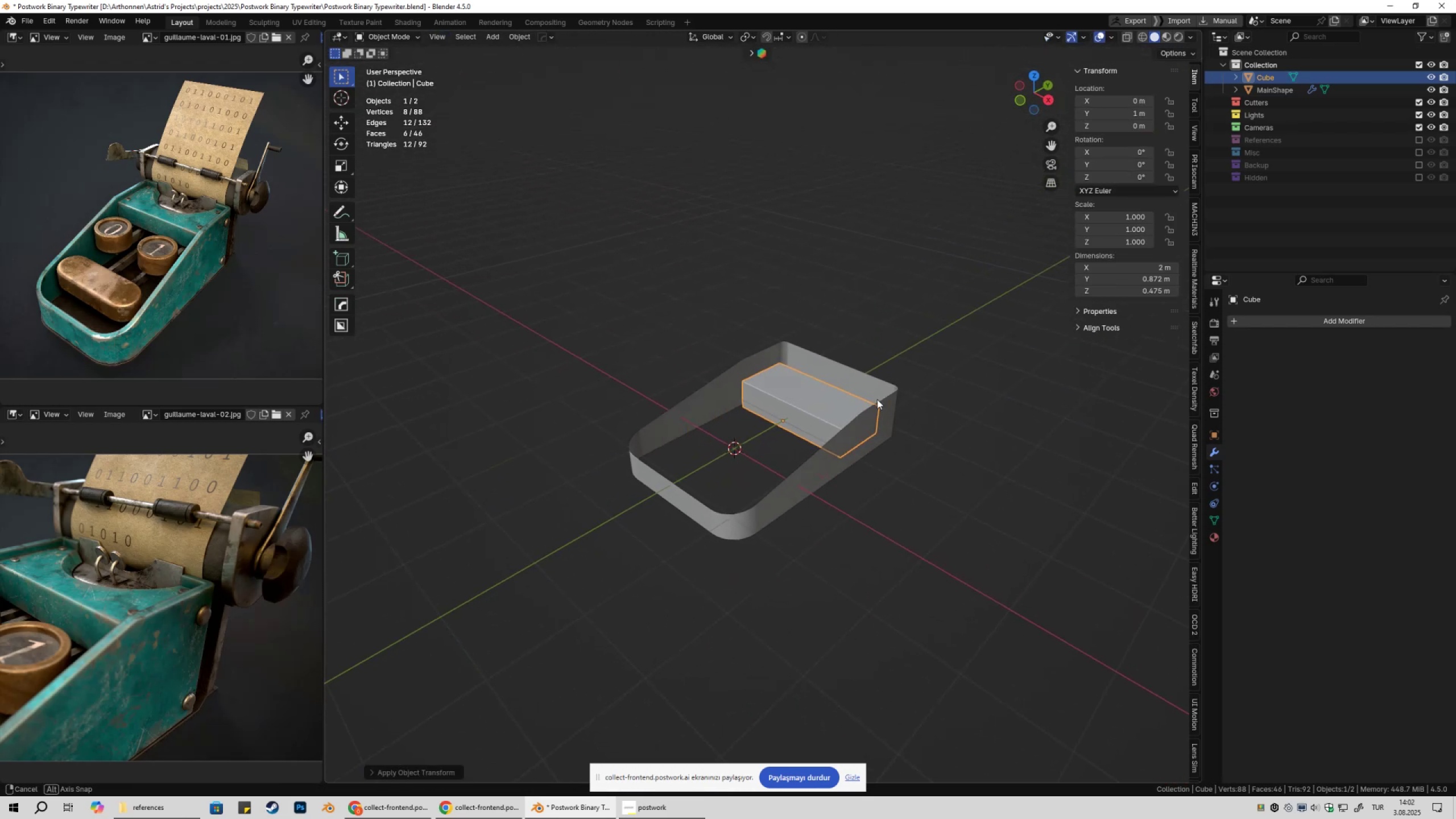 
scroll: coordinate [866, 398], scroll_direction: up, amount: 2.0
 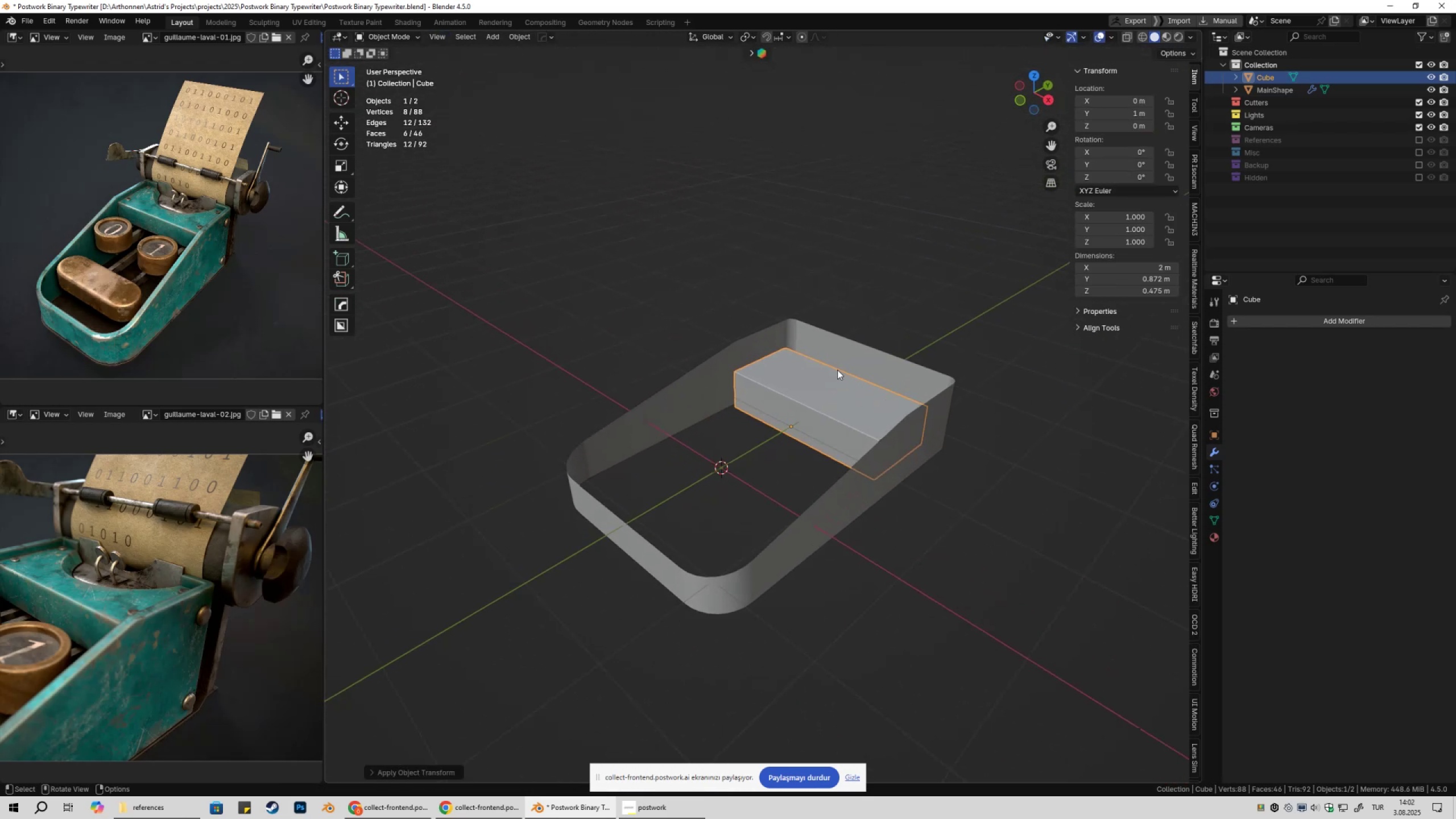 
type(gy)
key(Escape)
 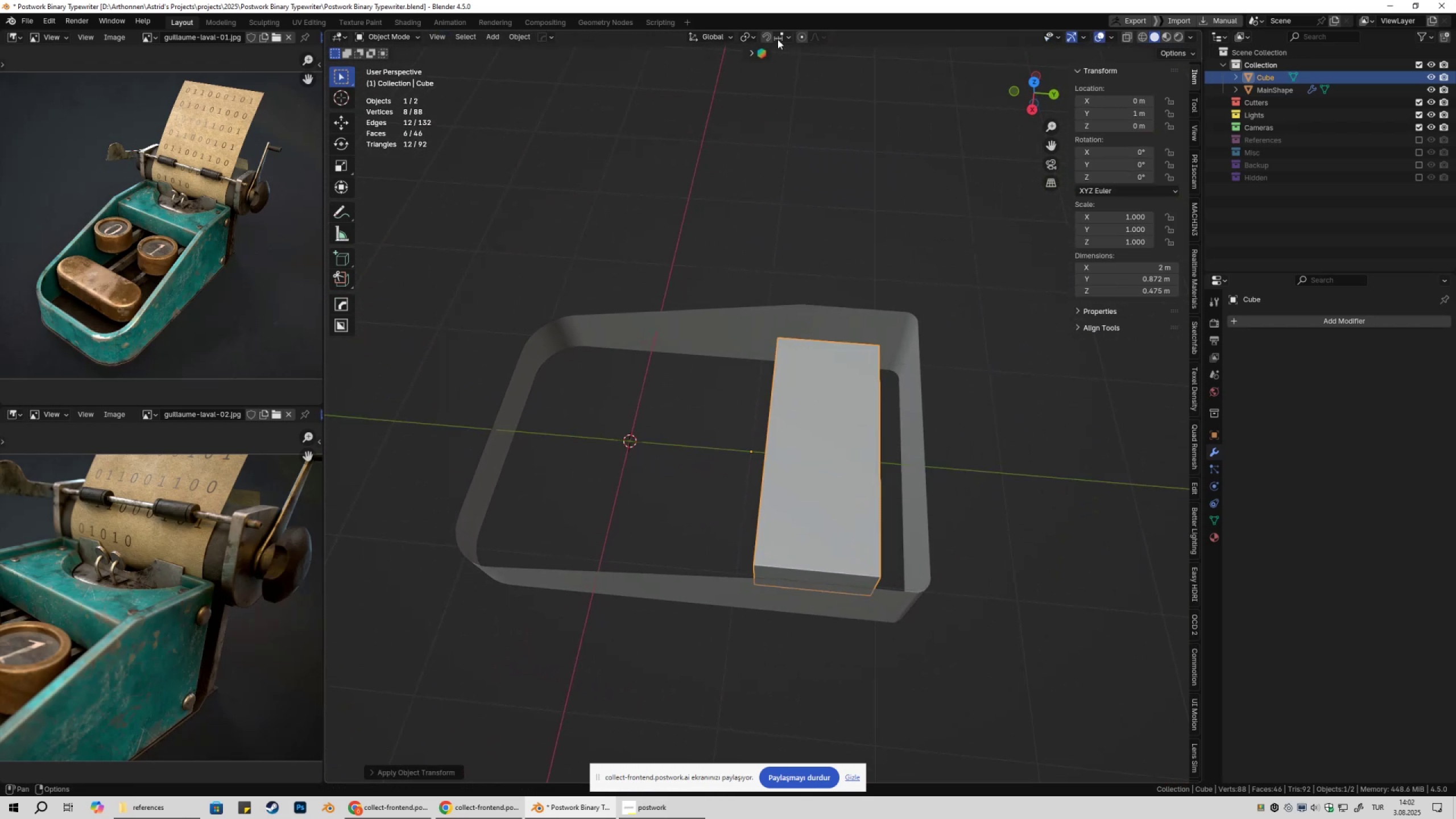 
scroll: coordinate [789, 406], scroll_direction: up, amount: 2.0
 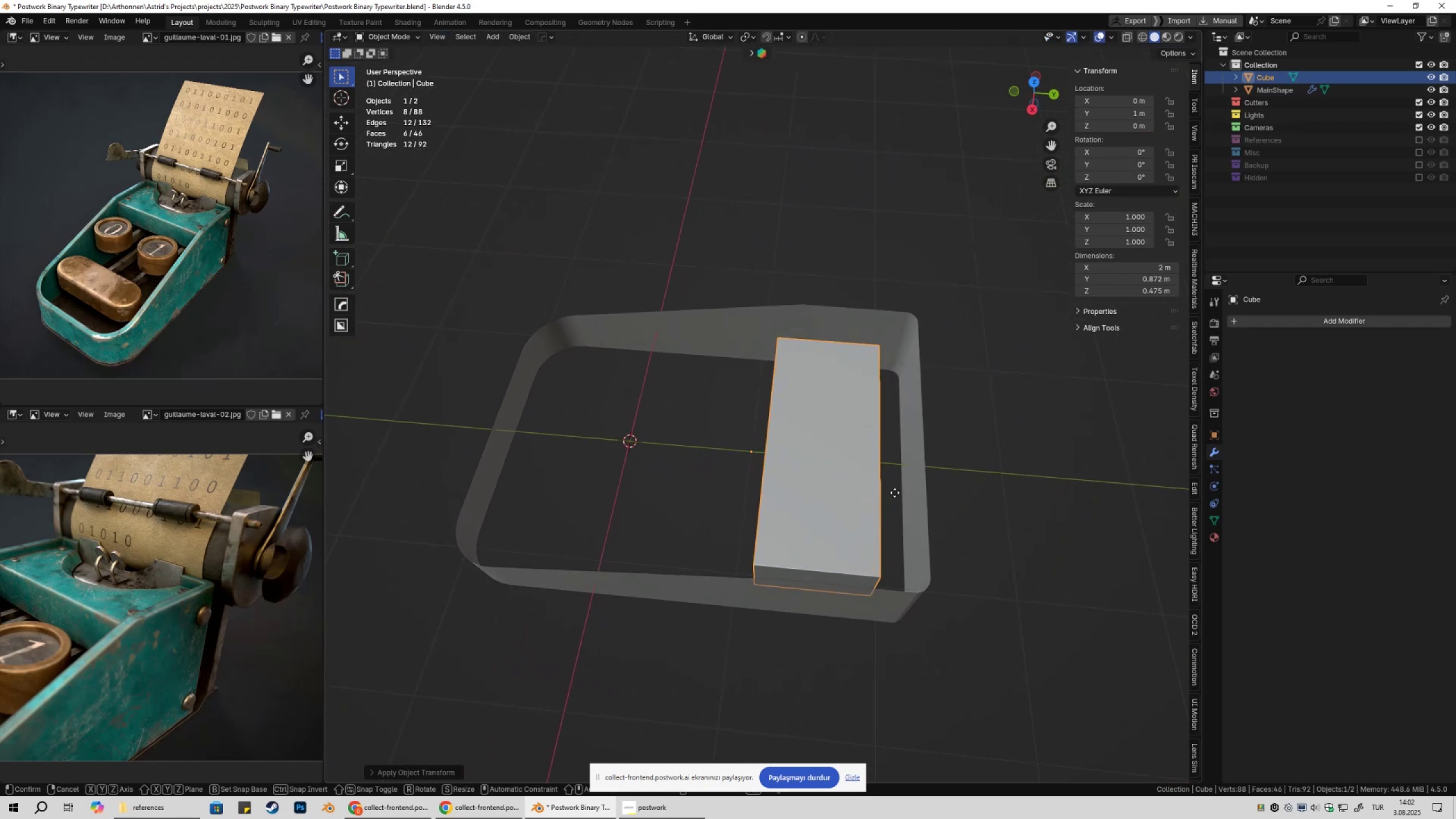 
hold_key(key=ControlLeft, duration=0.56)
 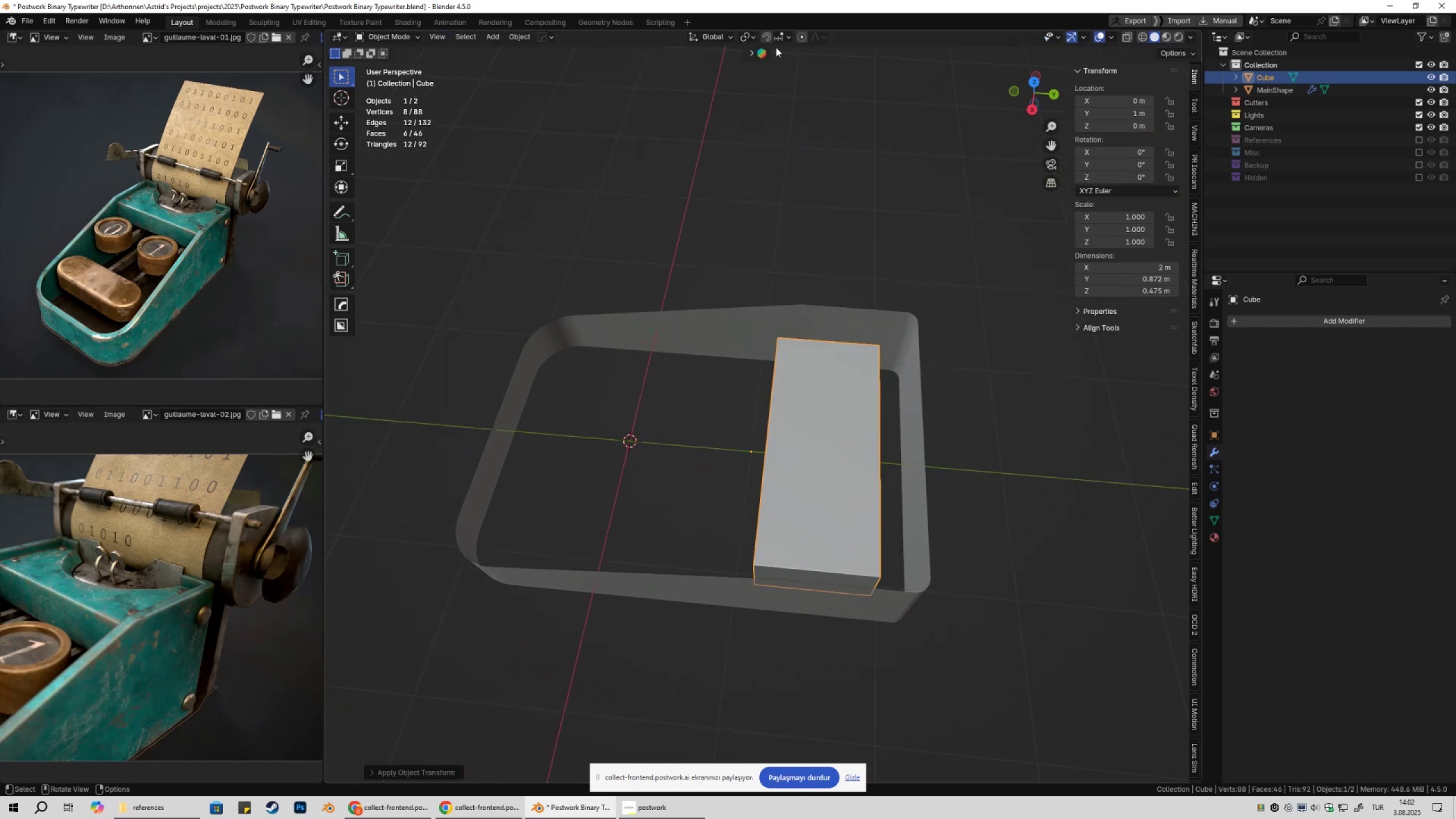 
left_click([778, 37])
 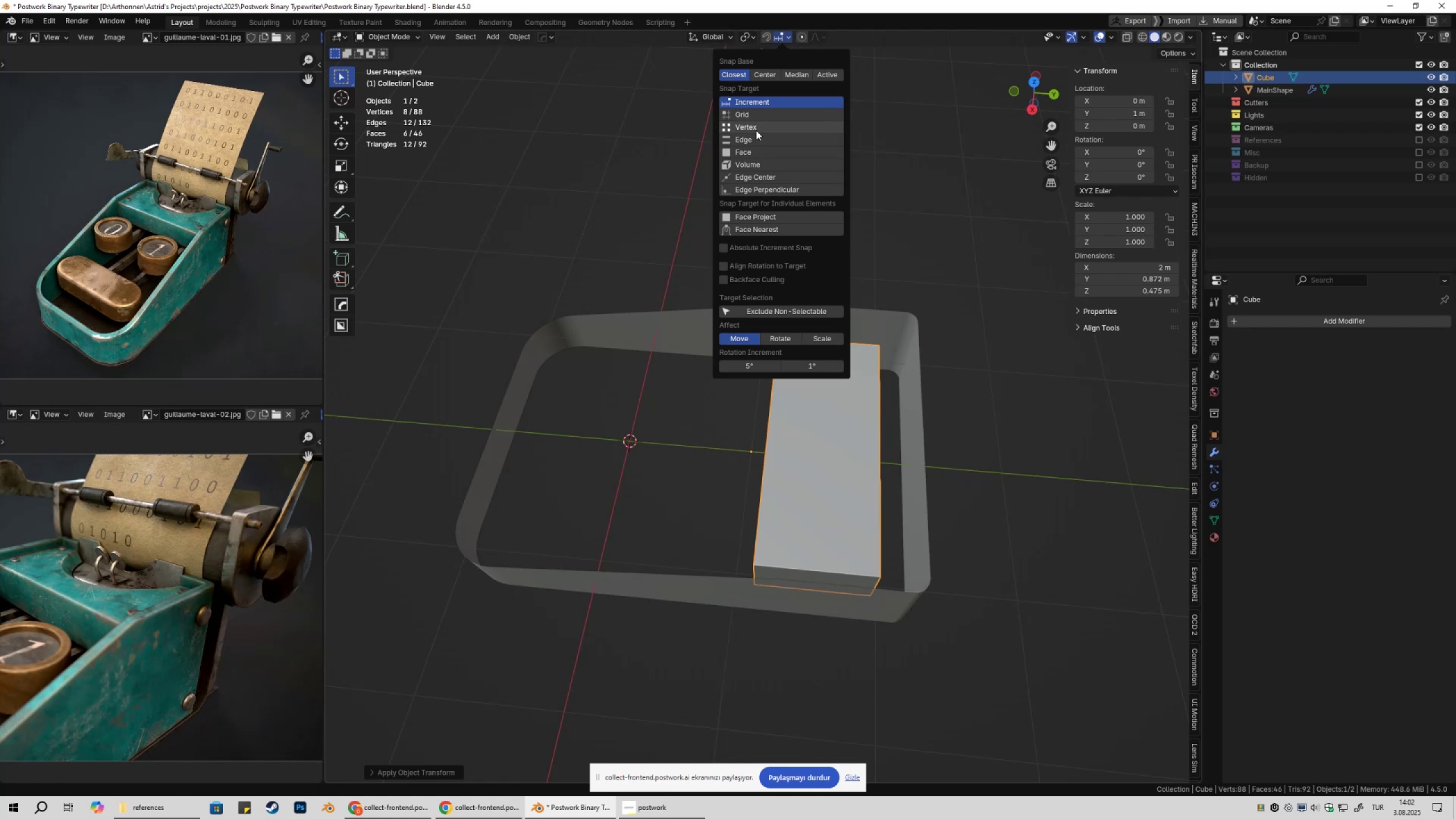 
left_click([756, 129])
 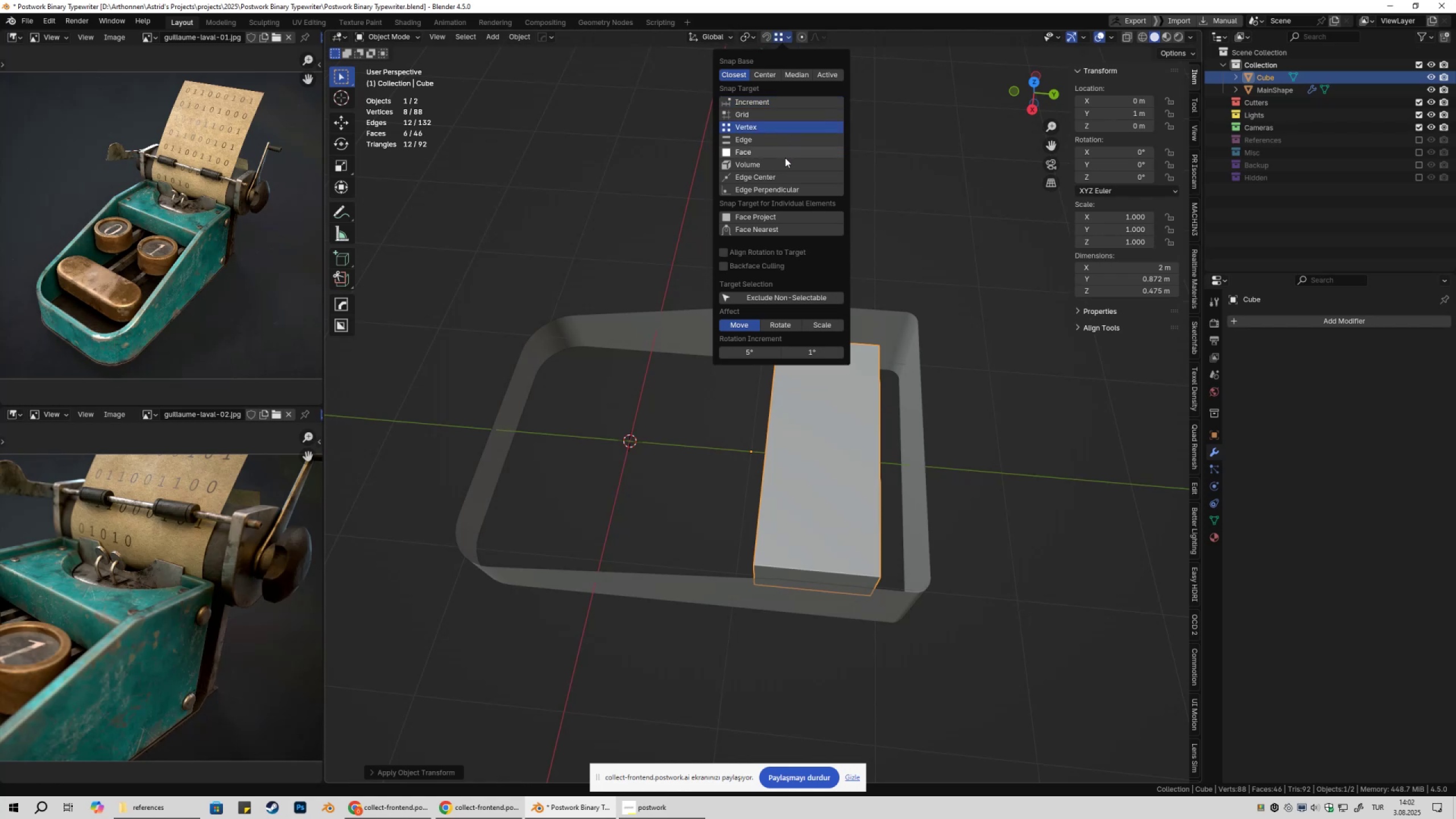 
hold_key(key=ControlLeft, duration=0.84)
left_click([750, 153])
 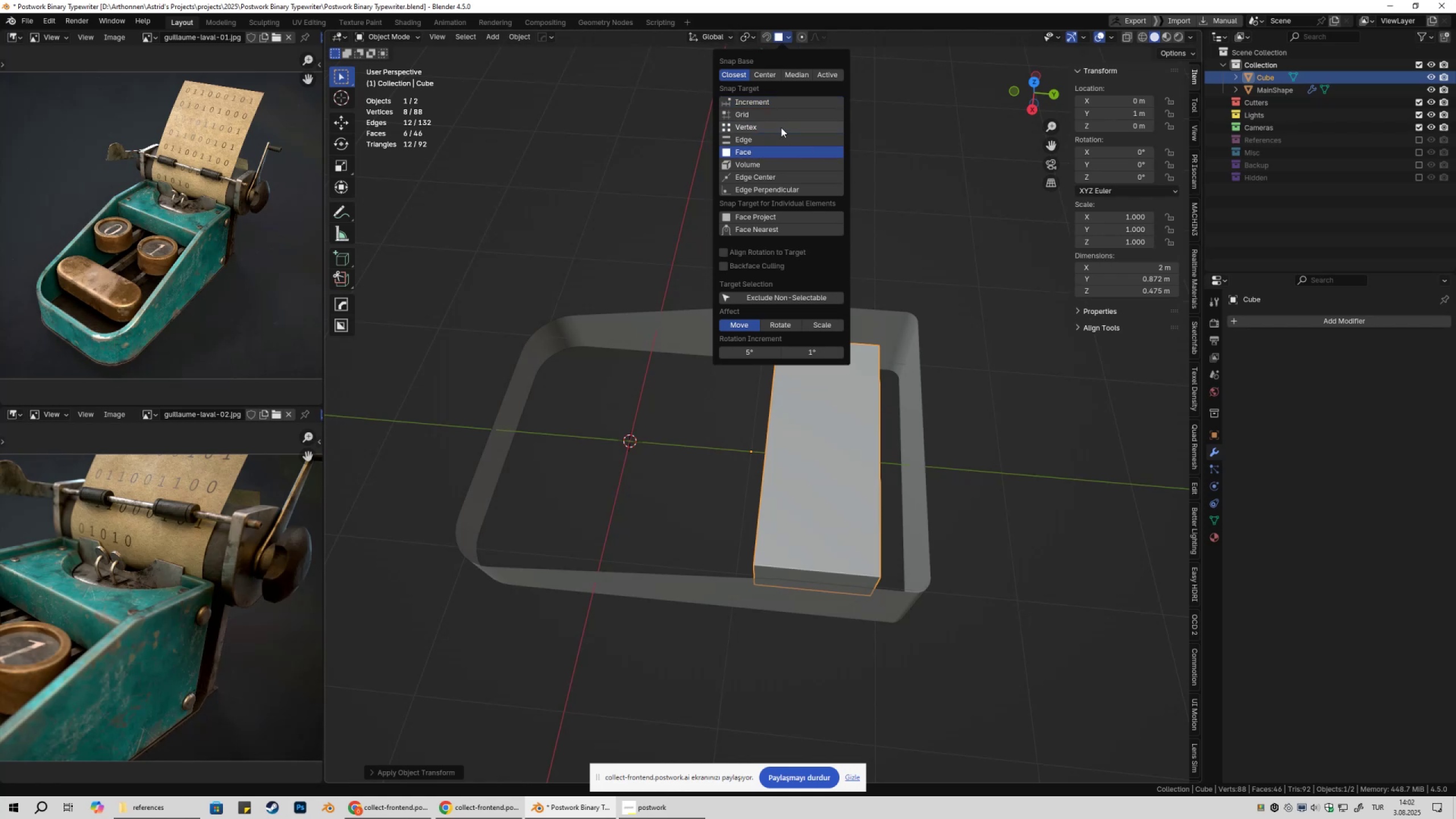 
hold_key(key=ShiftLeft, duration=0.51)
double_click([764, 152])
 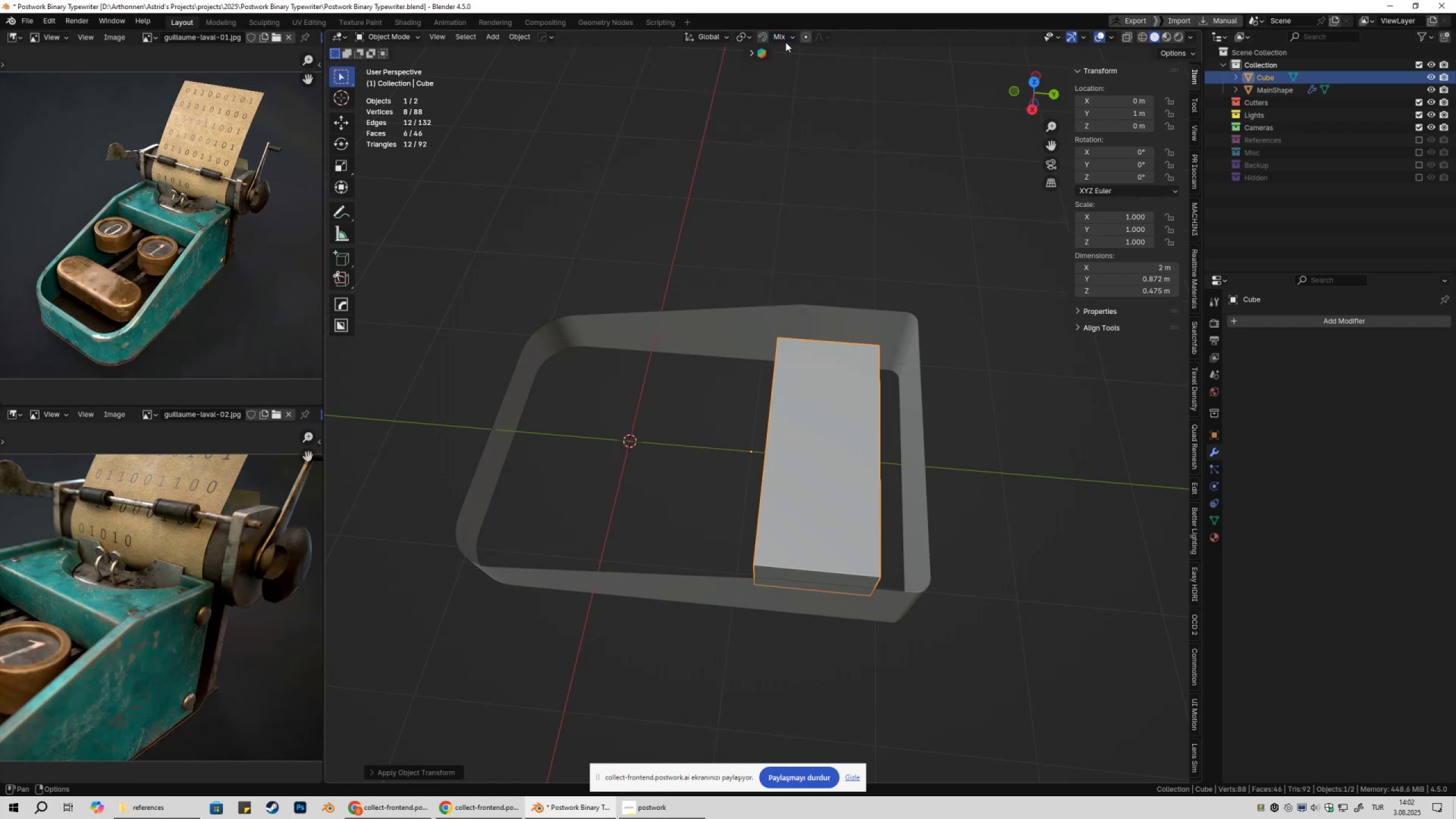 
left_click([784, 34])
 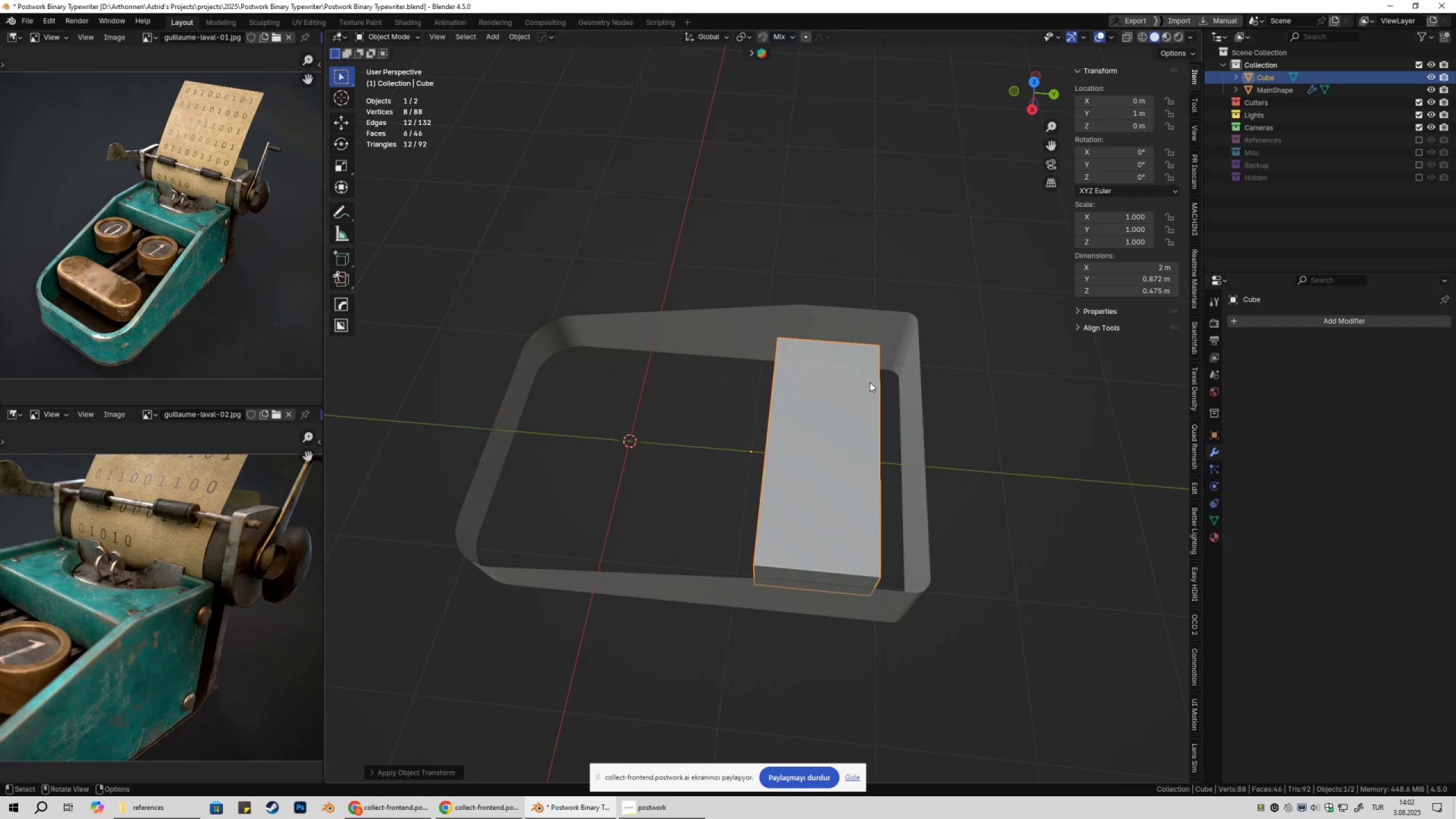 
type(gyxy)
 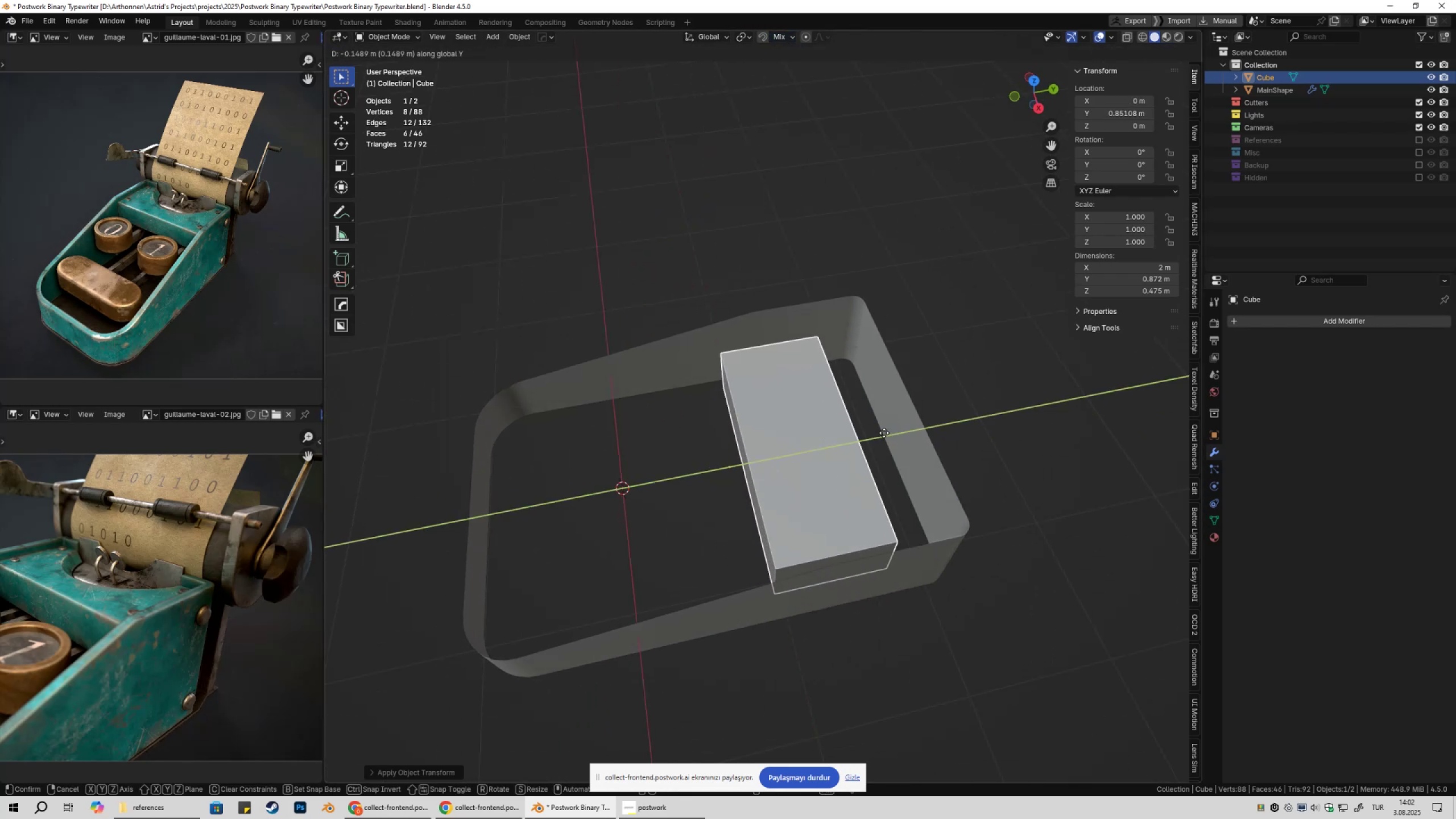 
hold_key(key=ControlLeft, duration=0.49)
left_click([892, 430])
 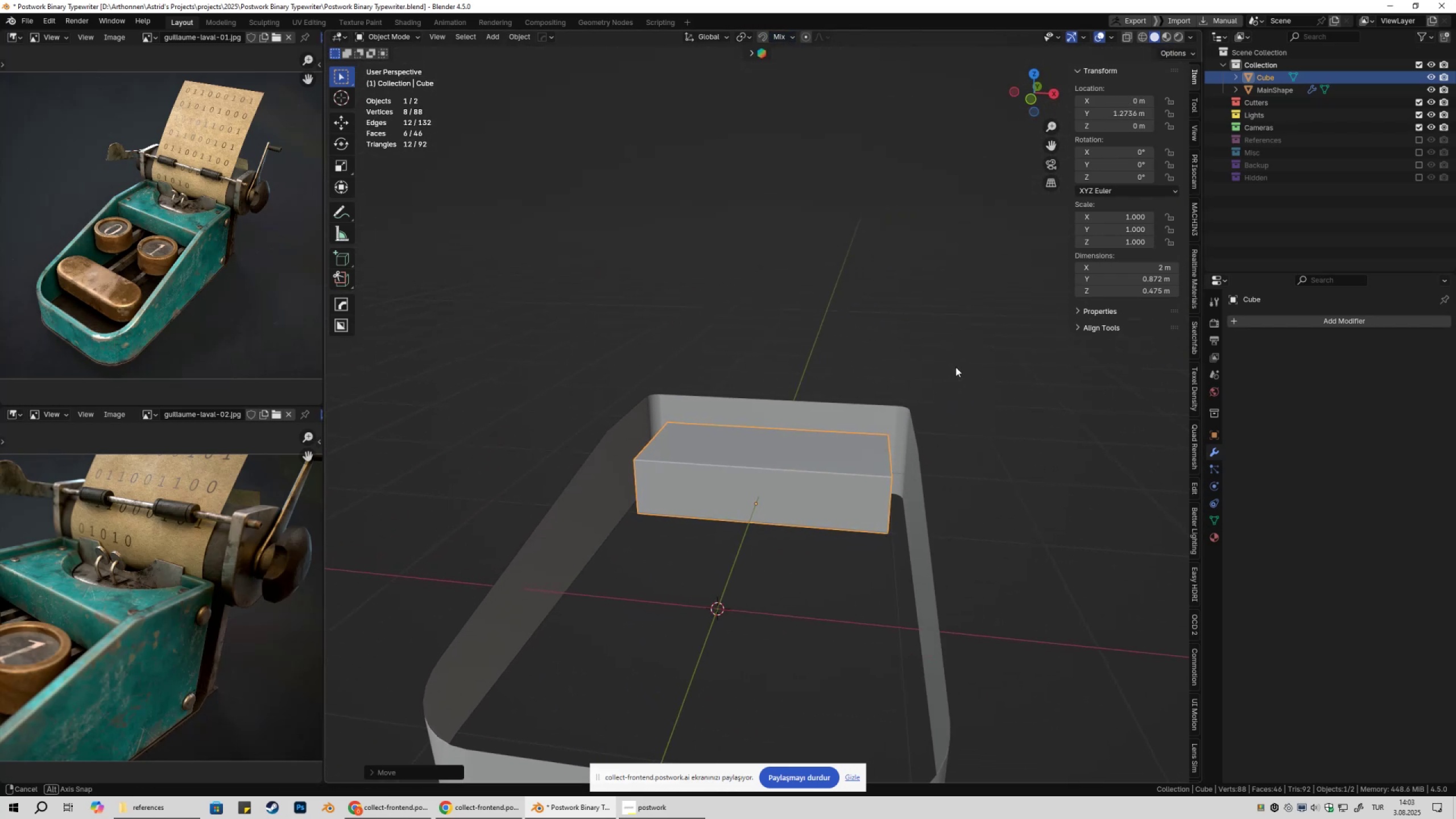 
hold_key(key=ShiftLeft, duration=0.38)
 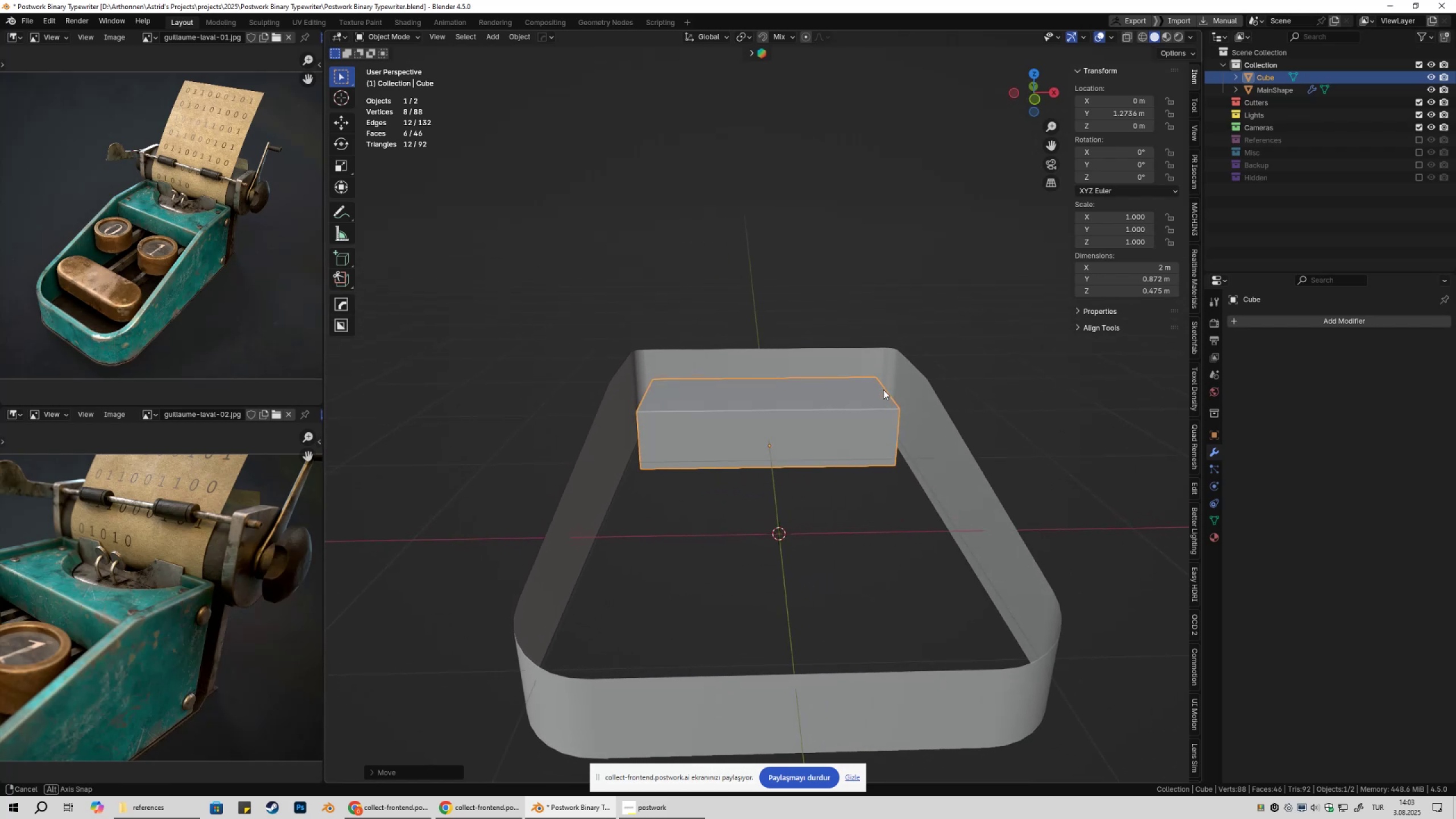 
hold_key(key=ShiftLeft, duration=0.43)
 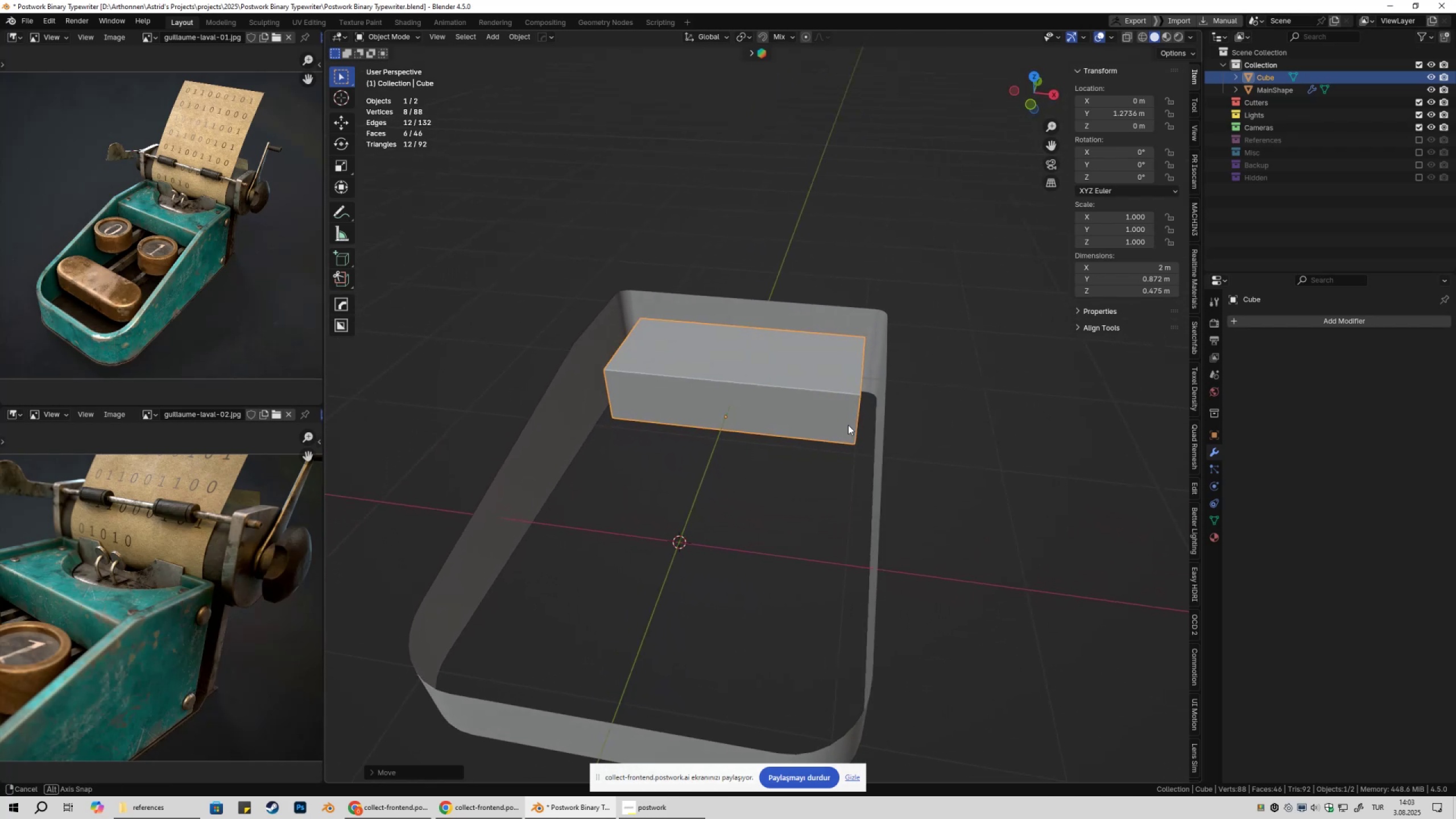 
left_click([960, 410])
 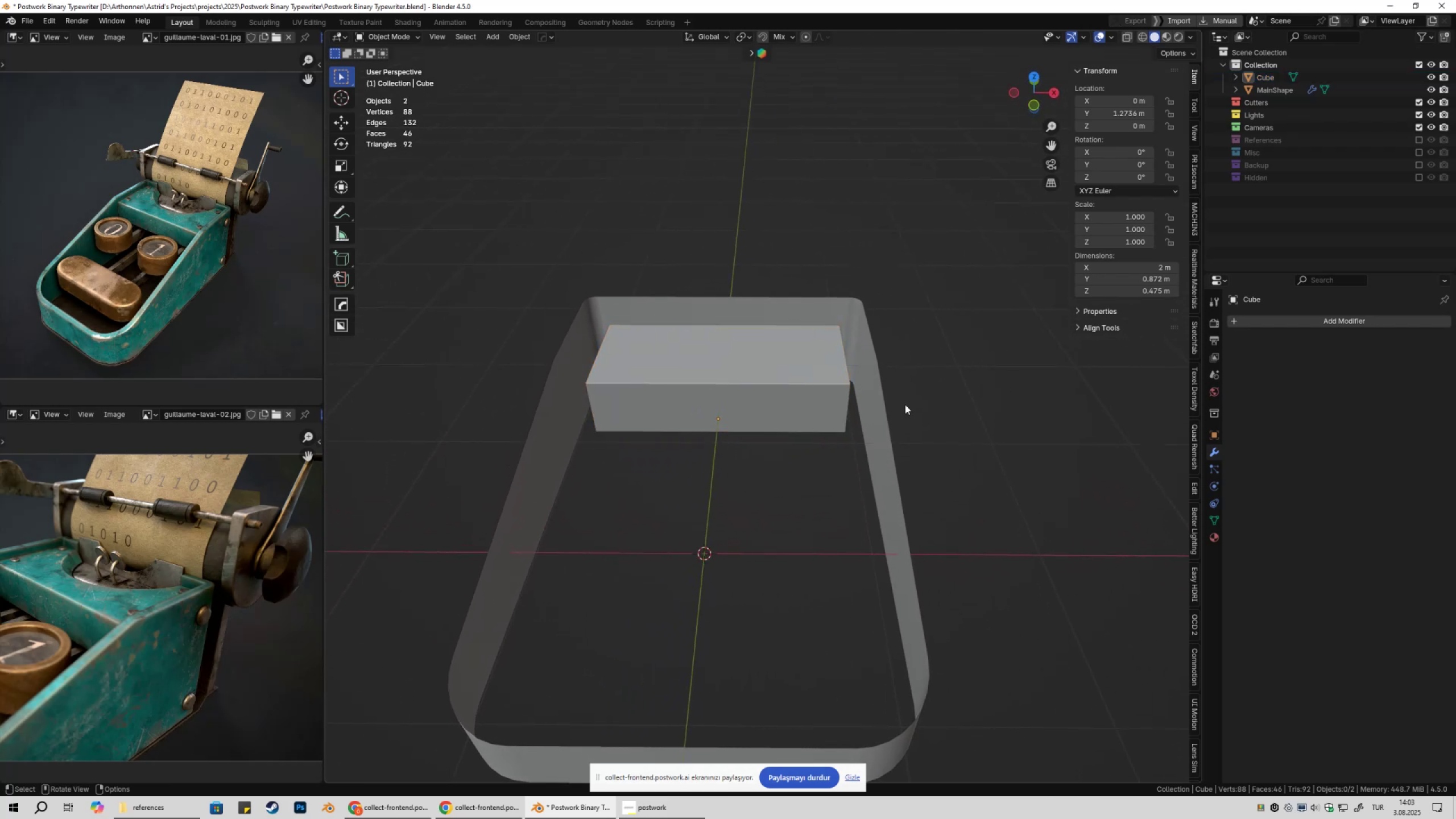 
hold_key(key=ShiftLeft, duration=0.32)
 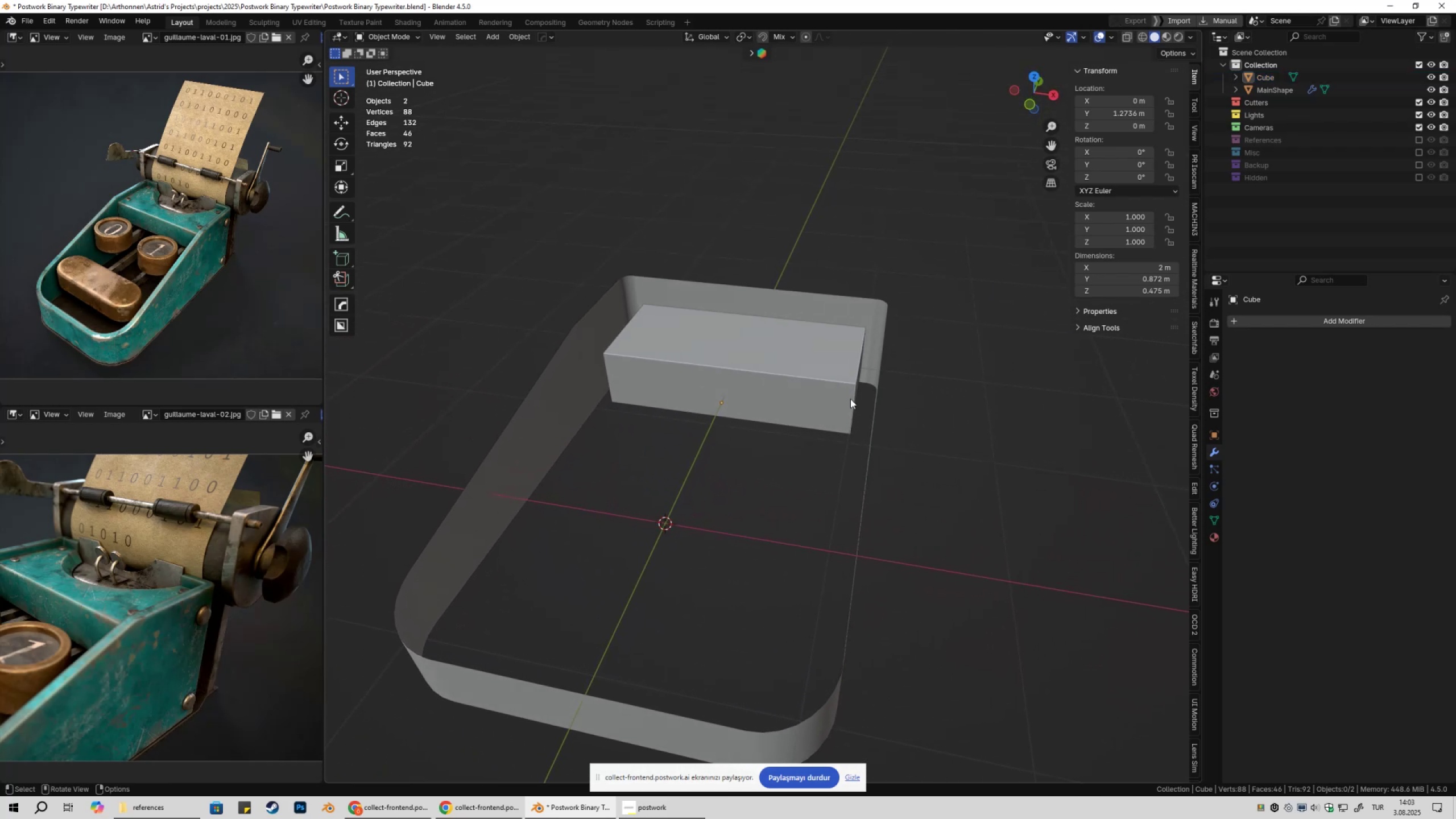 
left_click([875, 401])
 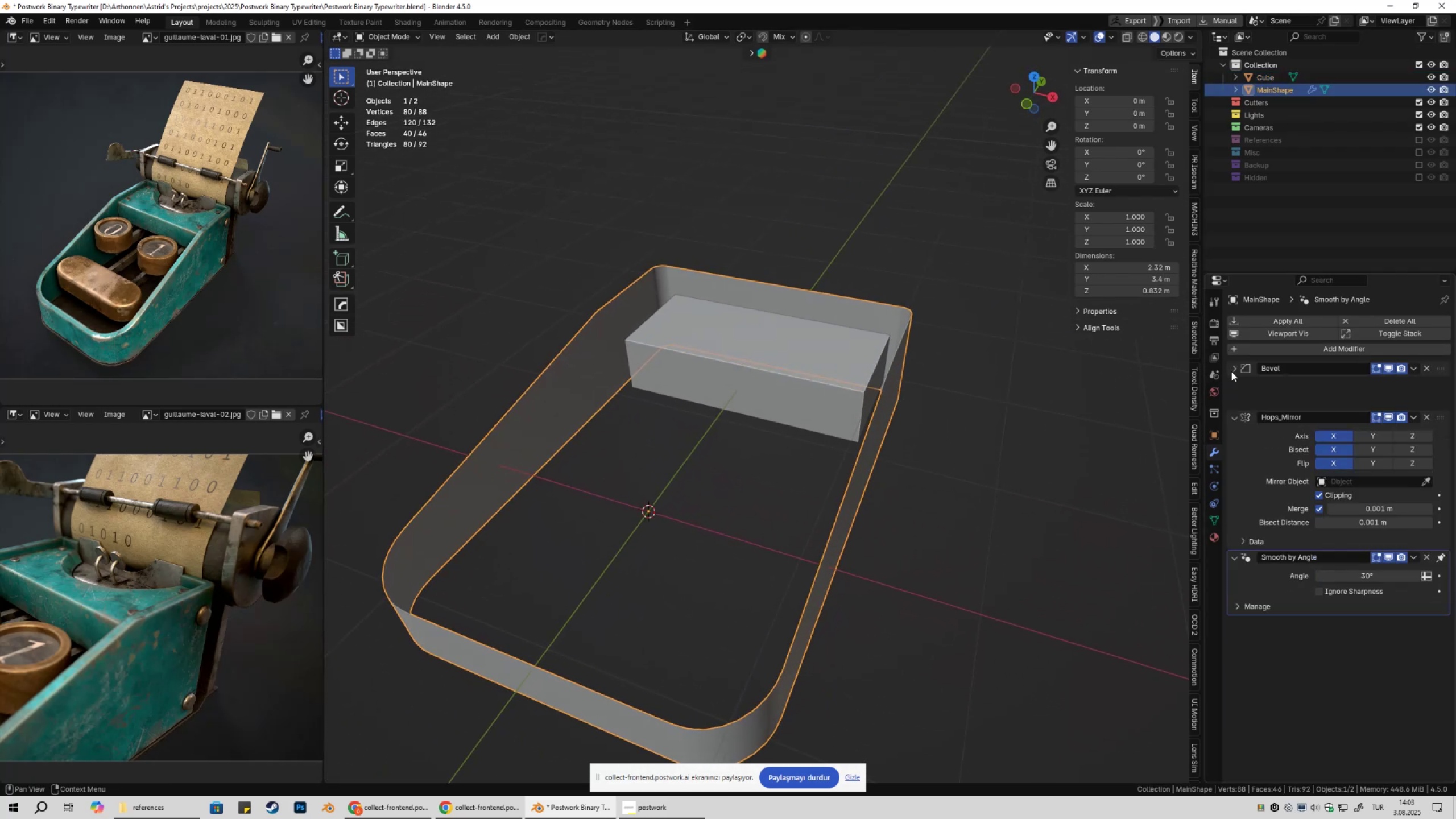 
double_click([1234, 385])
 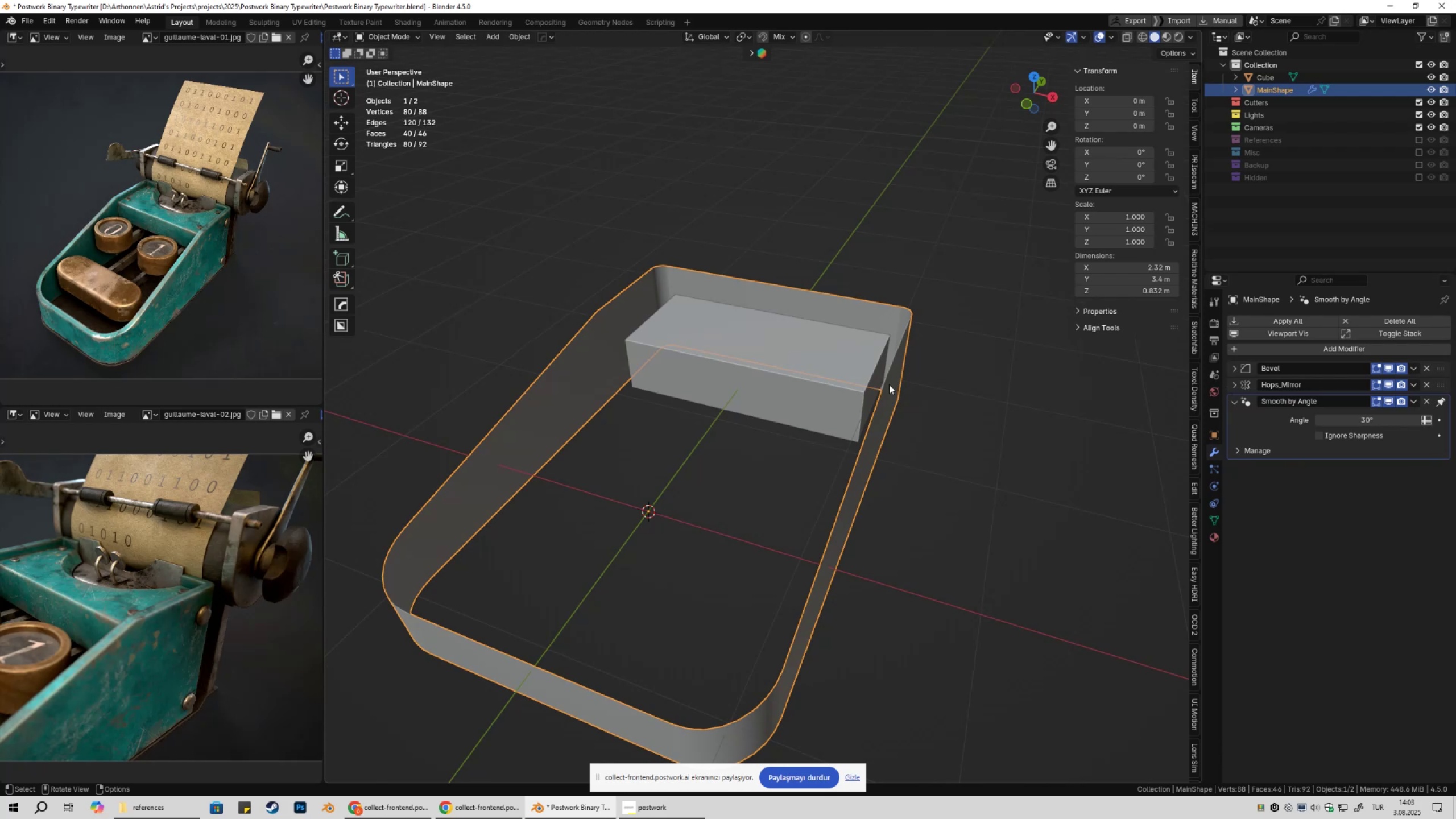 
key(Q)
 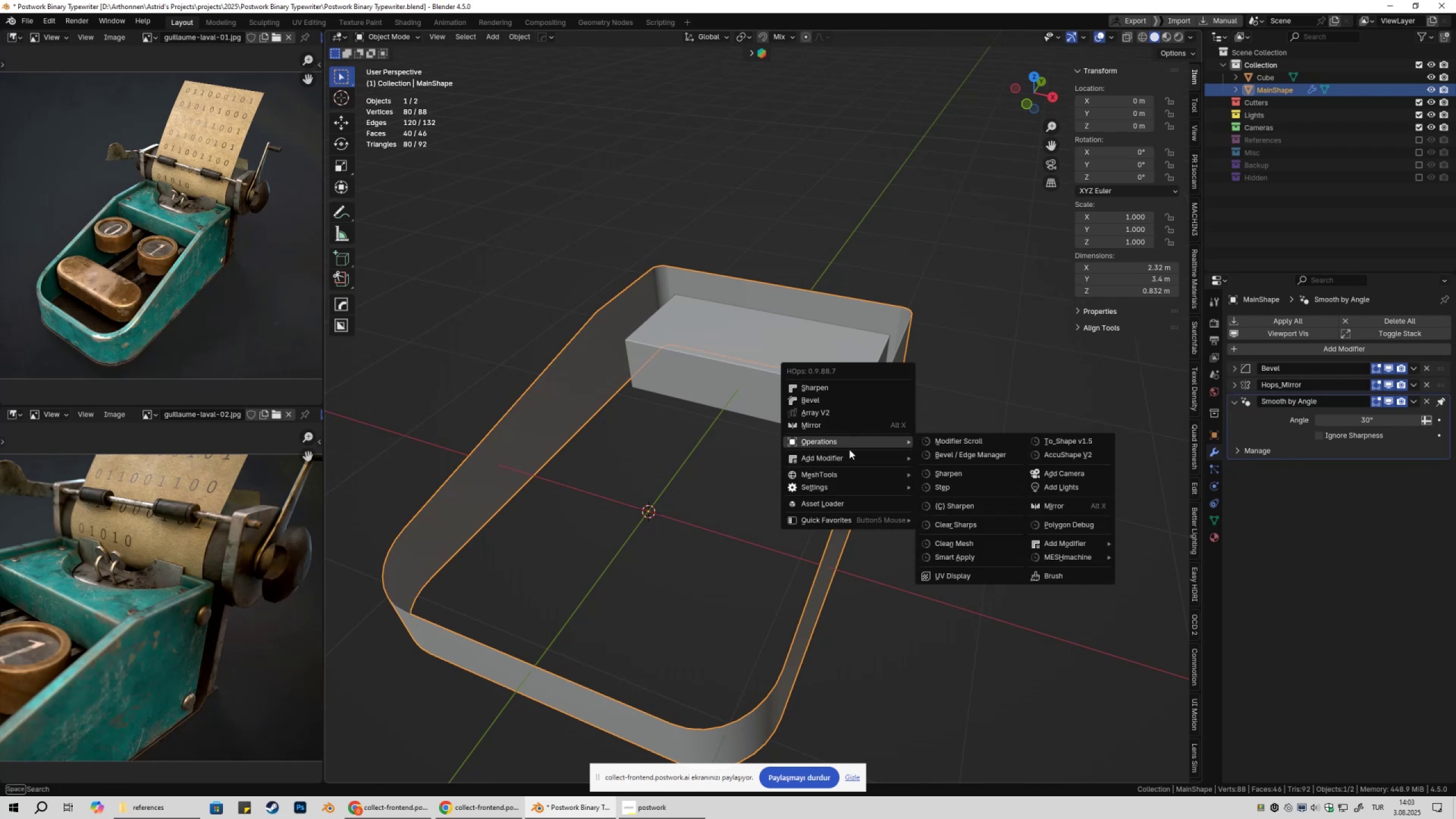 
left_click([847, 458])
 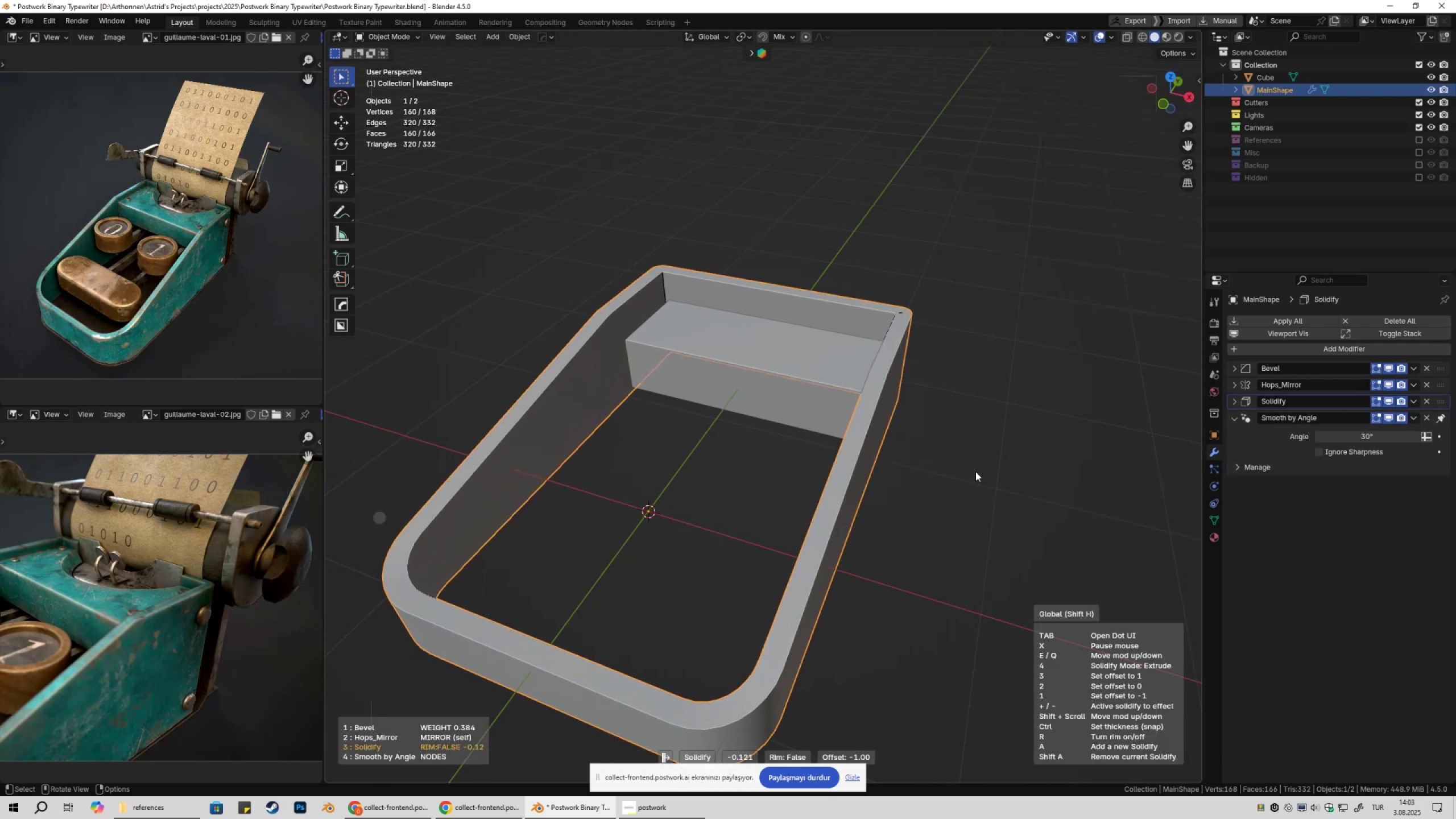 
hold_key(key=ShiftLeft, duration=1.52)
 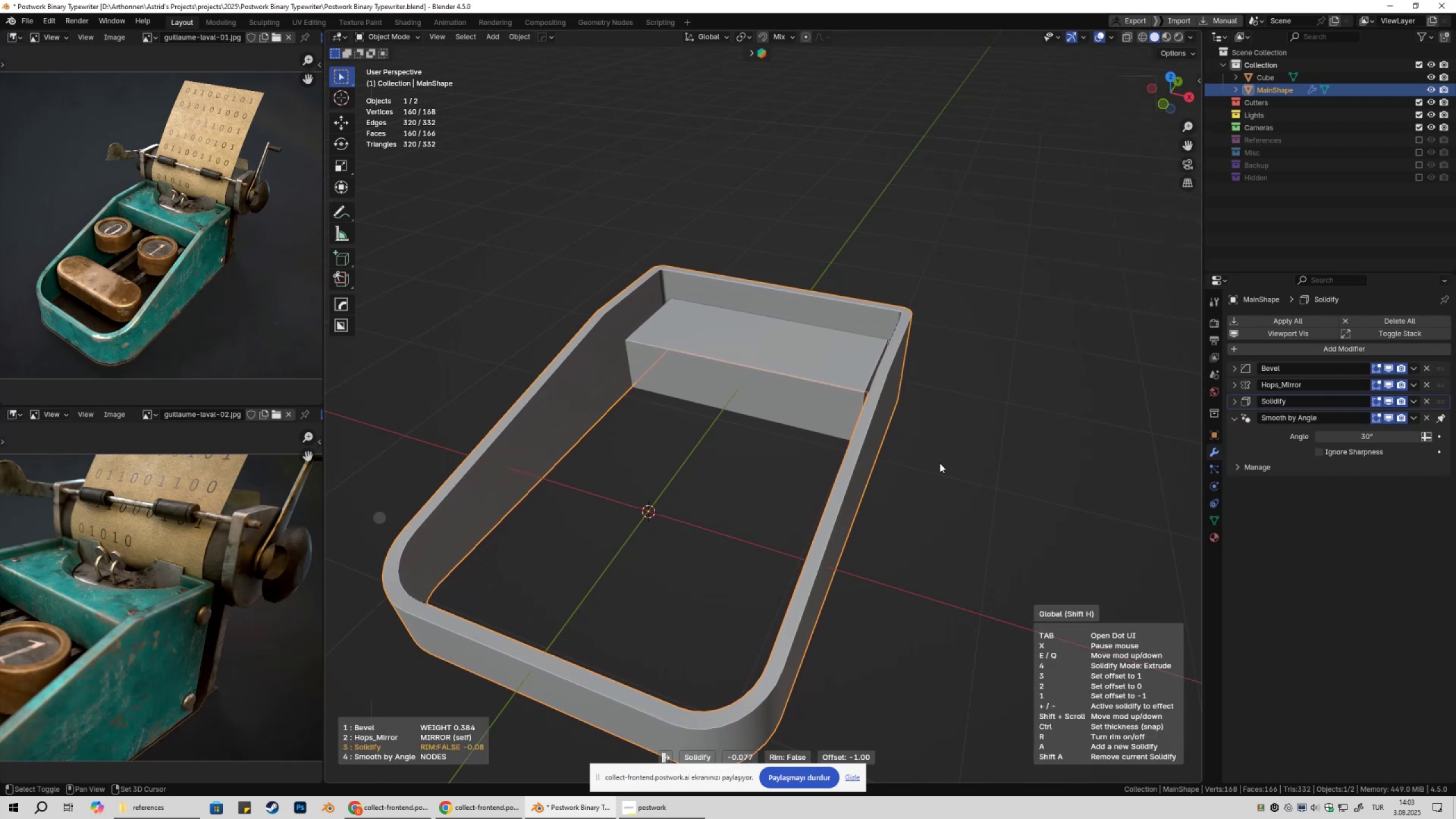 
hold_key(key=ShiftLeft, duration=1.52)
 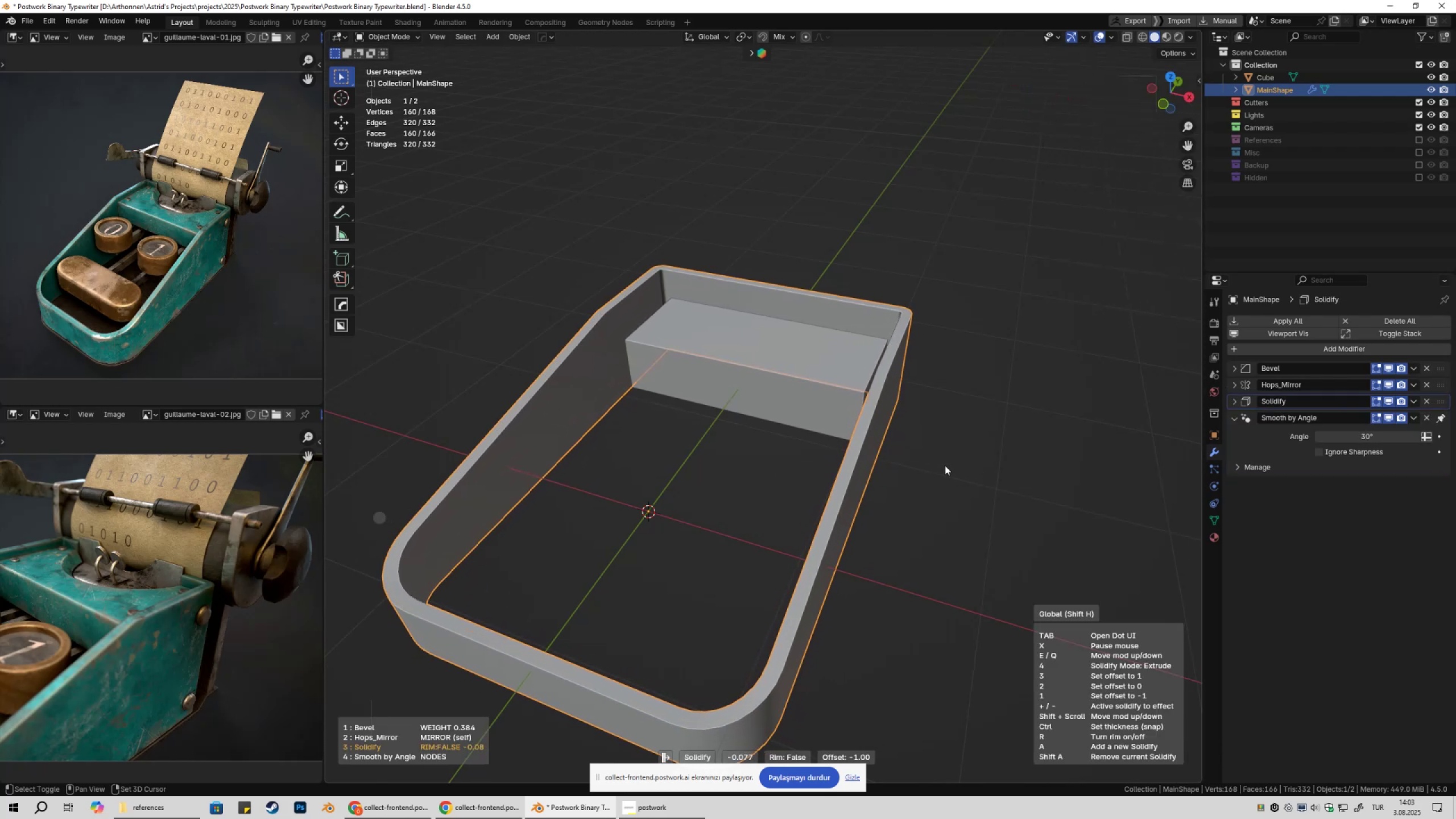 
hold_key(key=ShiftLeft, duration=1.53)
 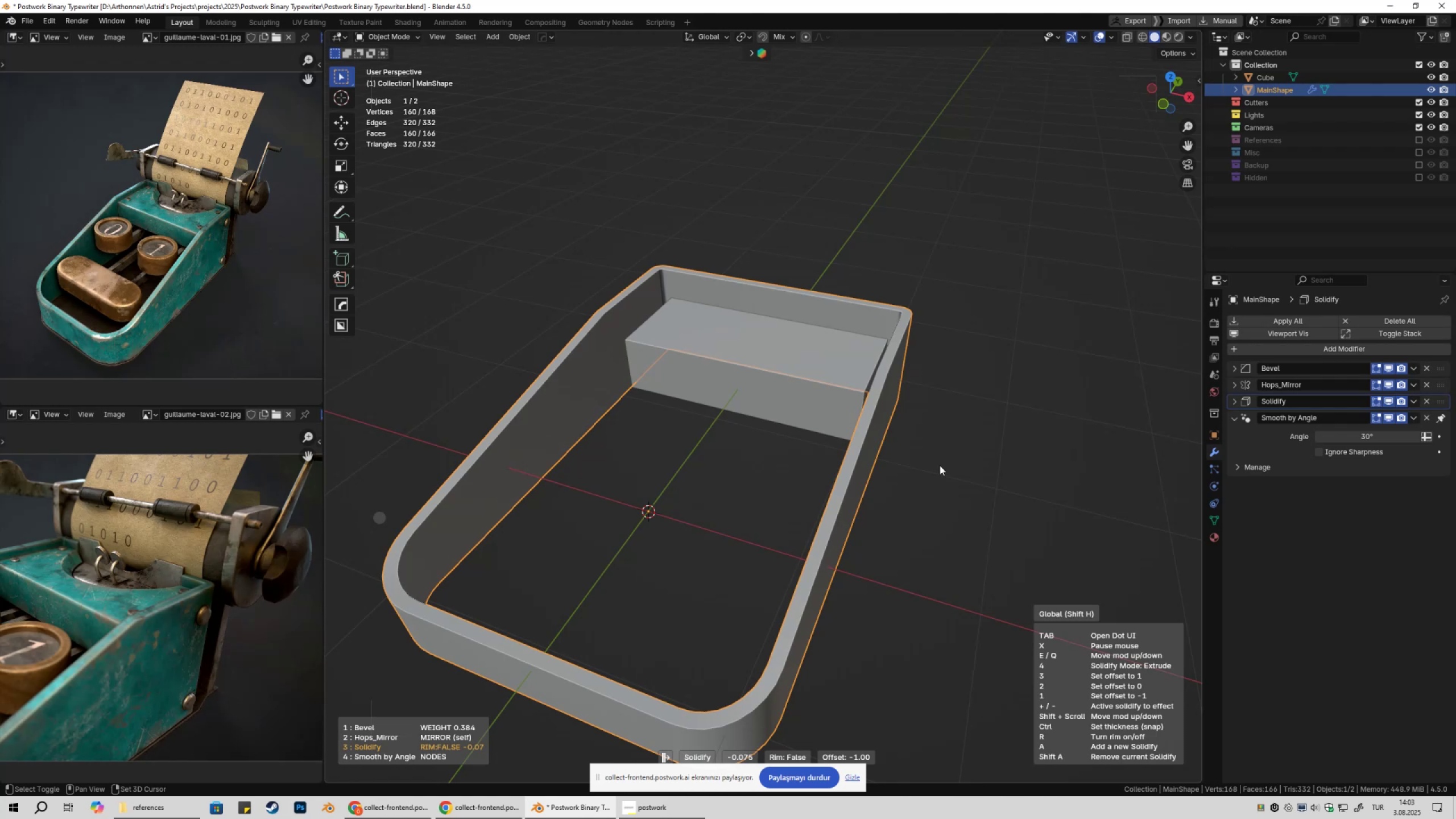 
hold_key(key=ShiftLeft, duration=1.52)
 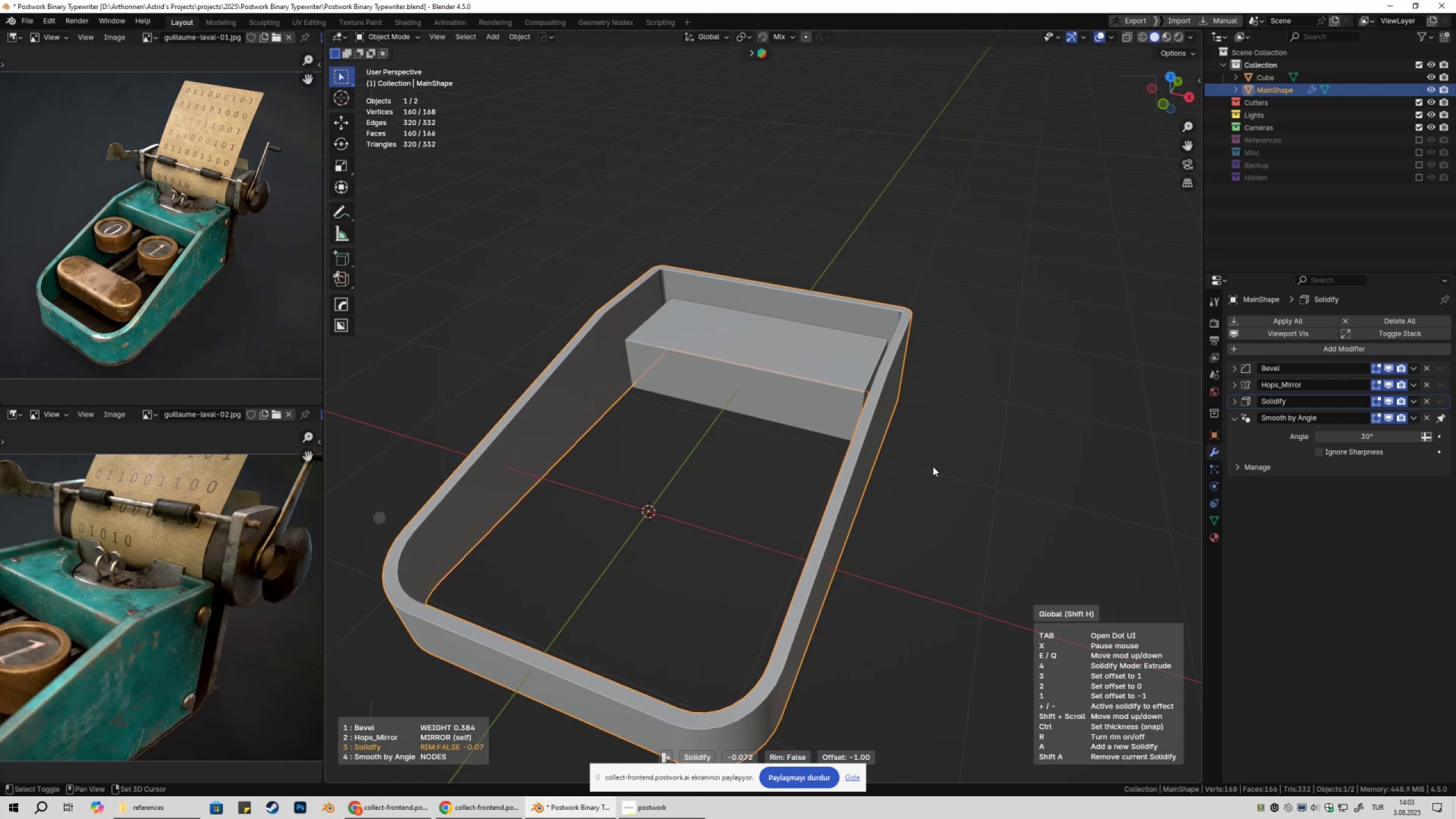 
hold_key(key=ShiftLeft, duration=1.51)
 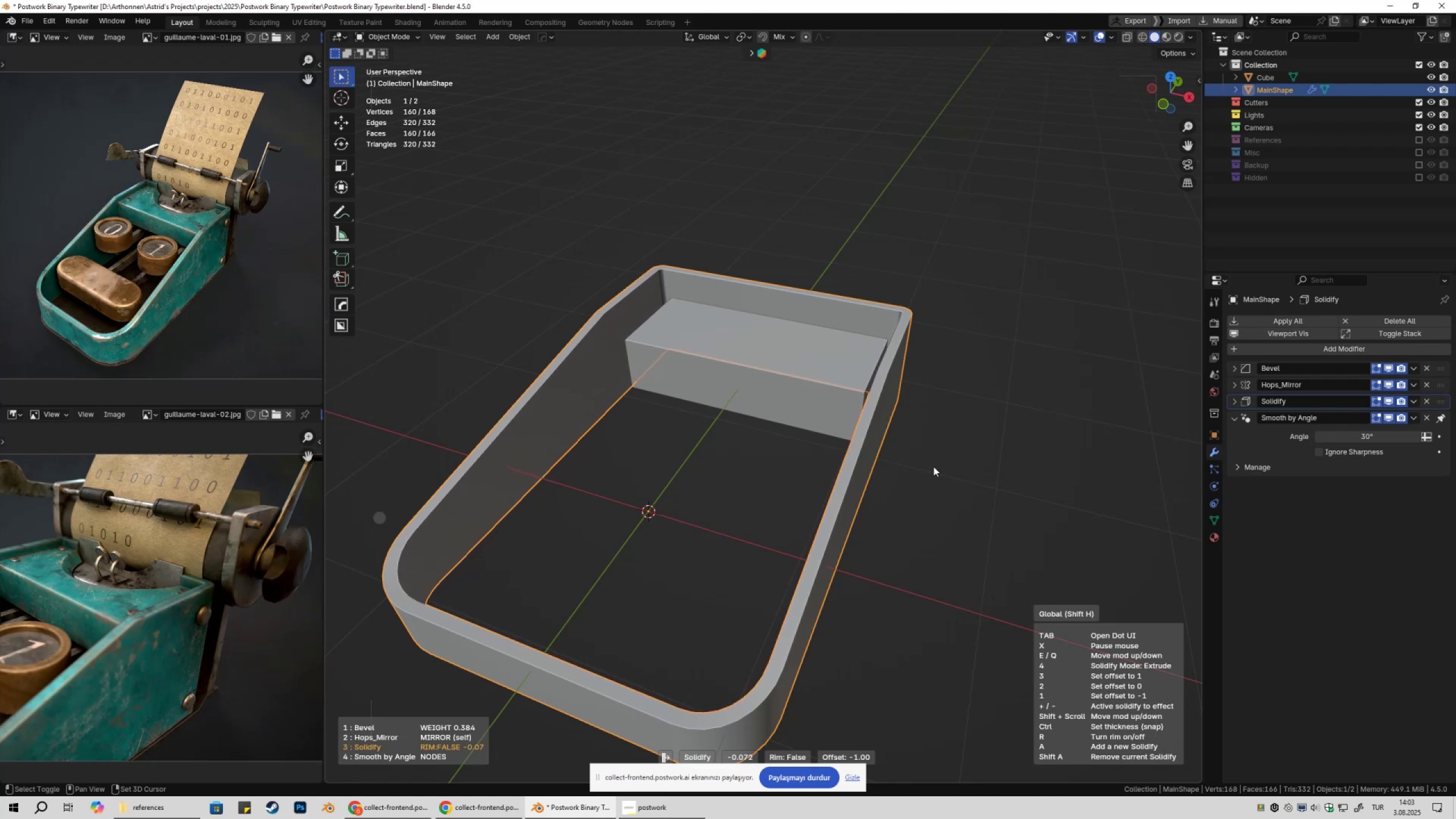 
hold_key(key=ShiftLeft, duration=0.86)
 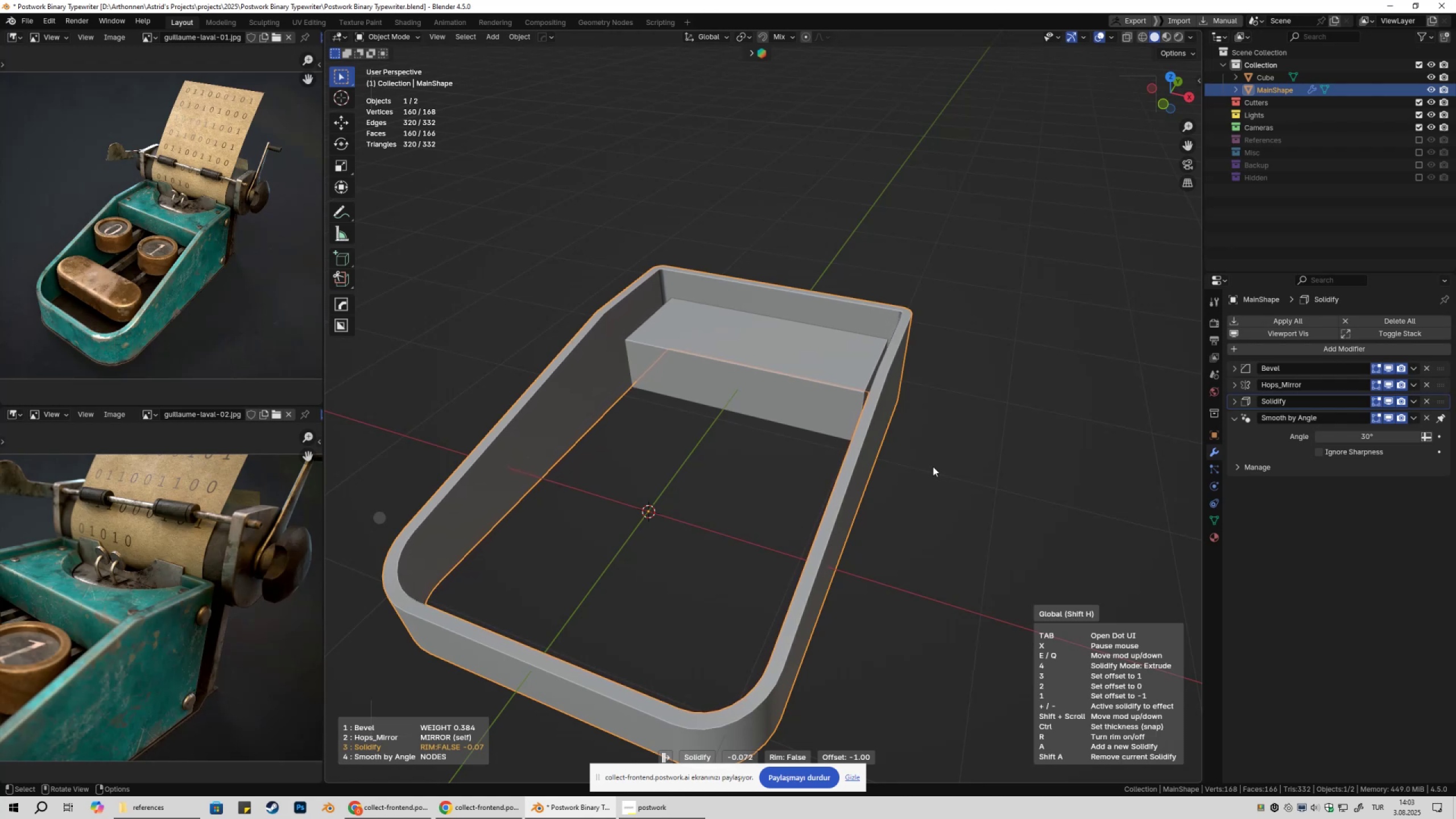 
type(4444)
 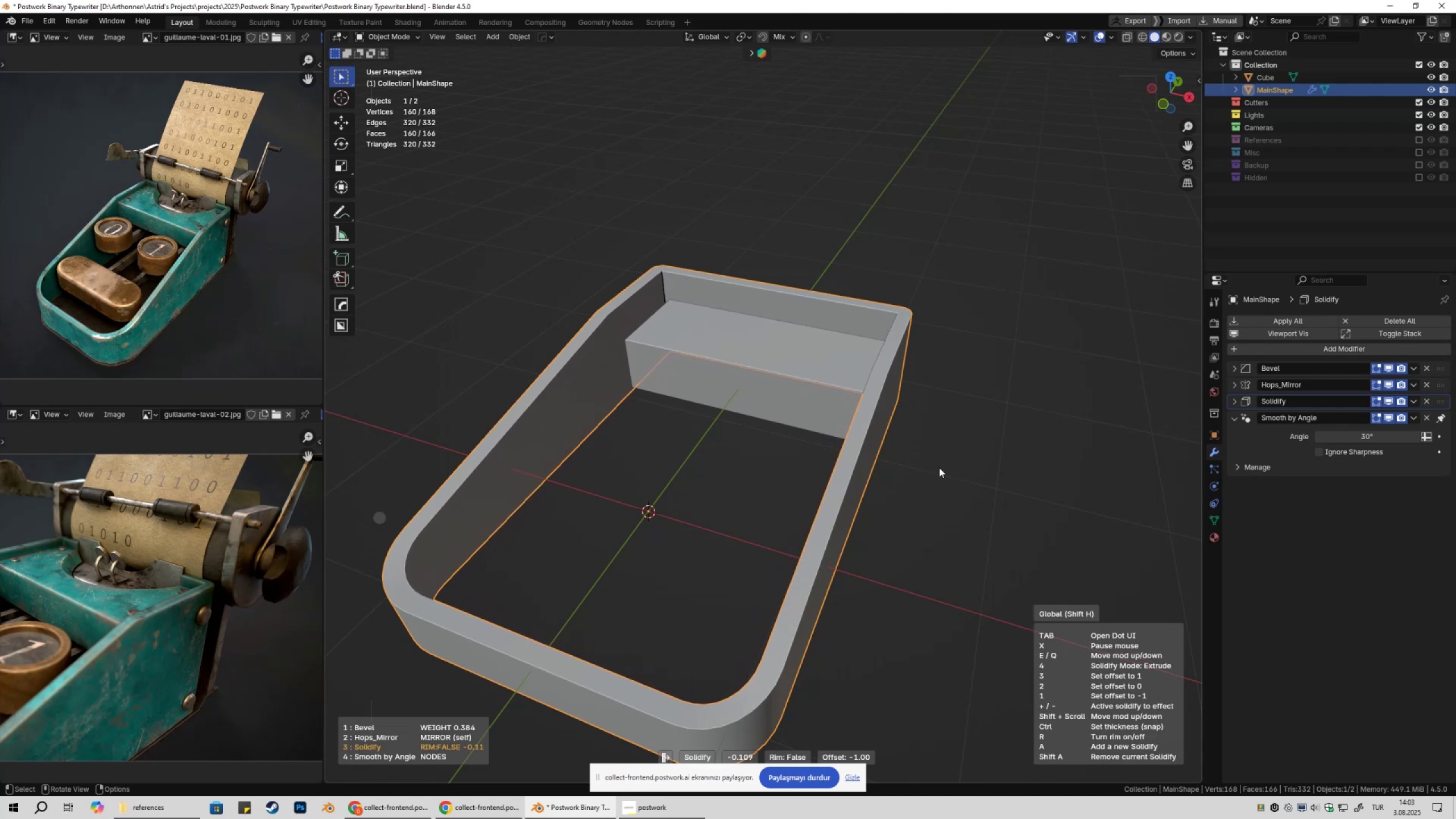 
hold_key(key=ShiftLeft, duration=1.5)
 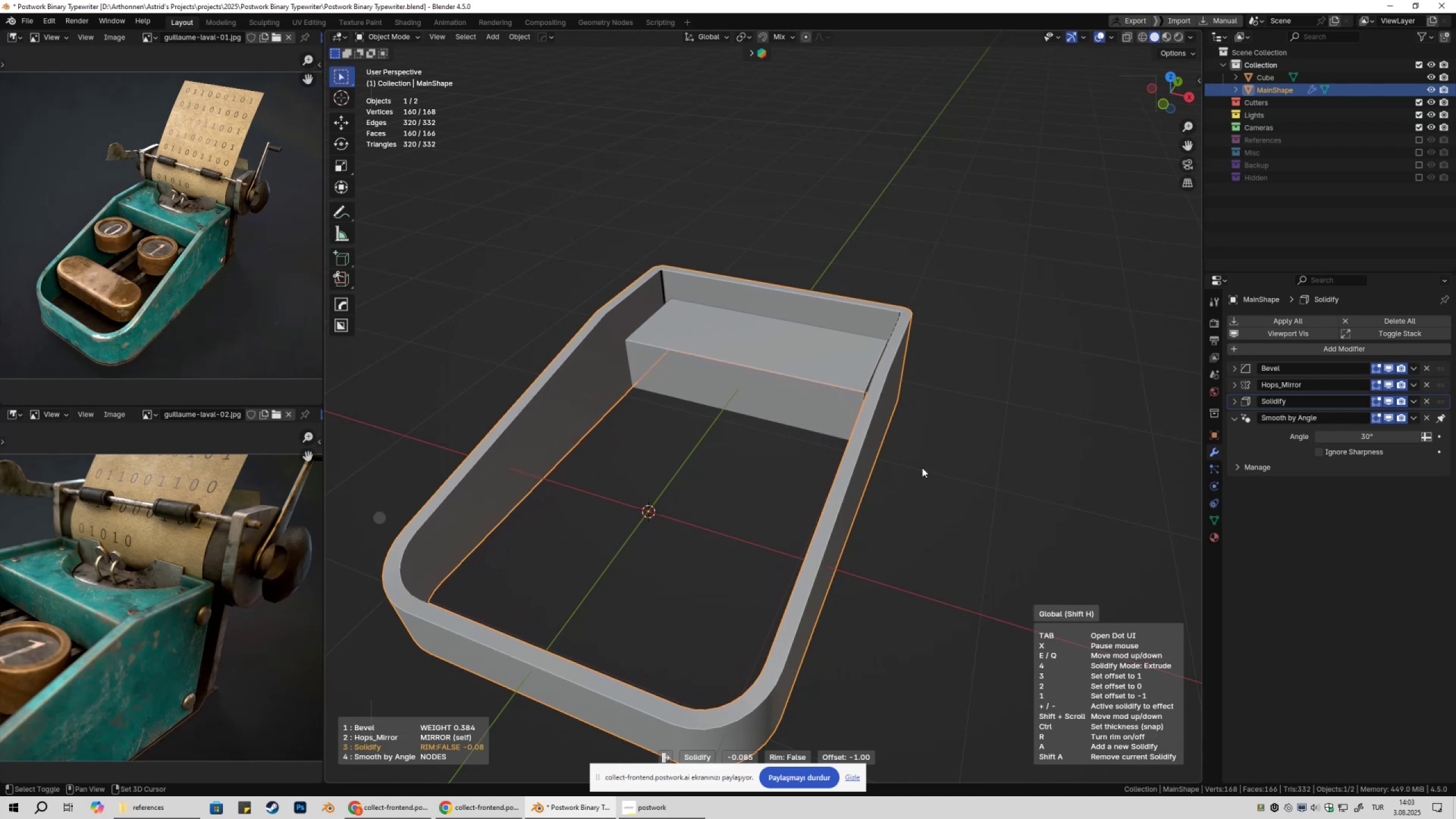 
hold_key(key=ShiftLeft, duration=1.52)
 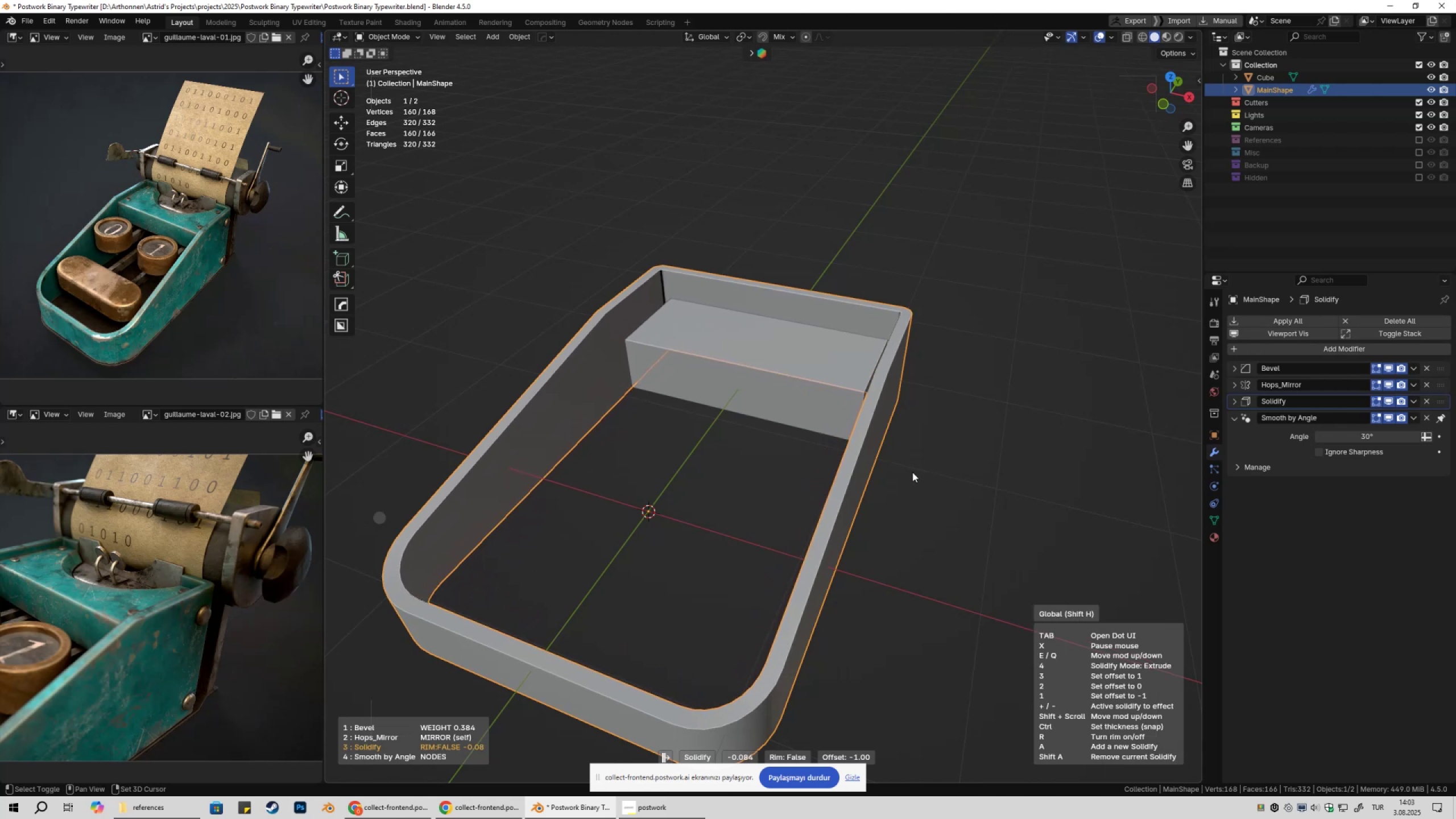 
hold_key(key=ShiftLeft, duration=1.51)
 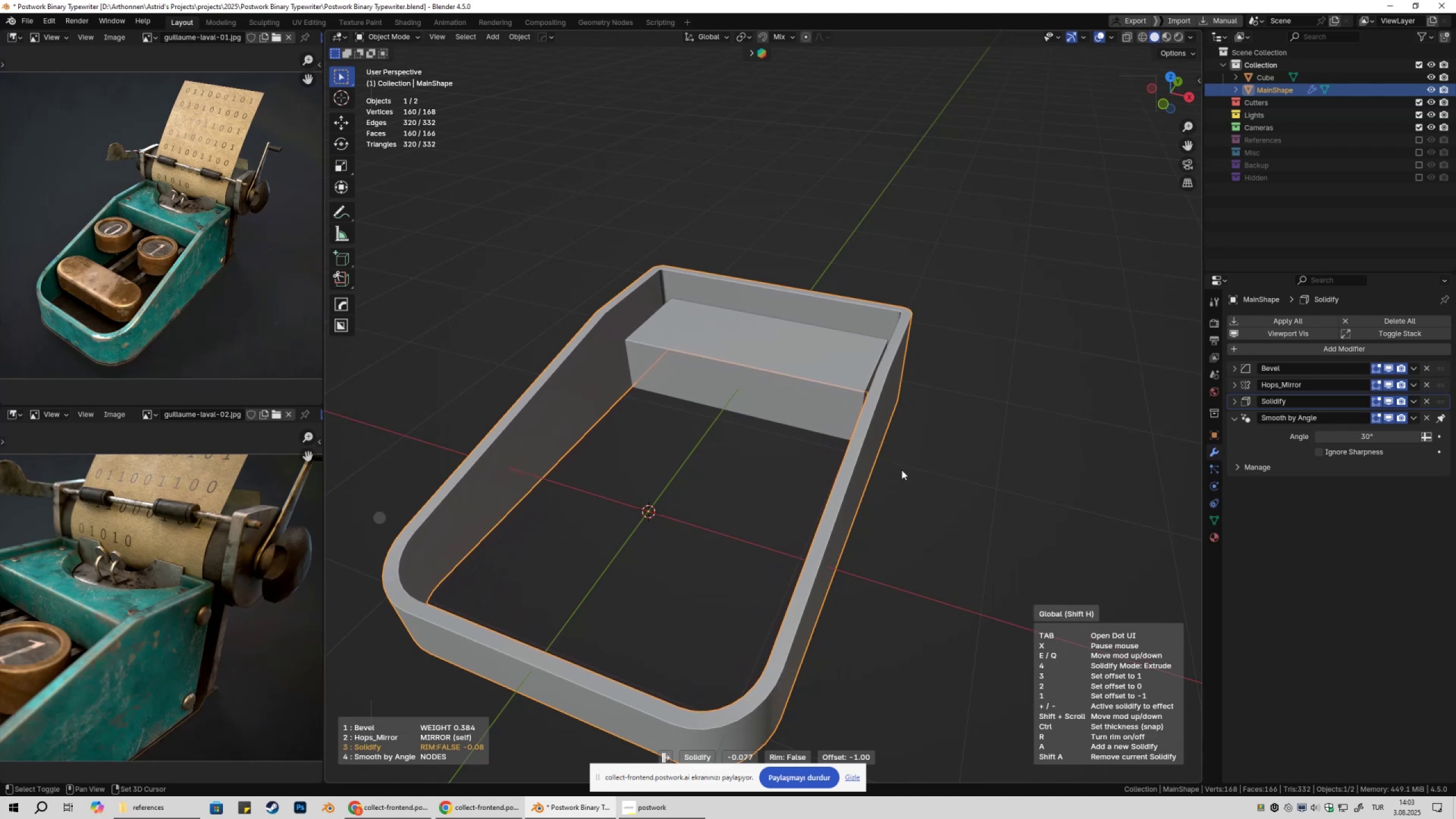 
hold_key(key=ShiftLeft, duration=1.51)
 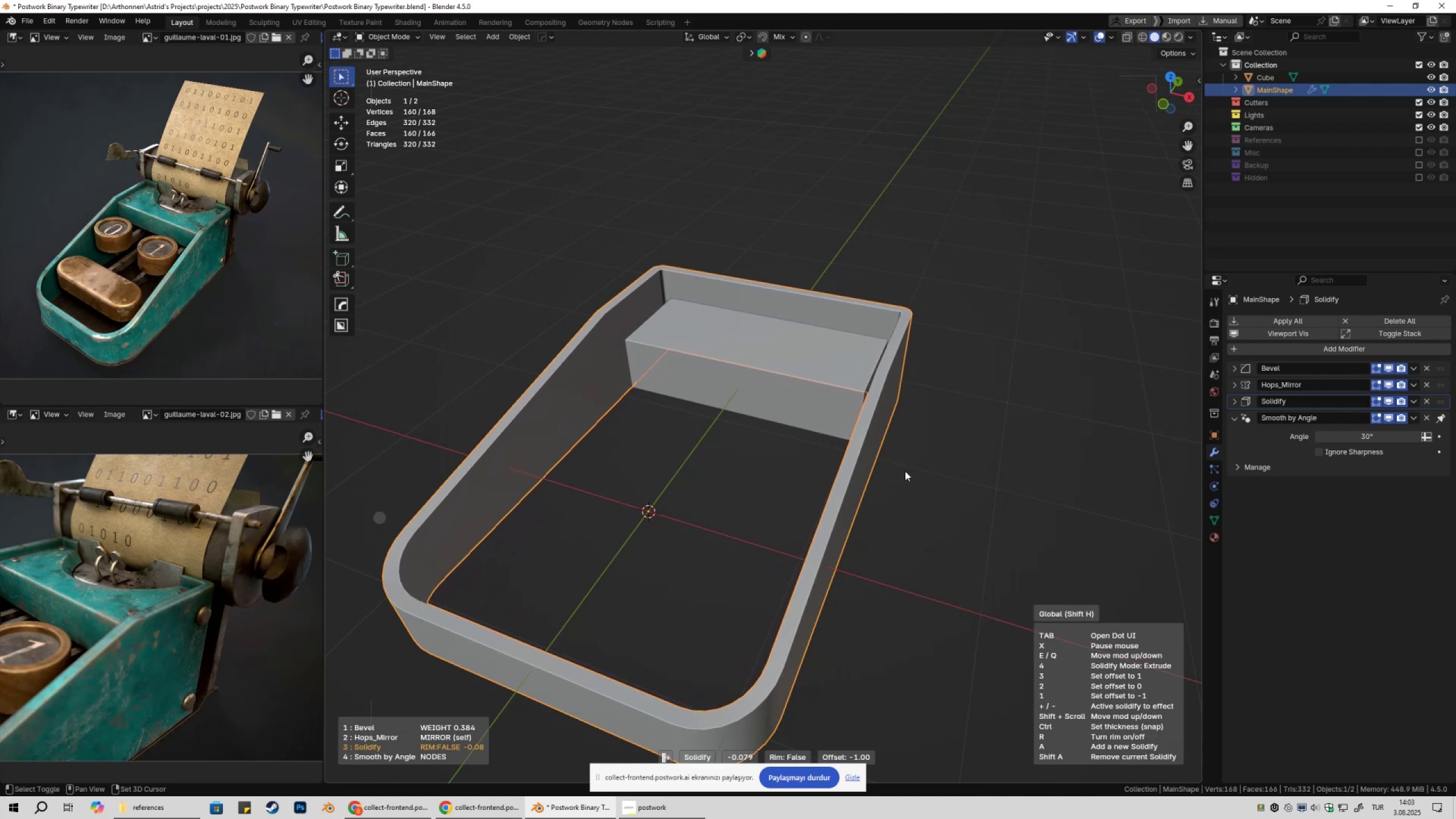 
hold_key(key=ShiftLeft, duration=1.52)
 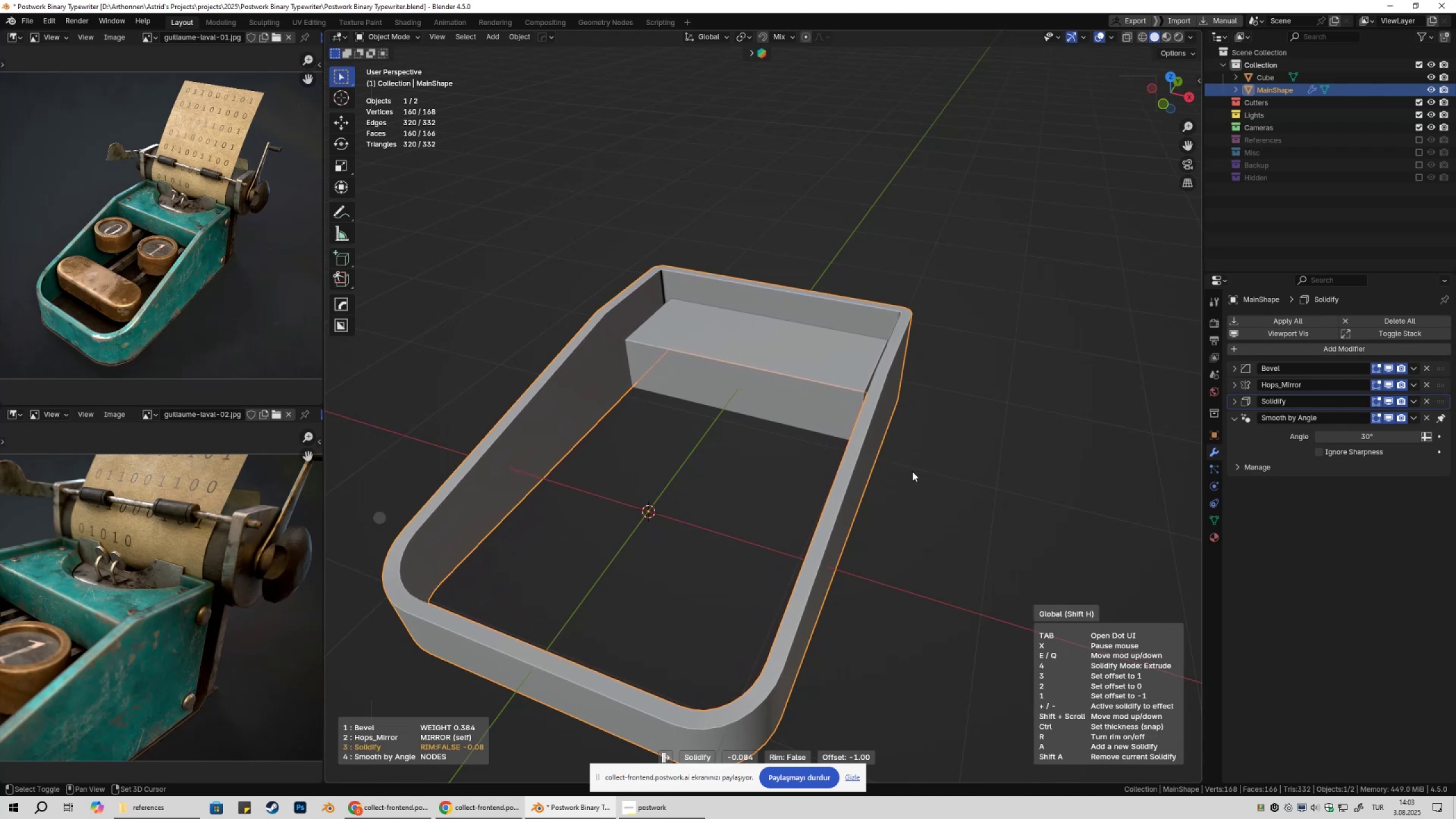 
hold_key(key=ShiftLeft, duration=1.17)
left_click([913, 471])
 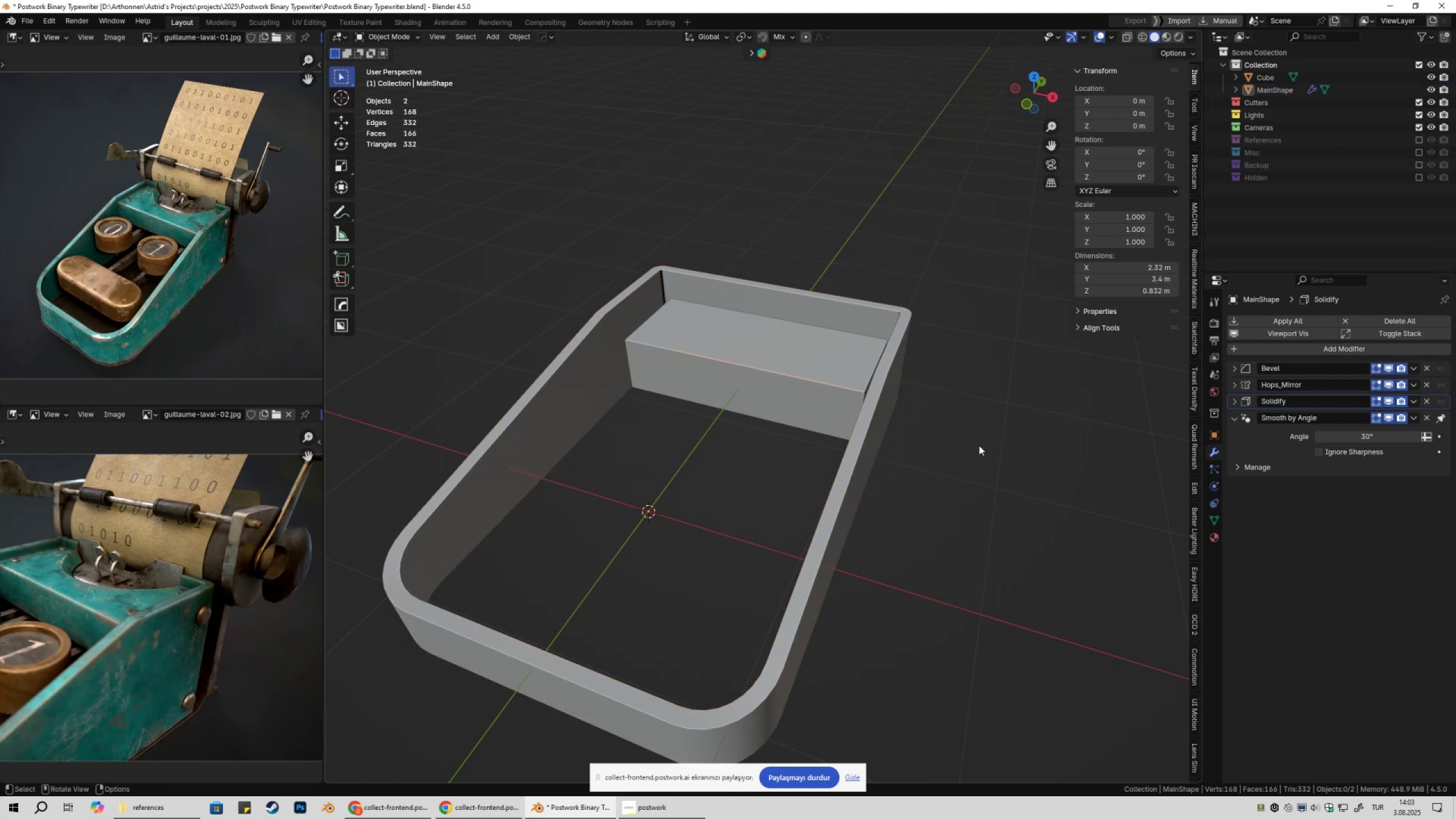 
scroll: coordinate [872, 446], scroll_direction: down, amount: 4.0
 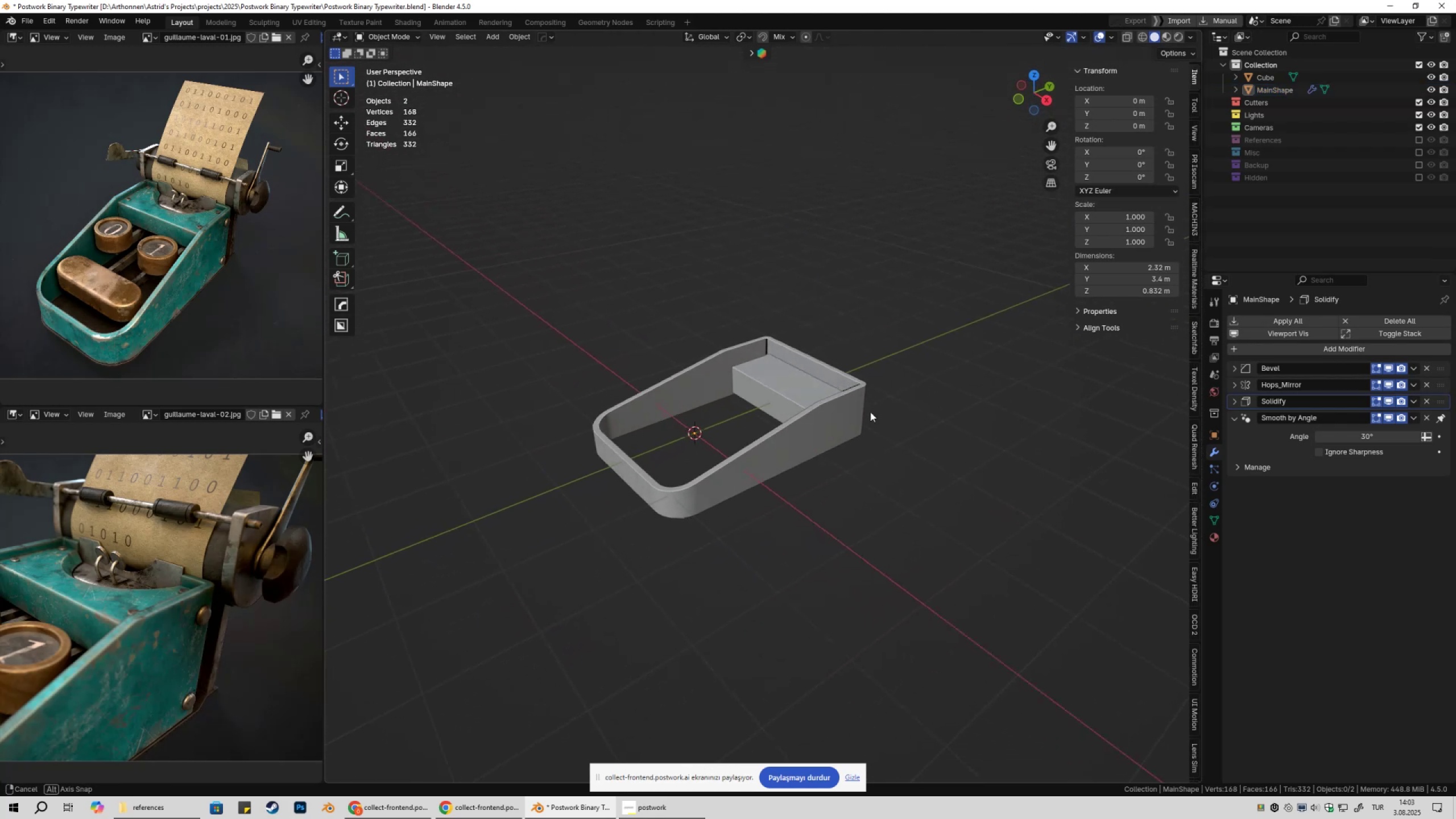 
left_click([750, 401])
 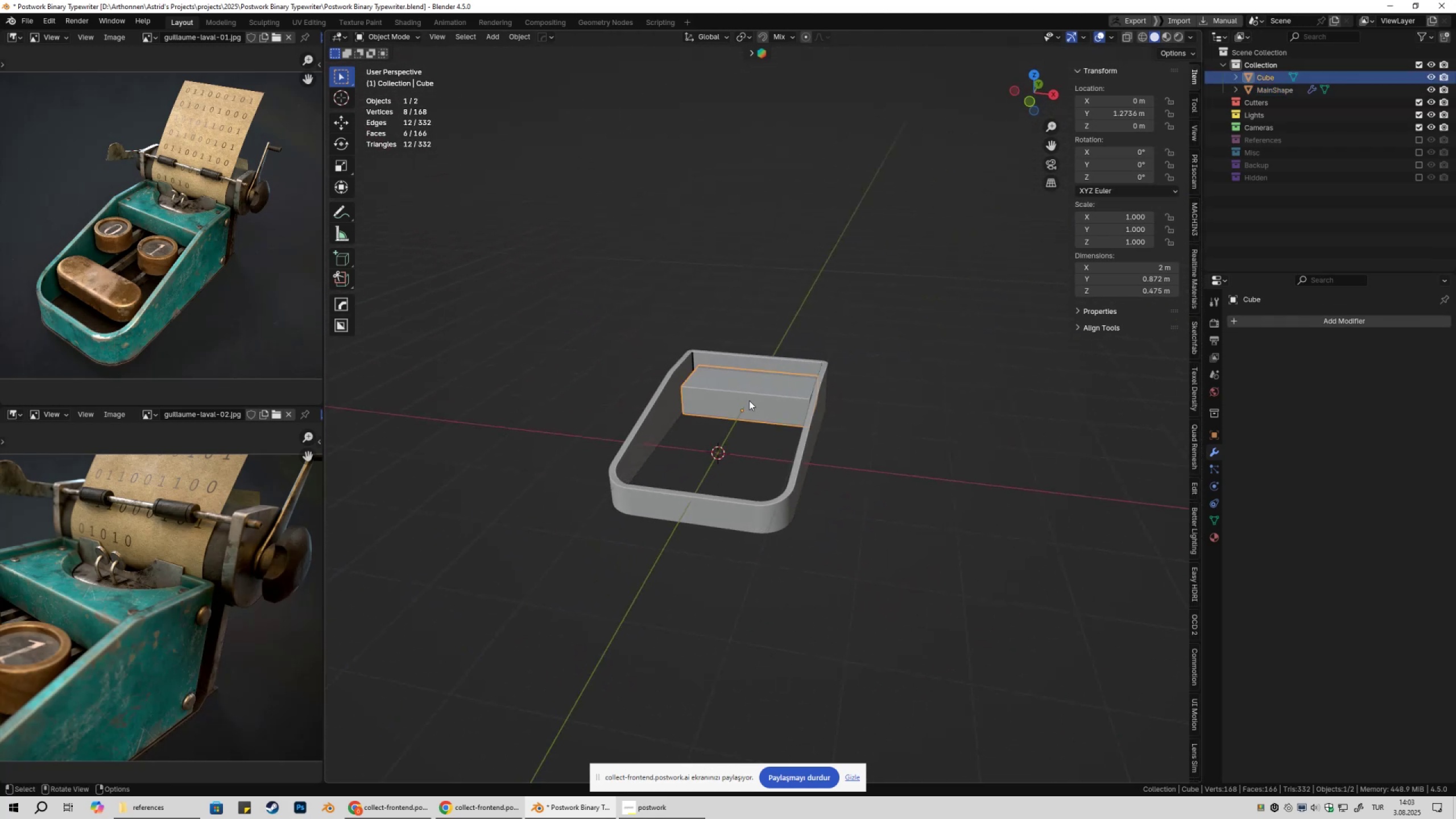 
scroll: coordinate [766, 431], scroll_direction: up, amount: 8.0
 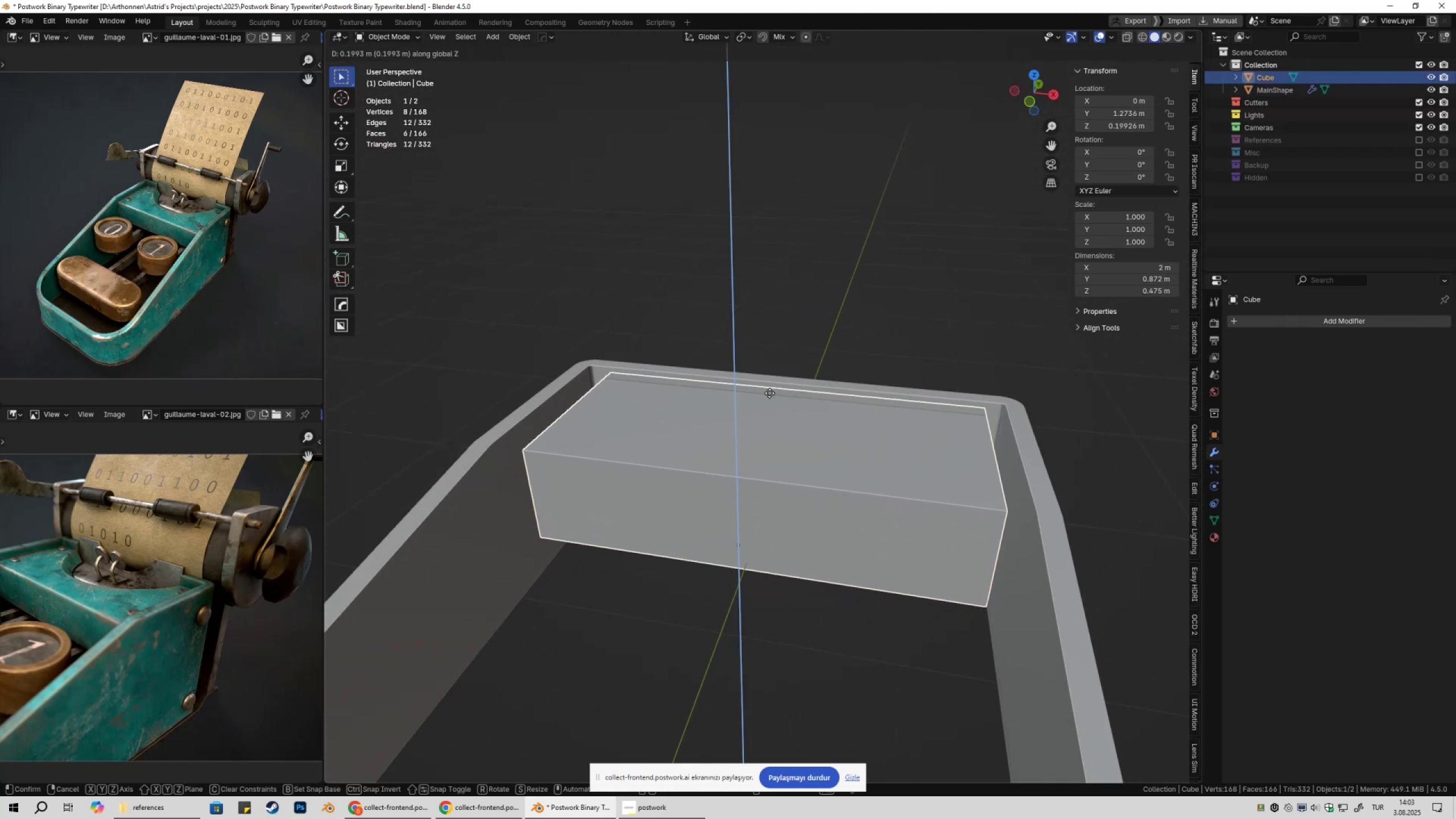 
type(gzgy)
 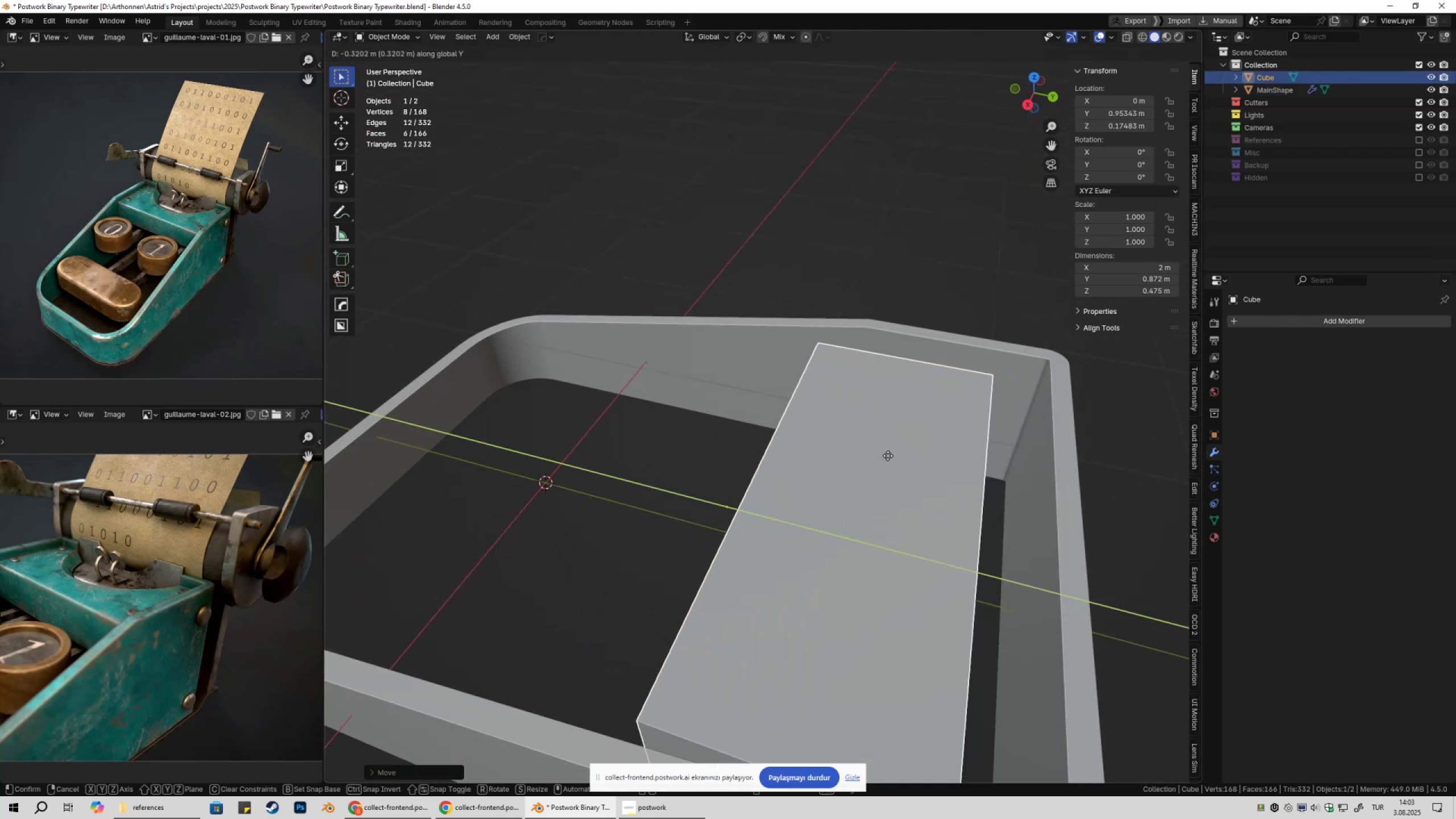 
left_click([888, 456])
 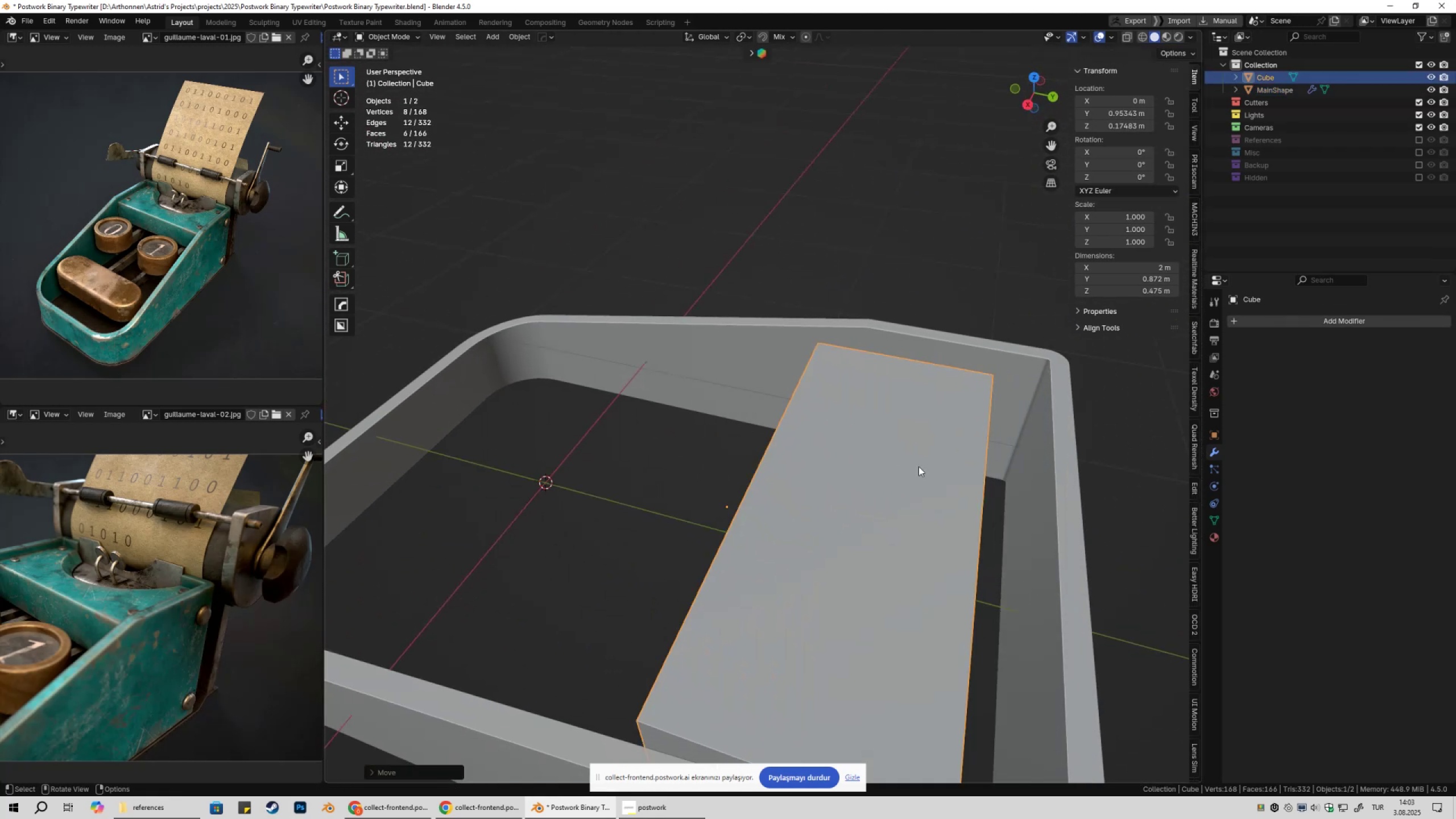 
type(gy)
 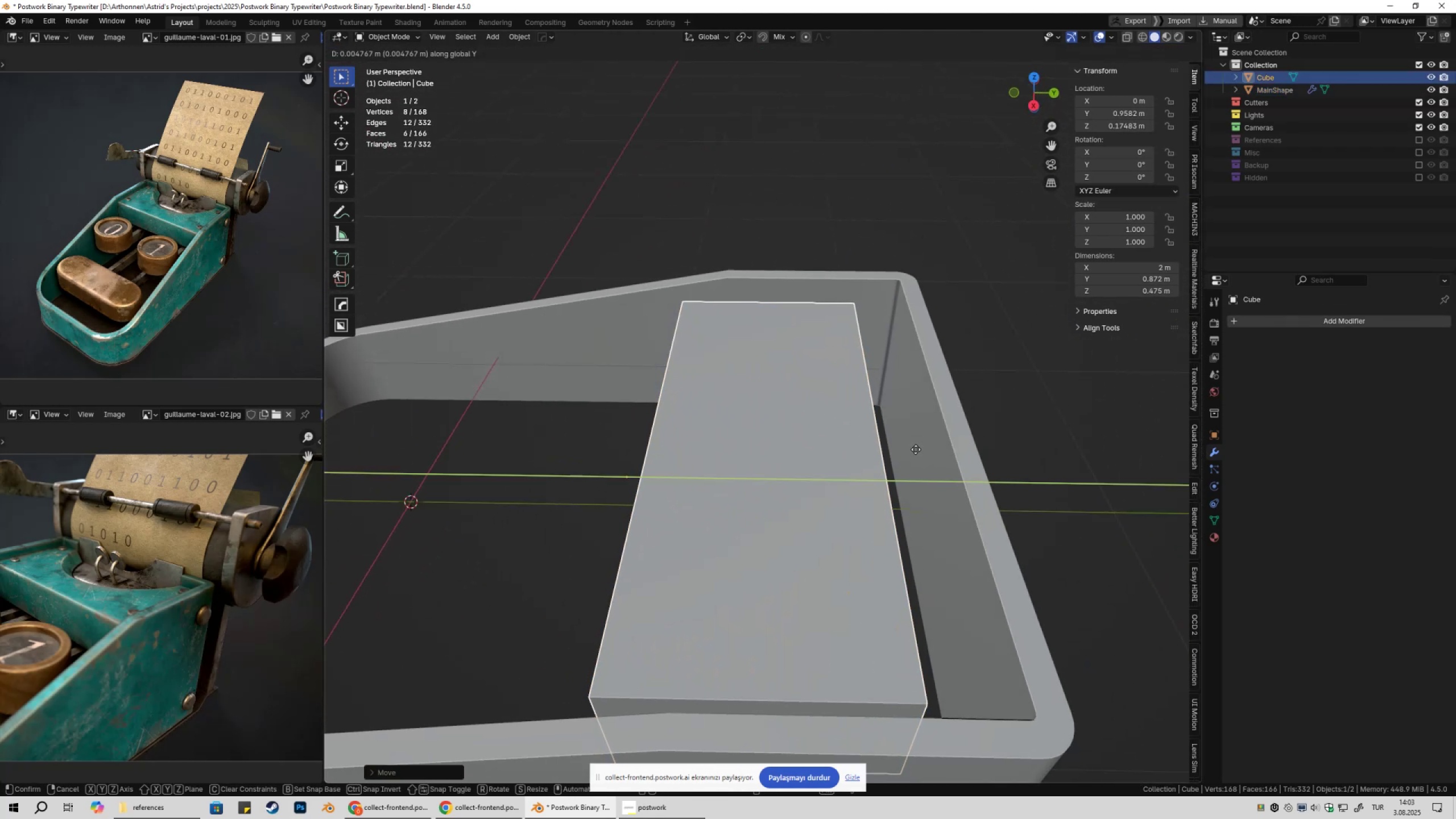 
hold_key(key=ControlLeft, duration=0.35)
left_click([916, 449])
 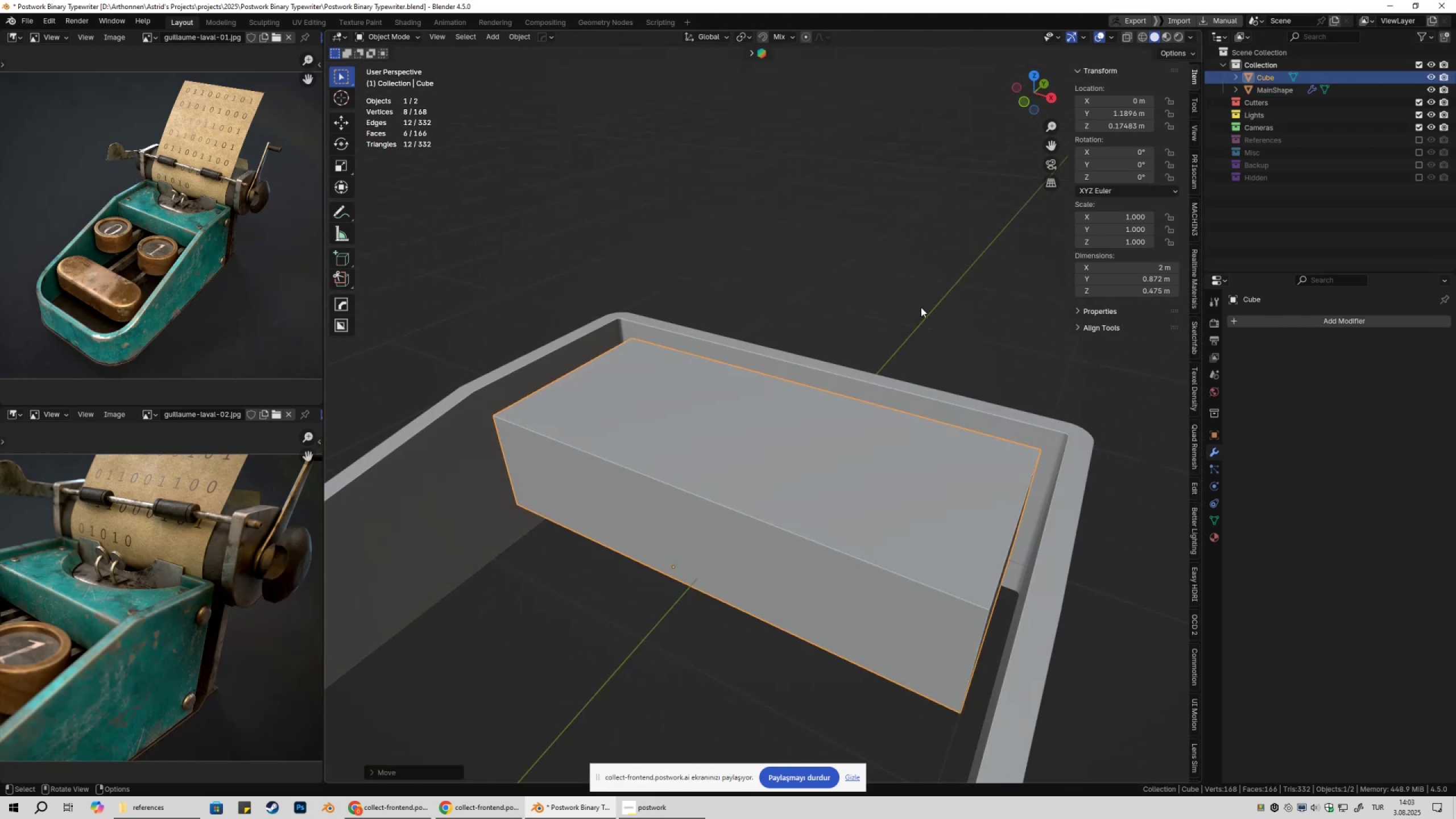 
scroll: coordinate [903, 346], scroll_direction: down, amount: 3.0
 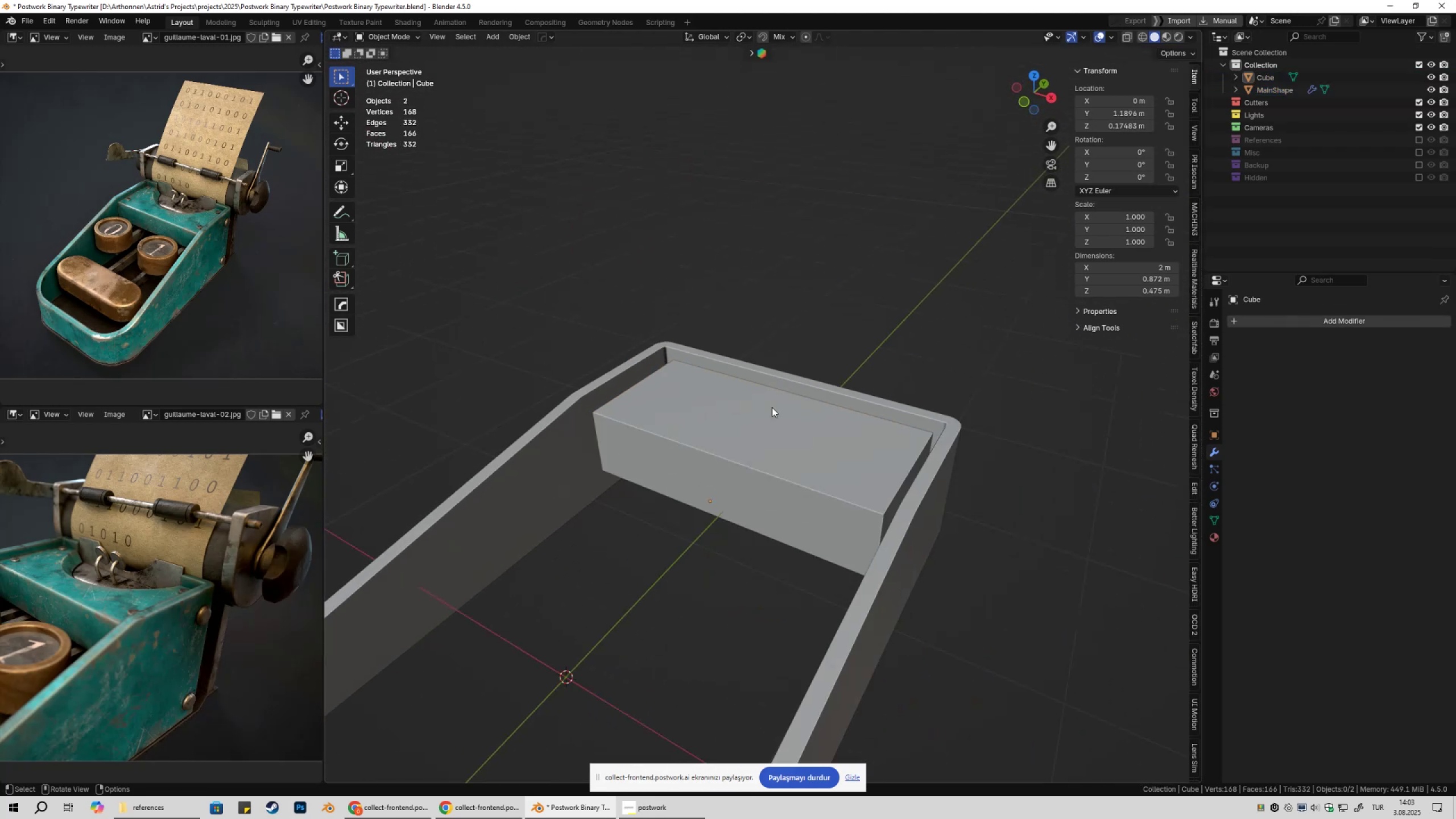 
key(Shift+ShiftLeft)
 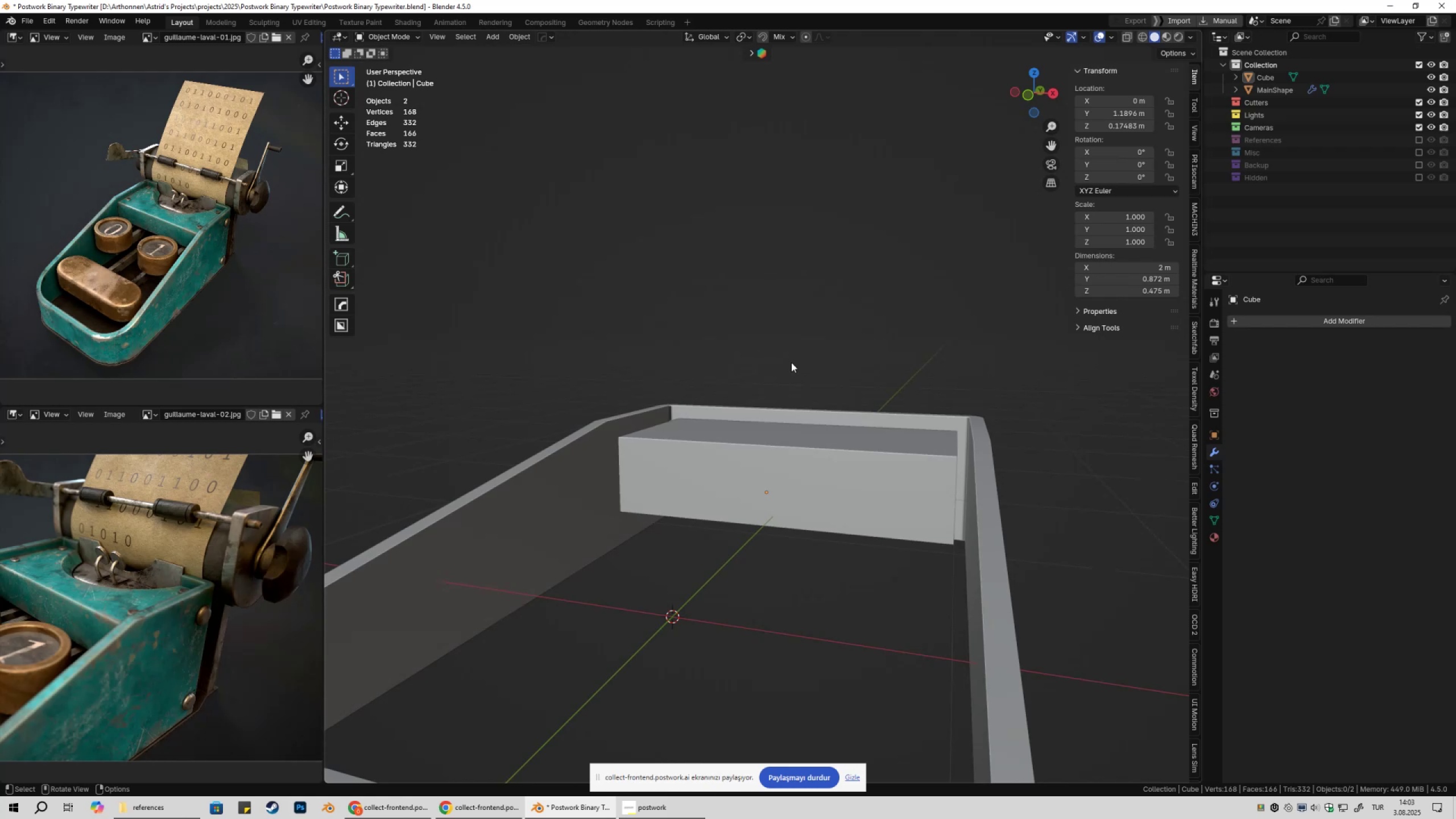 
left_click([755, 440])
 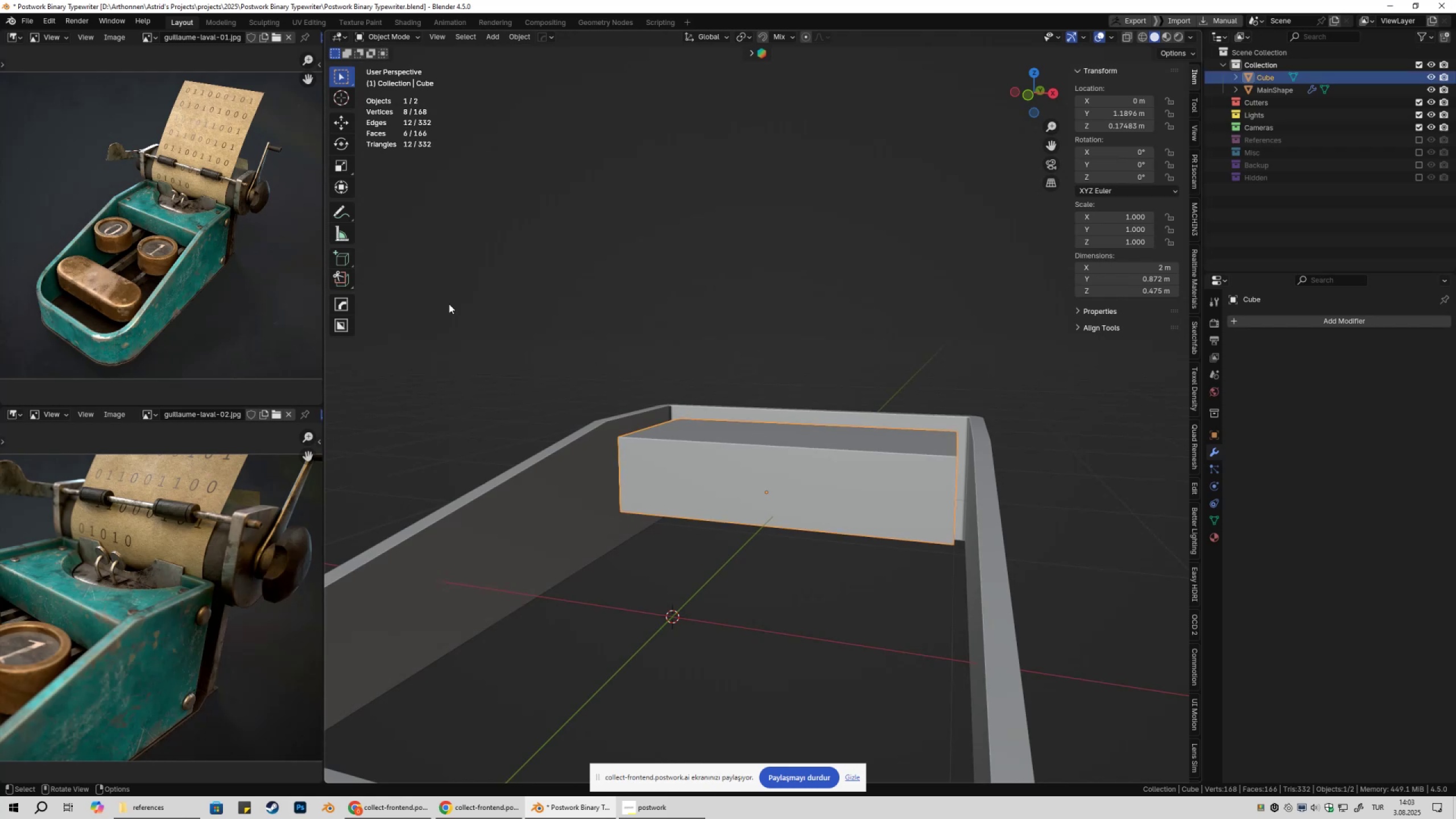 
scroll: coordinate [211, 209], scroll_direction: up, amount: 3.0
 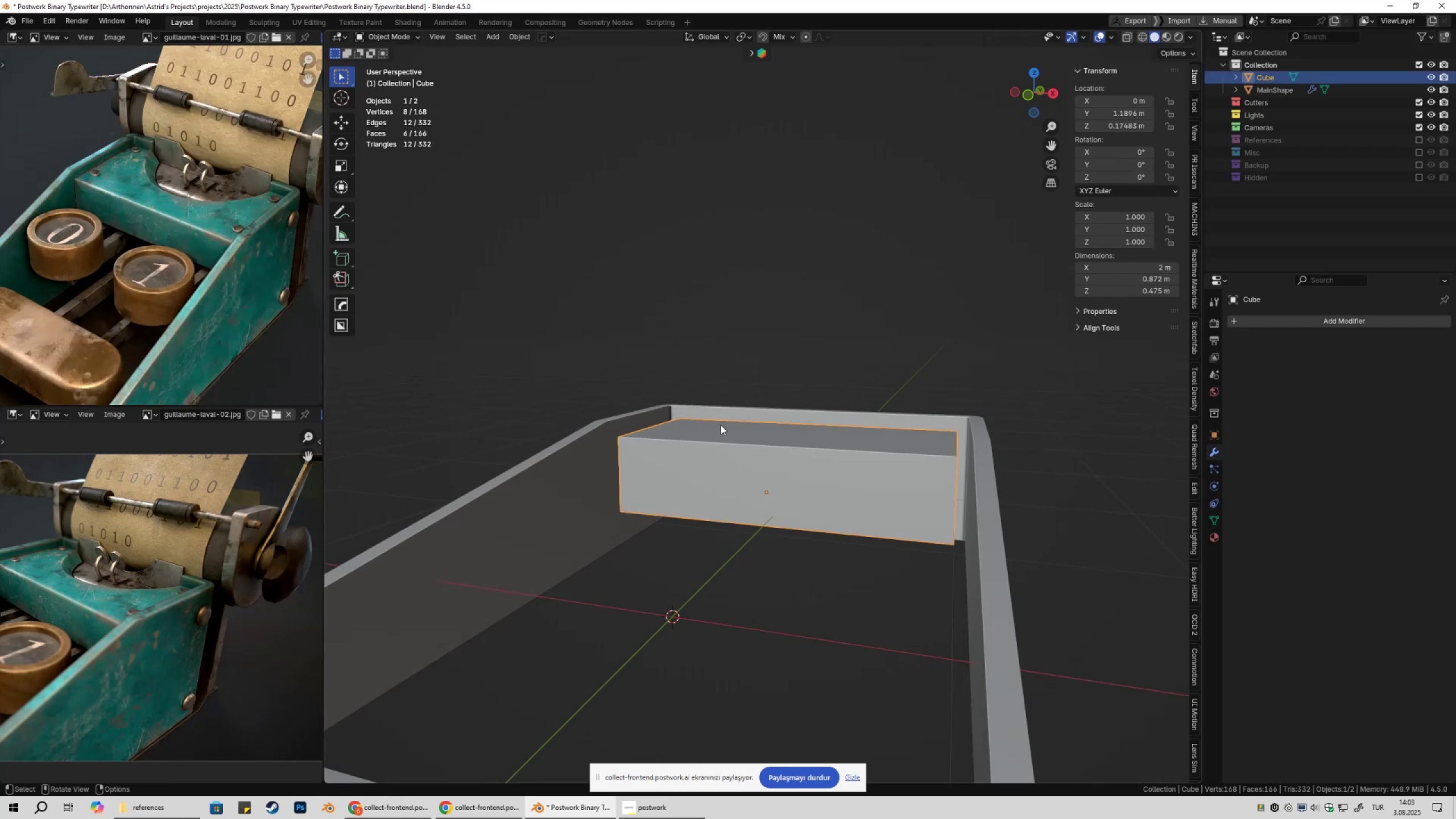 
type(gz)
 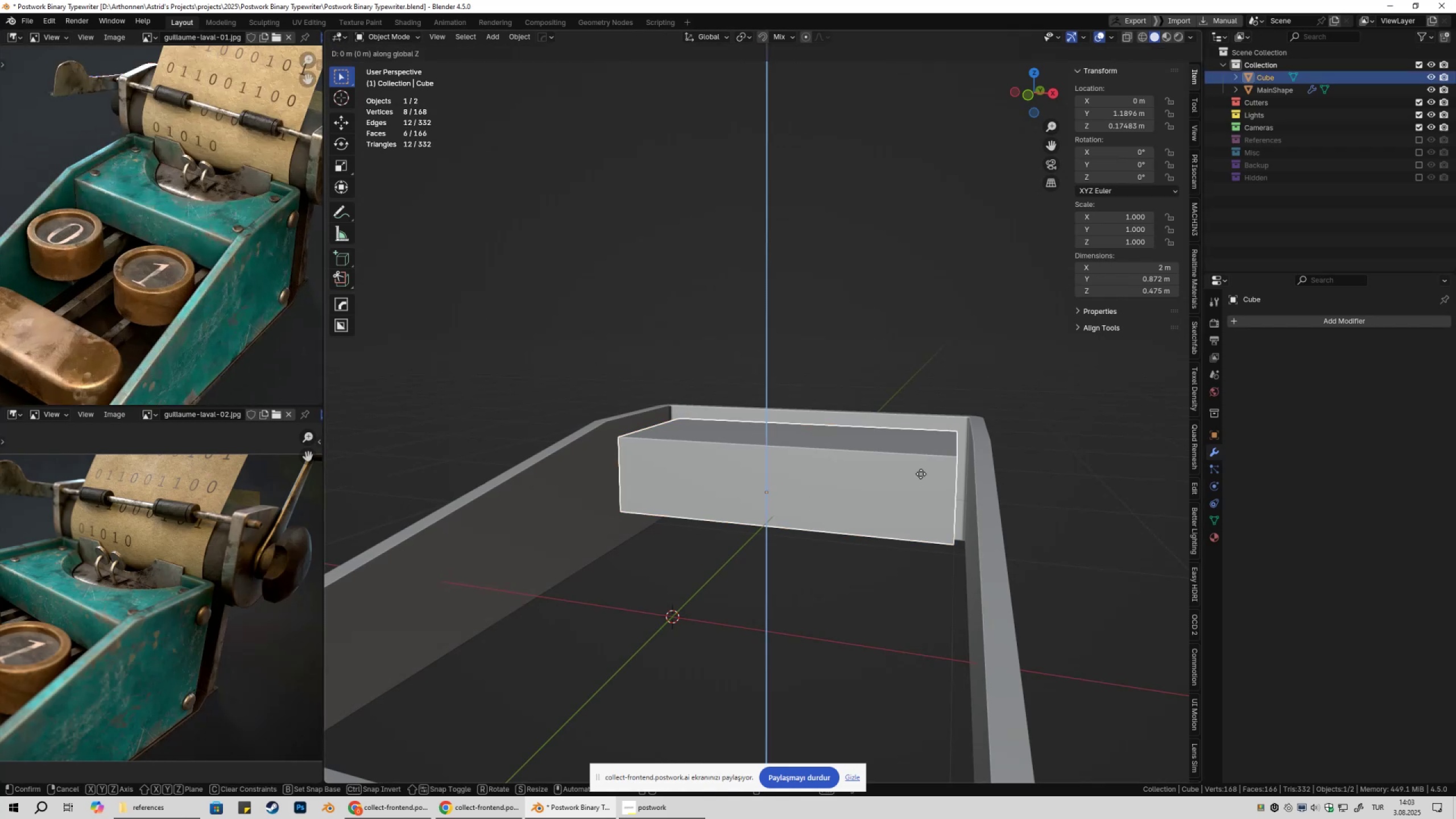 
hold_key(key=ShiftLeft, duration=0.78)
left_click([937, 433])
 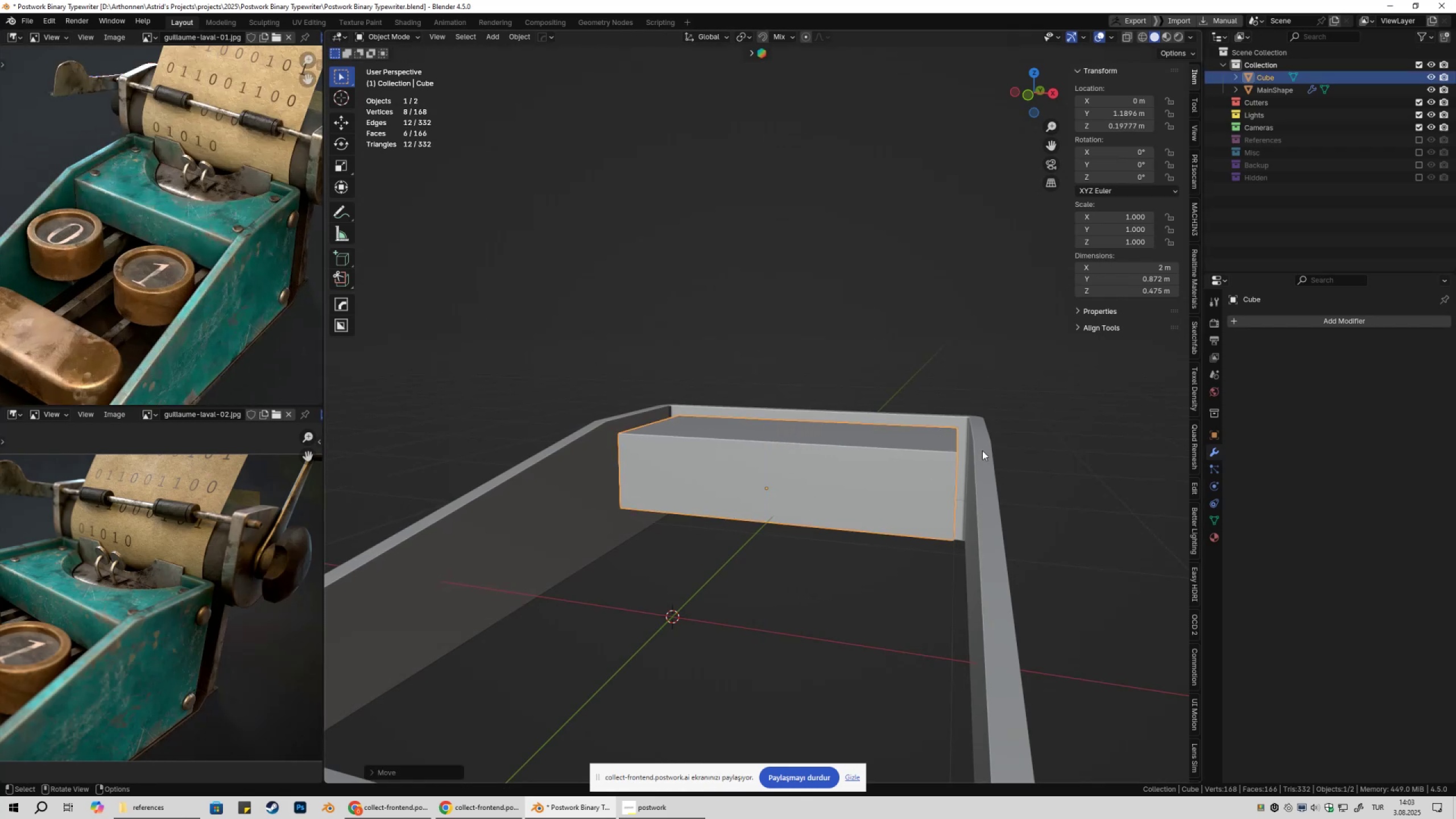 
key(Tab)
type(asxb)
 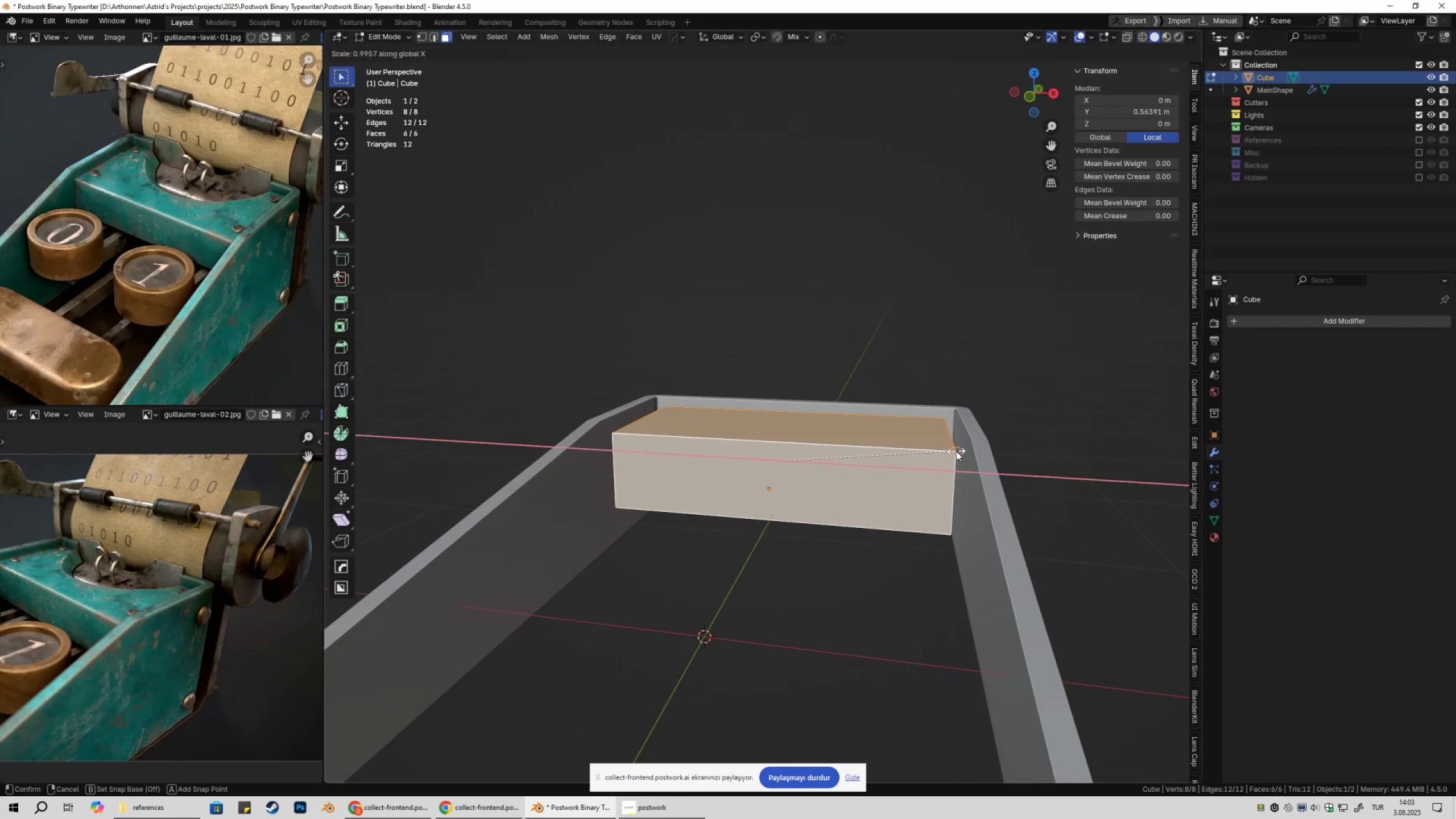 
left_click([956, 451])
 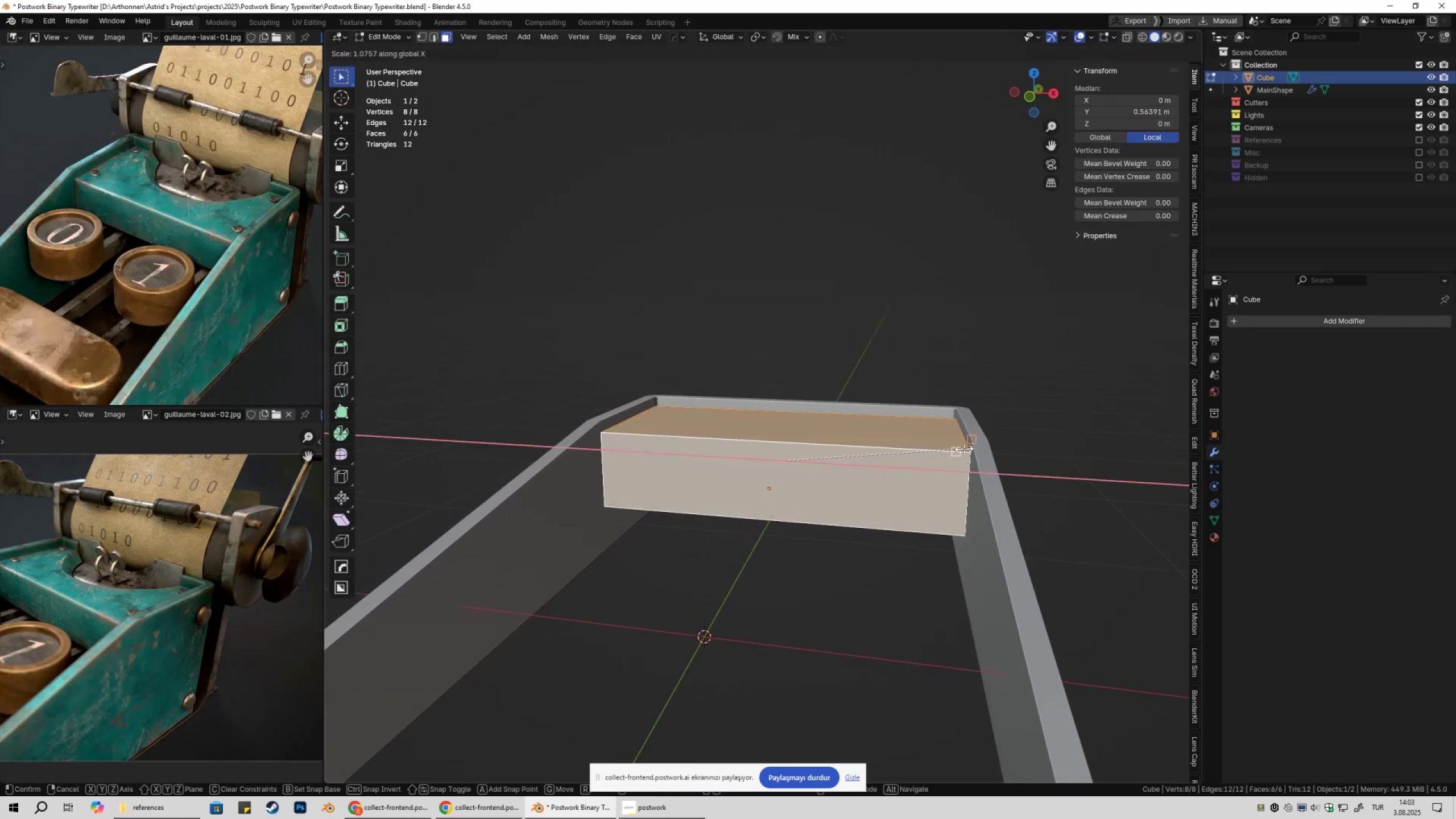 
key(Tab)
 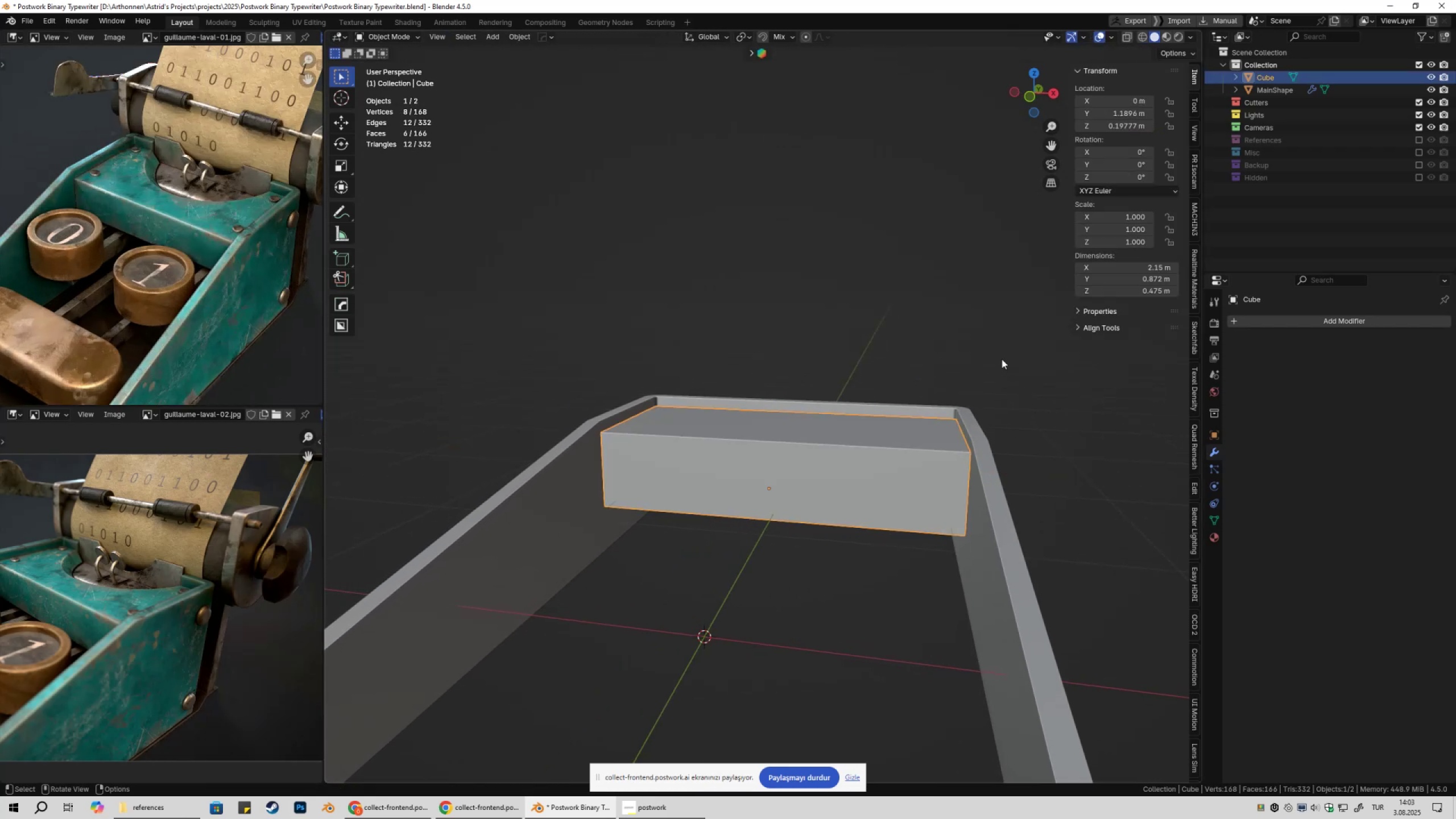 
scroll: coordinate [204, 316], scroll_direction: down, amount: 12.0
 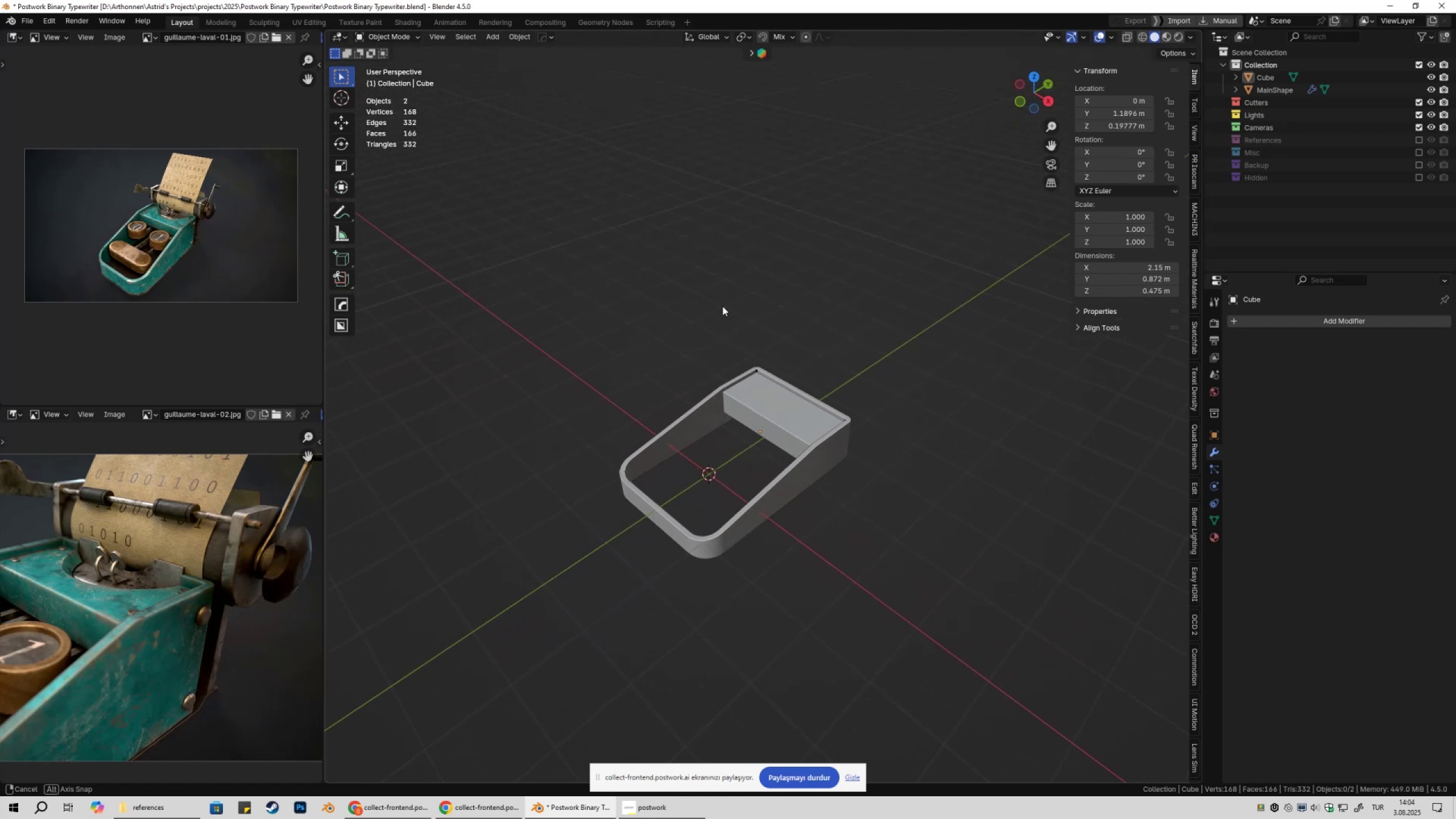 
wait(5.12)
 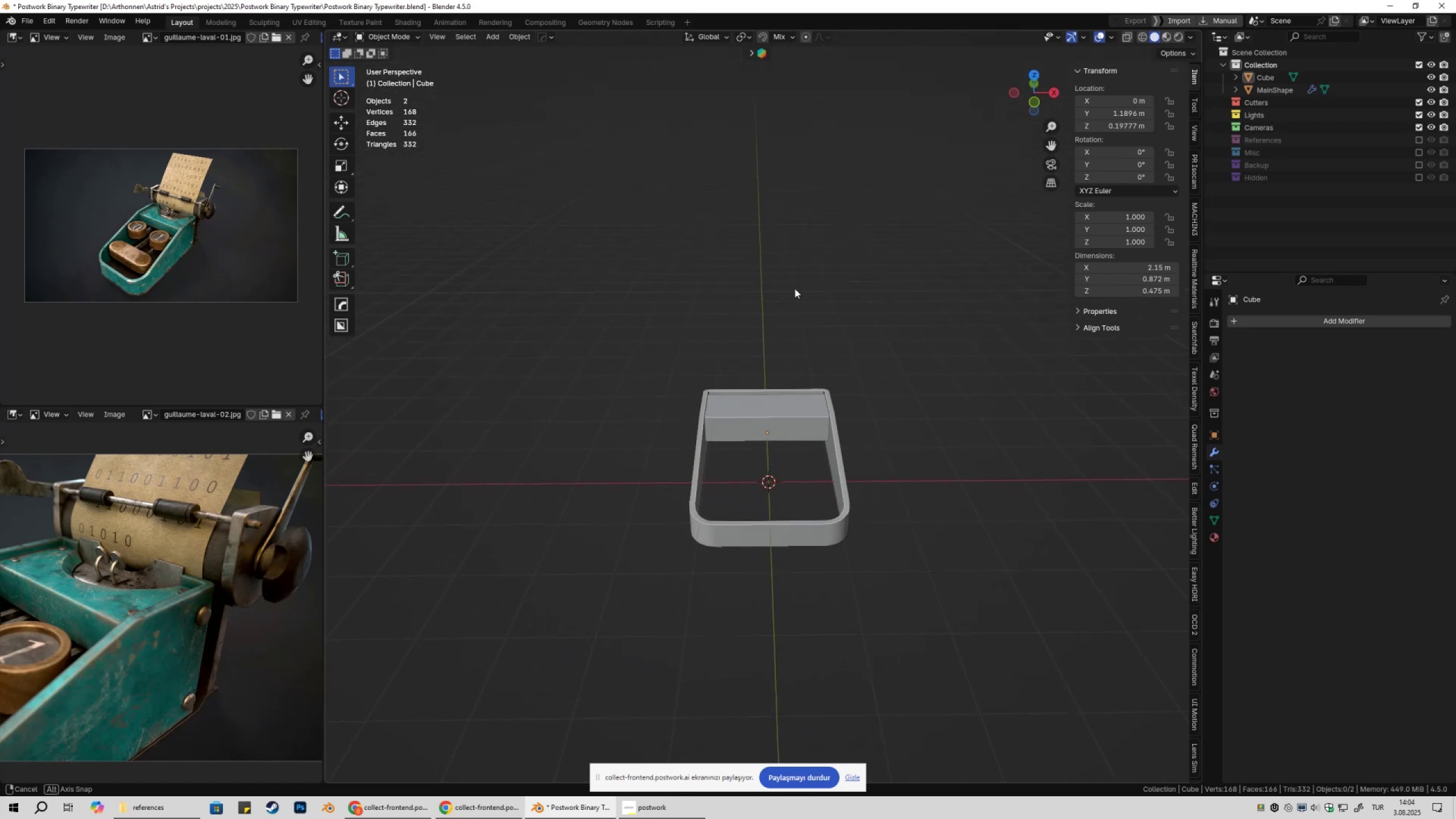 
scroll: coordinate [797, 357], scroll_direction: up, amount: 4.0
 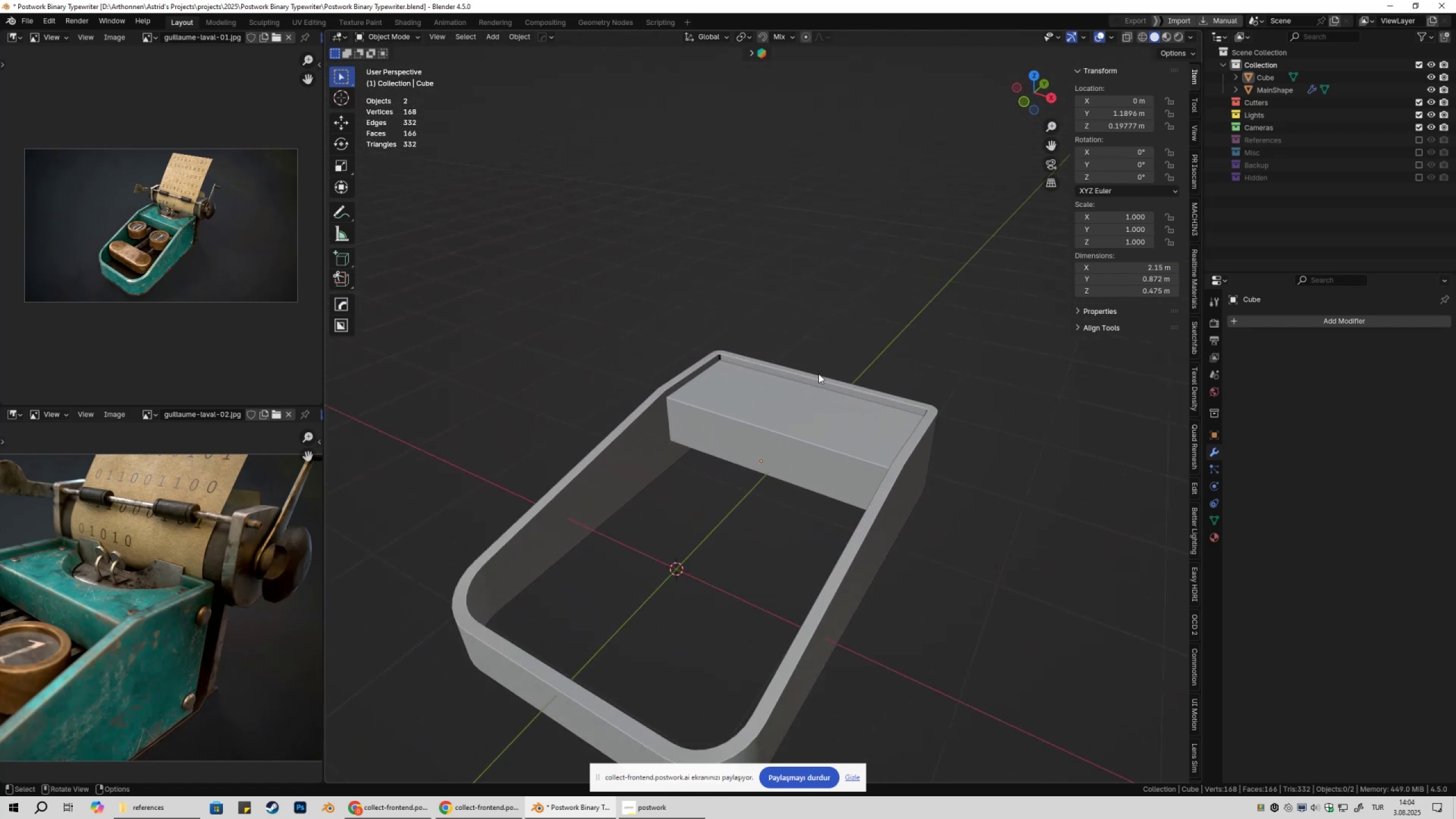 
key(Shift+ShiftLeft)
 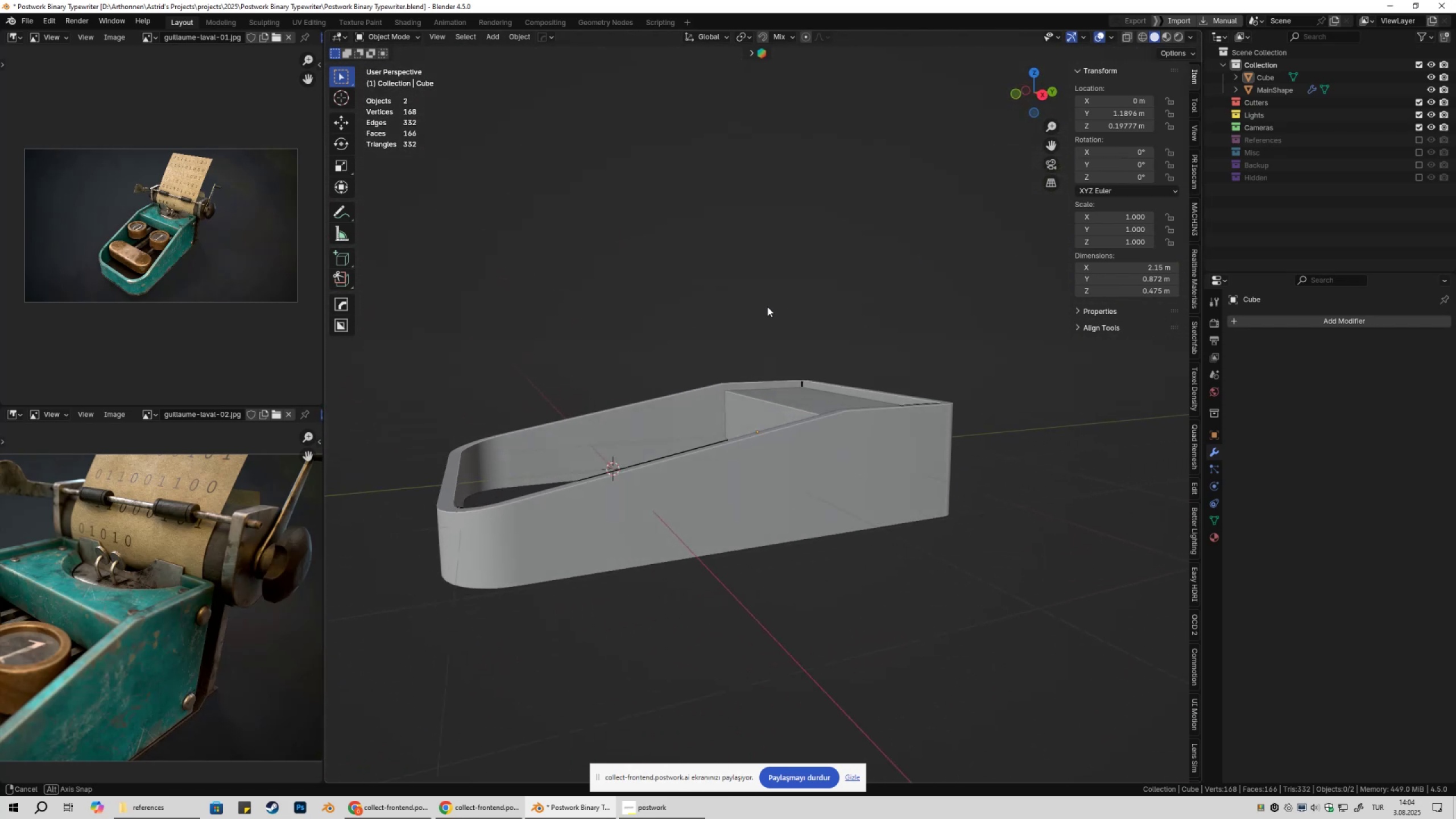 
left_click([860, 441])
 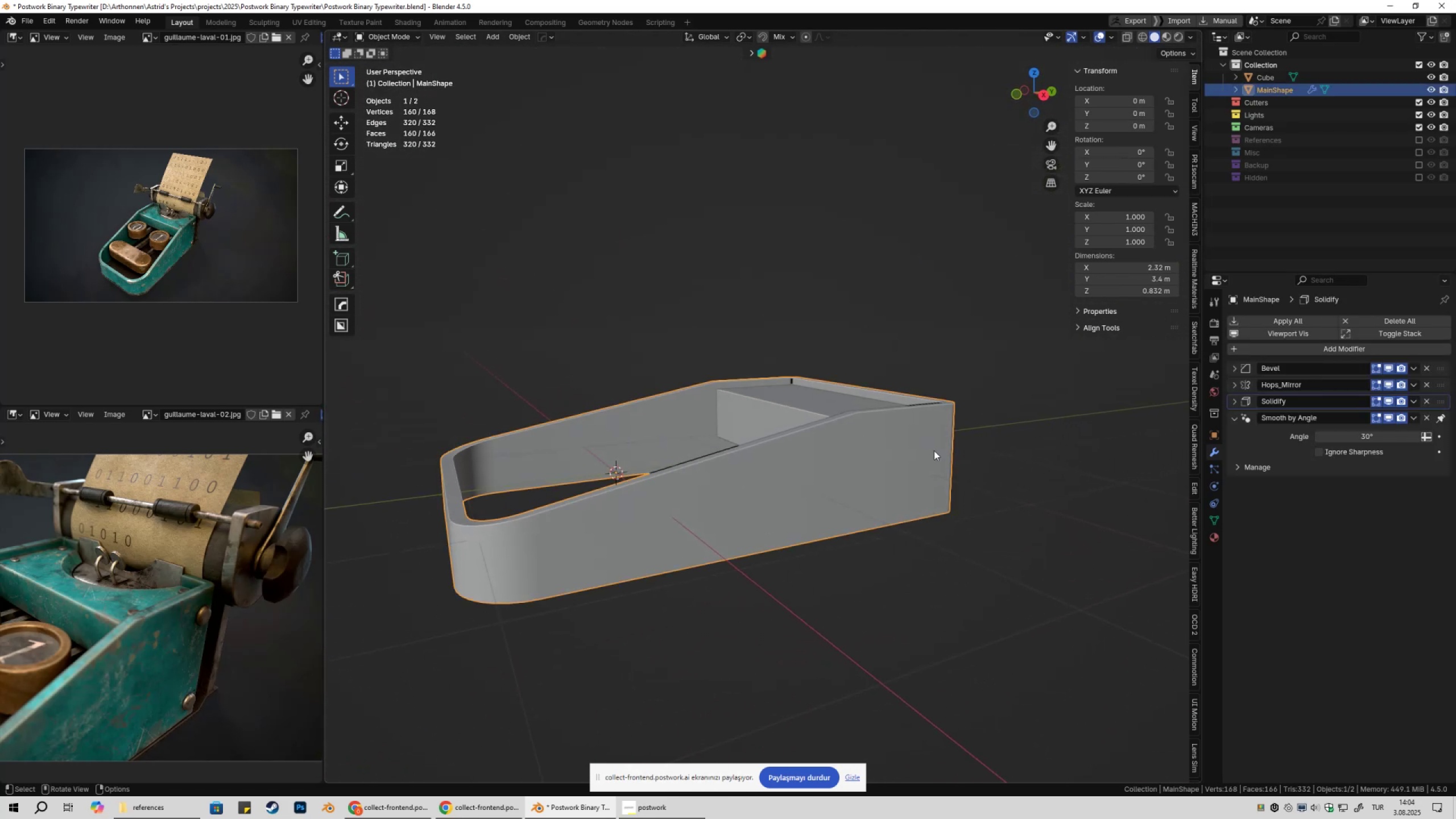 
key(Tab)
type(1gz)
 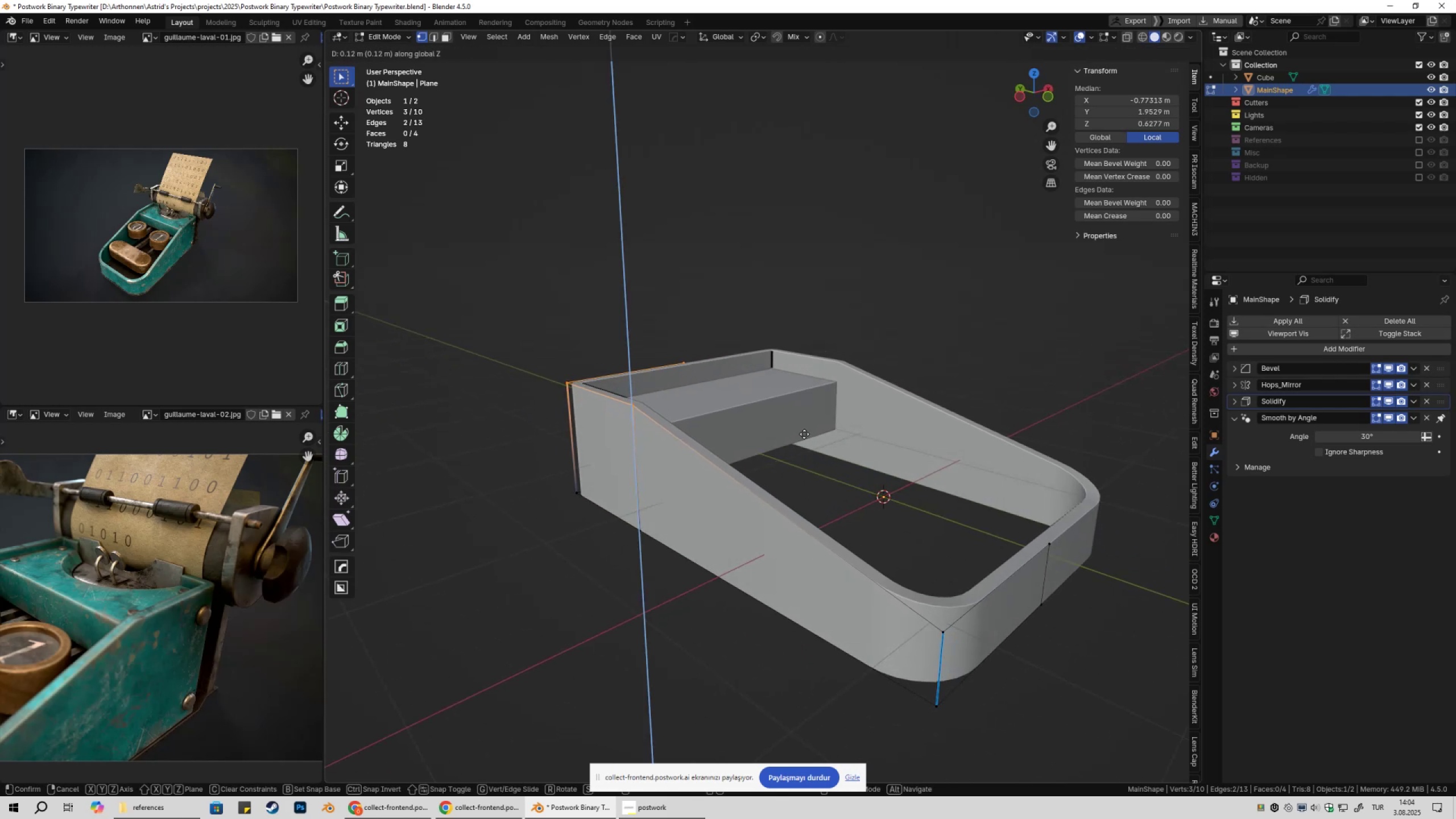 
left_click_drag(start_coordinate=[481, 377], to_coordinate=[735, 456])
 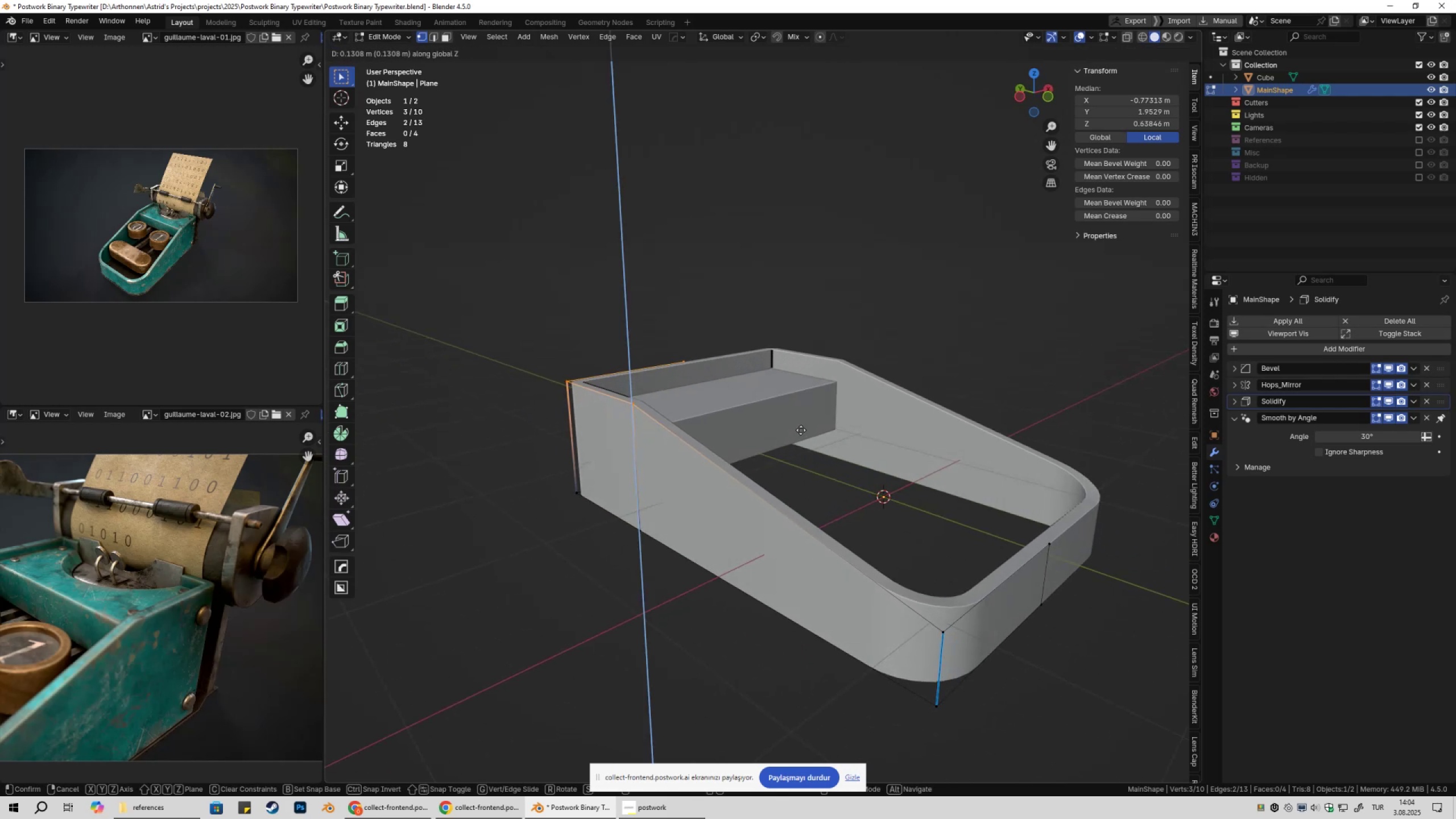 
hold_key(key=ShiftLeft, duration=1.5)
 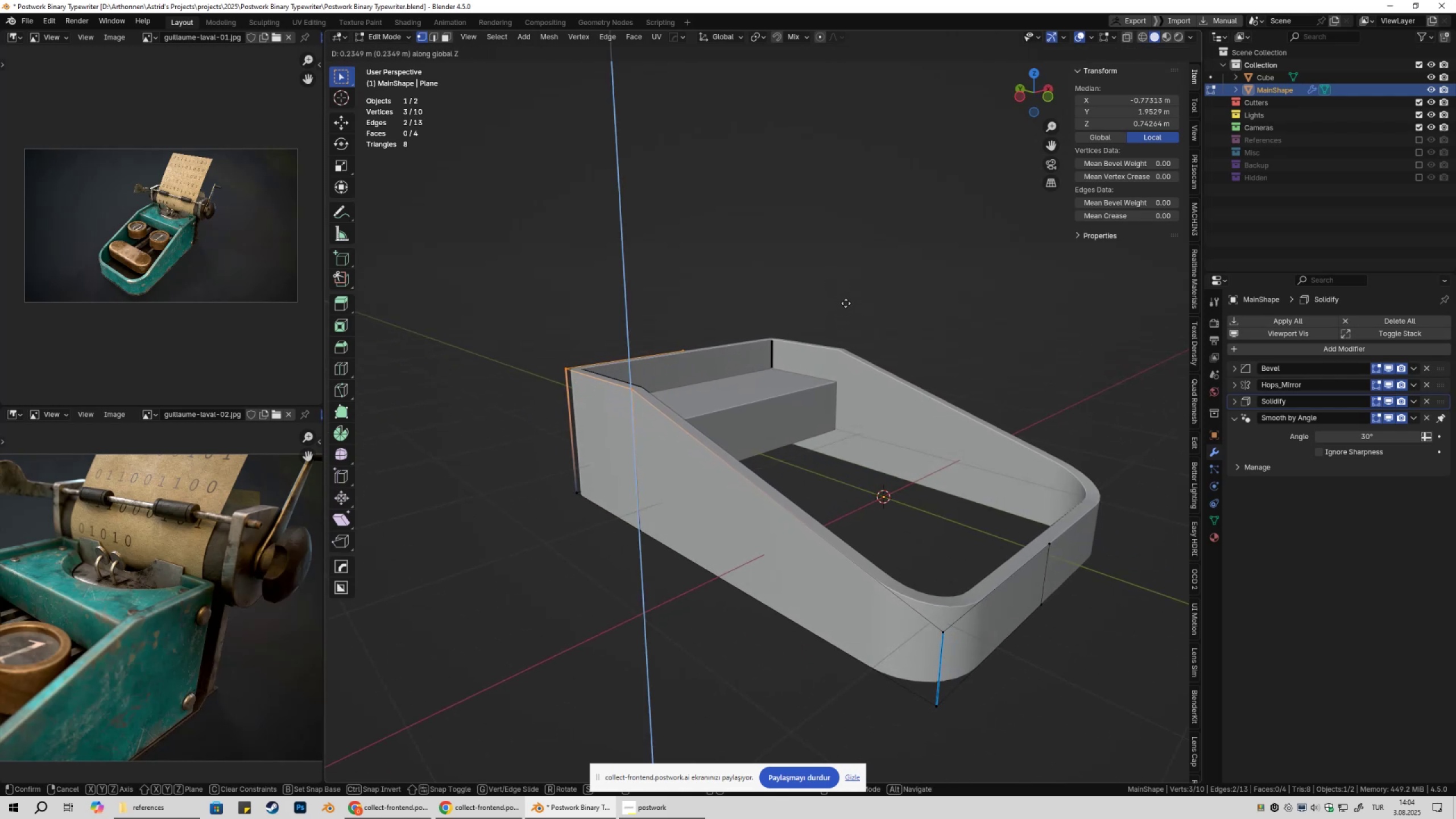 
hold_key(key=ShiftLeft, duration=1.45)
 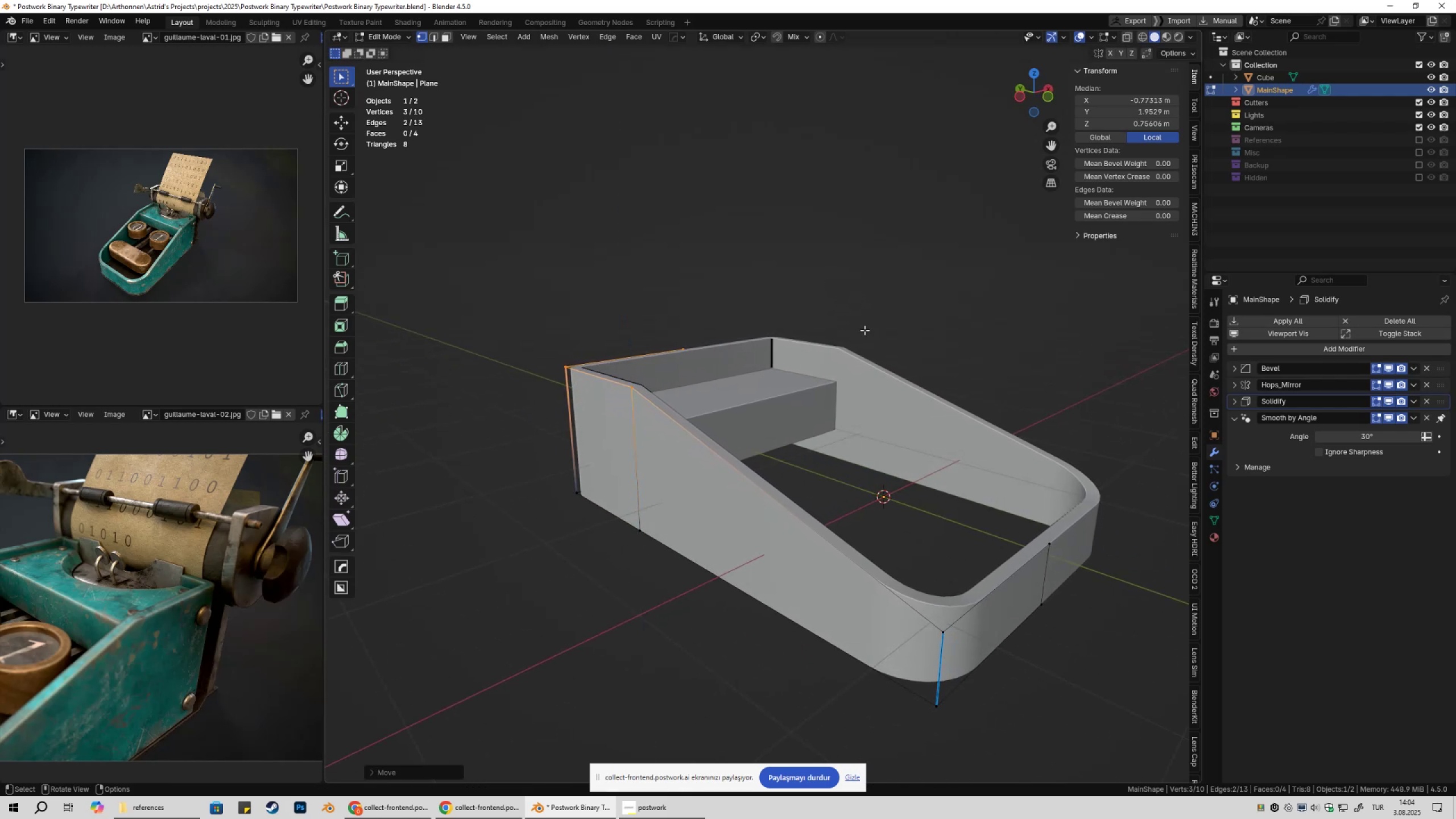 
key(Tab)
 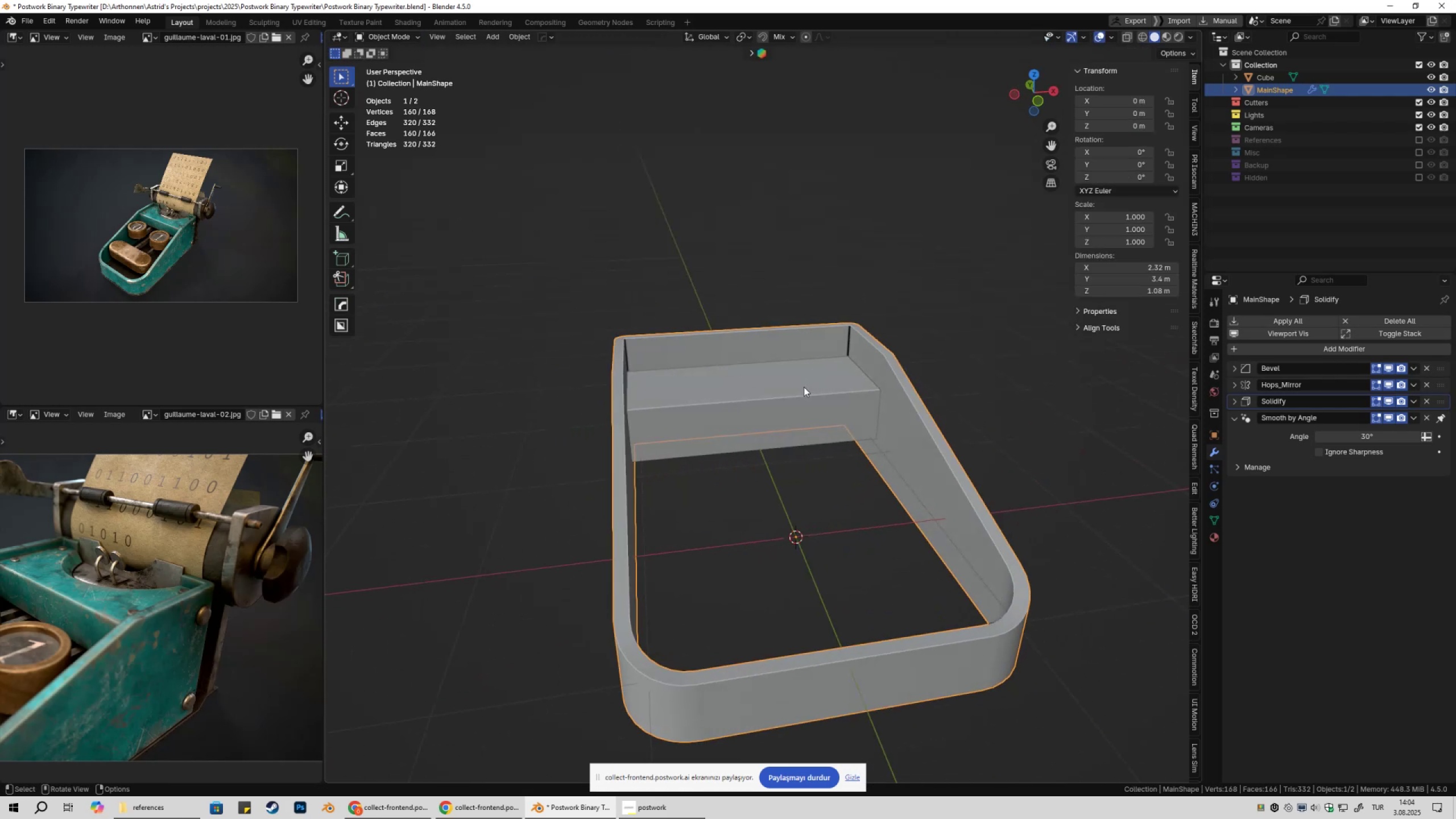 
left_click([801, 392])
 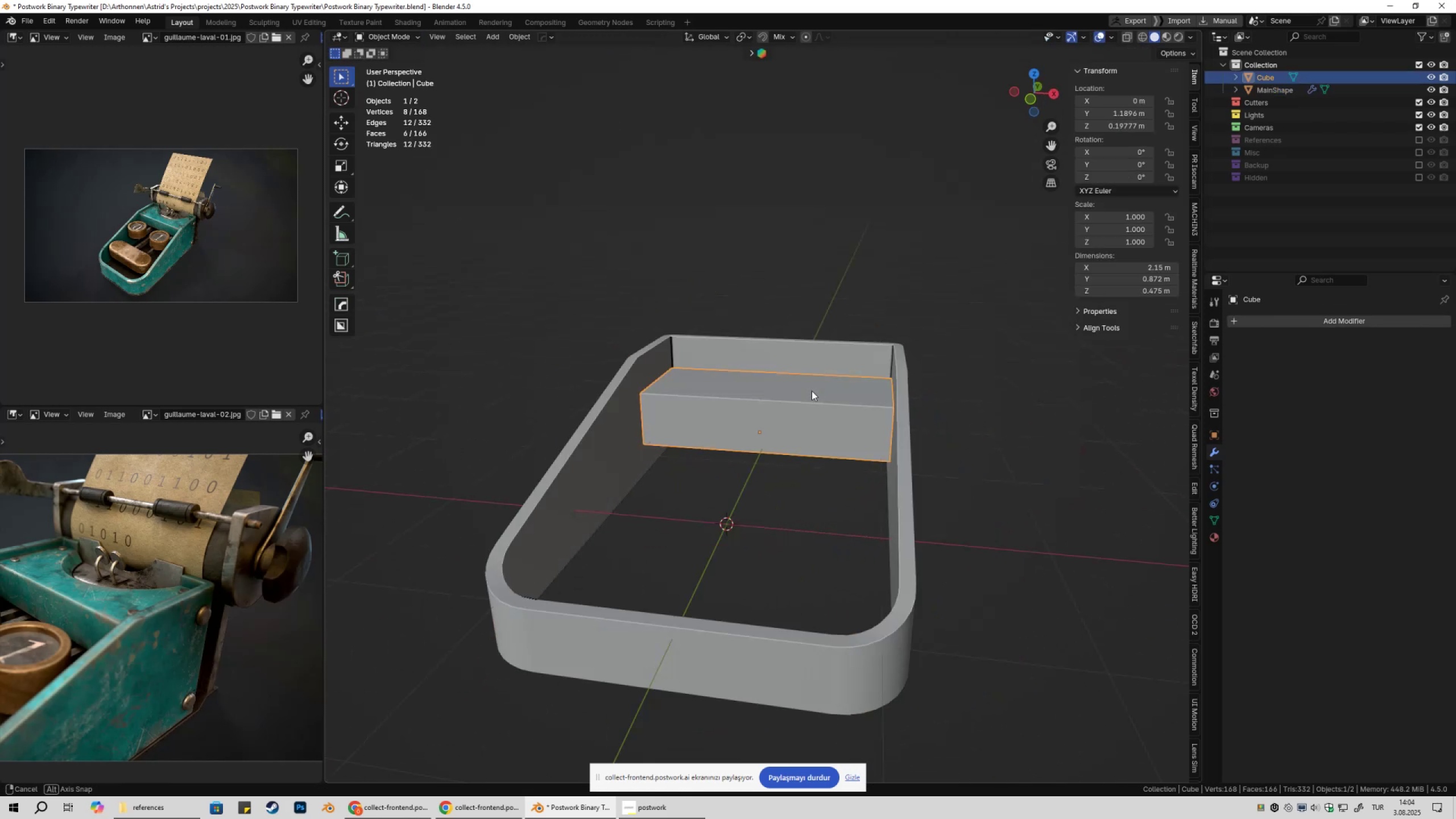 
type(gz)
 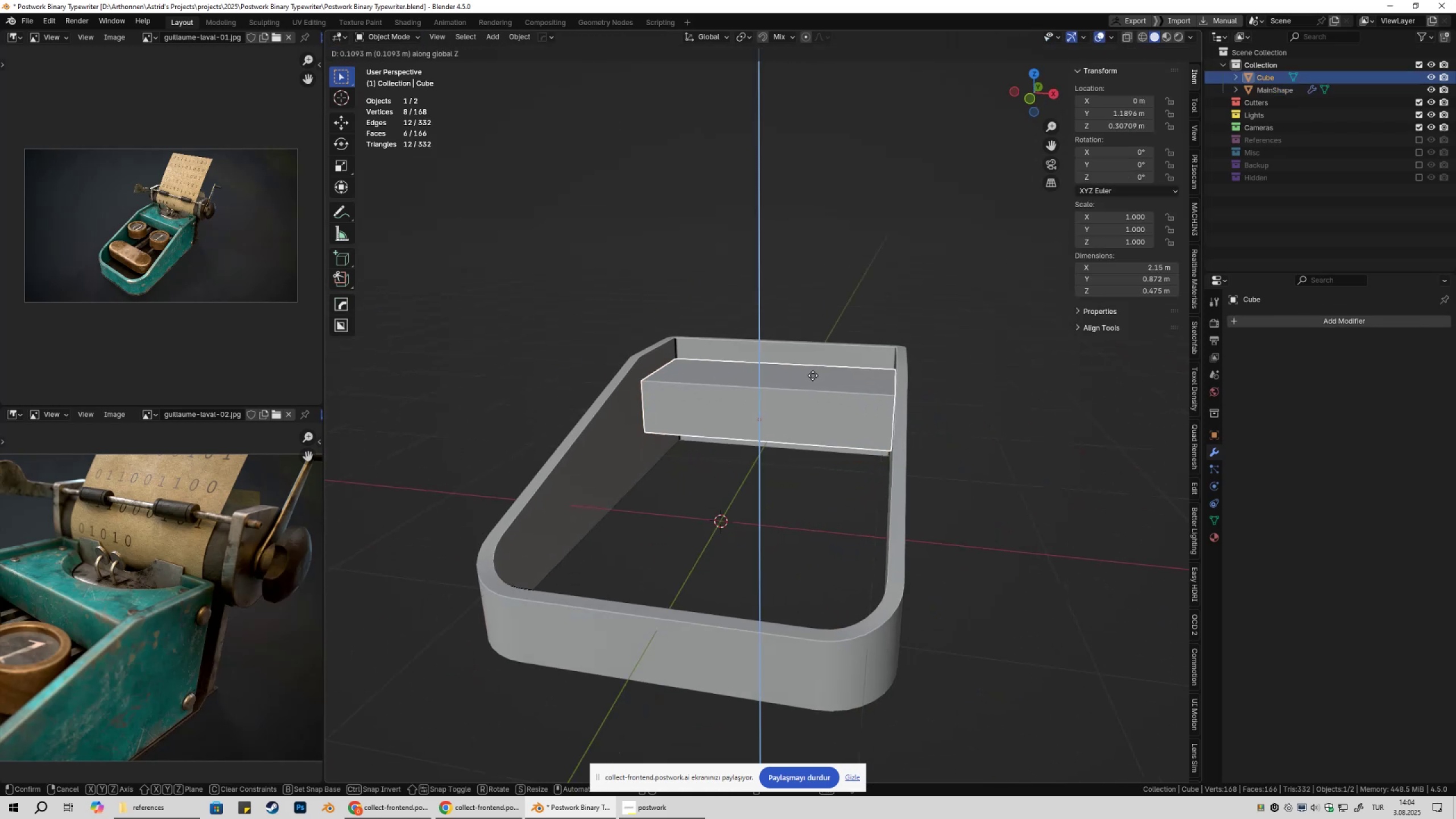 
hold_key(key=ShiftLeft, duration=1.3)
 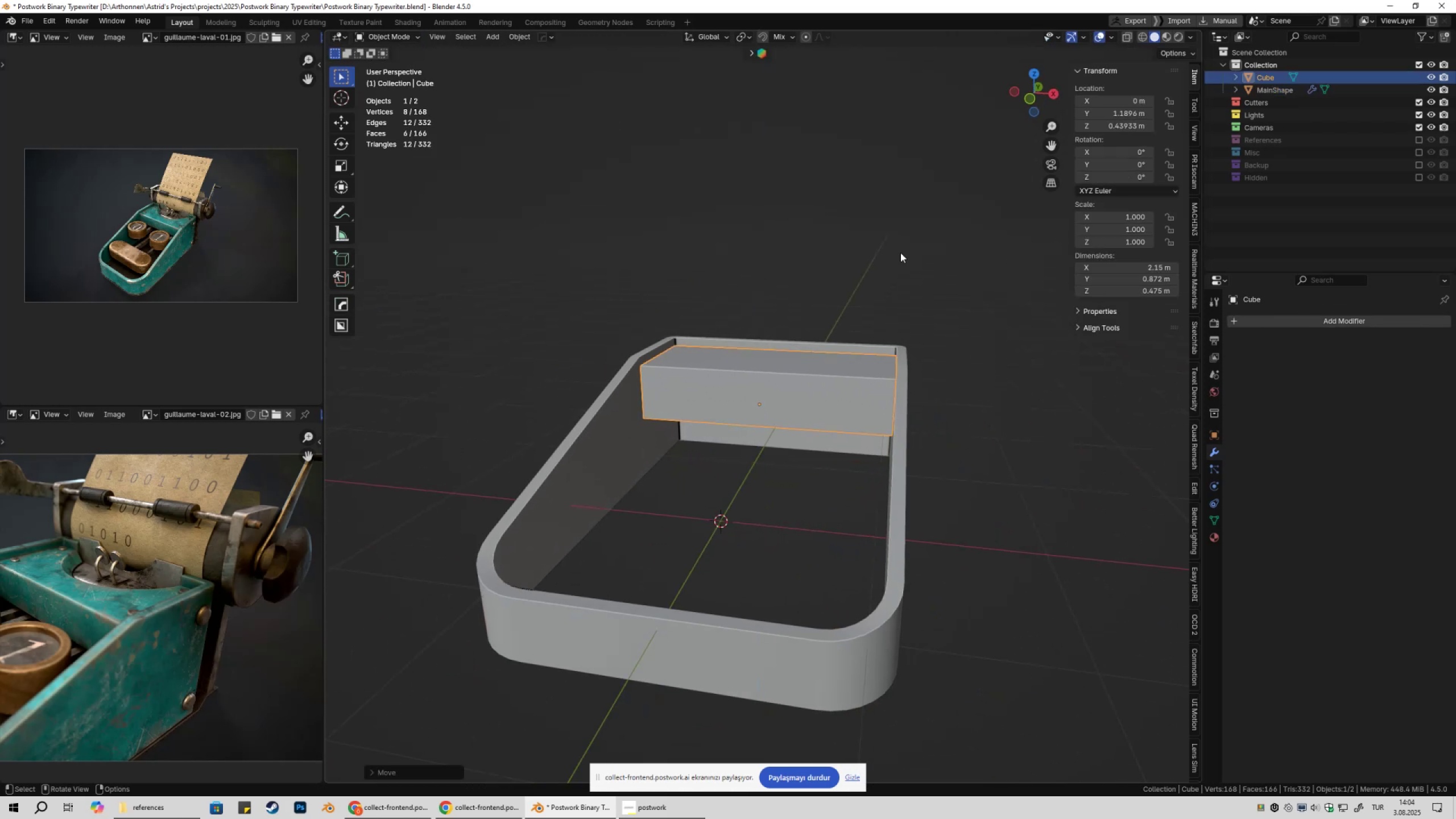 
scroll: coordinate [903, 264], scroll_direction: down, amount: 3.0
 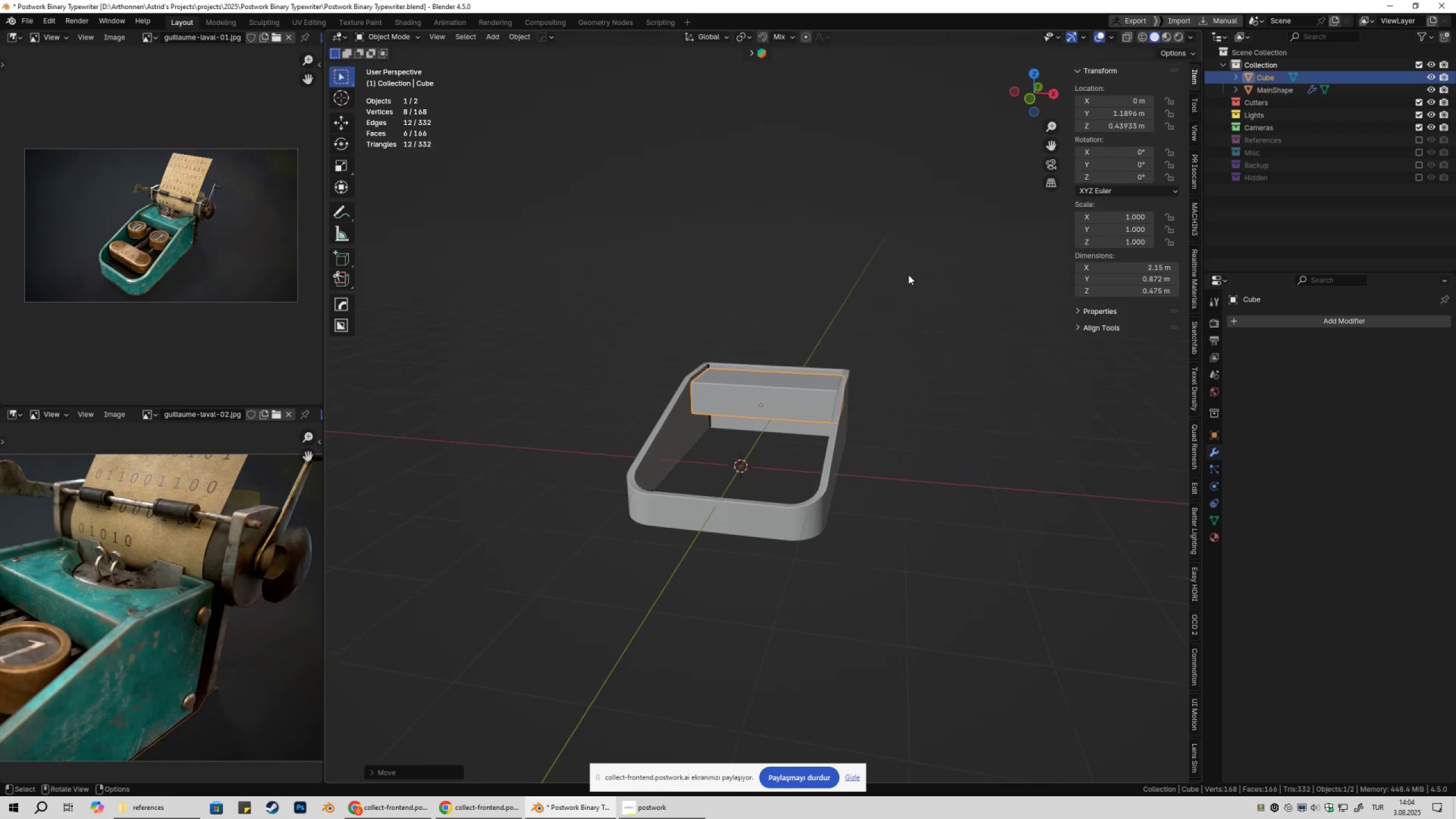 
left_click([908, 275])
 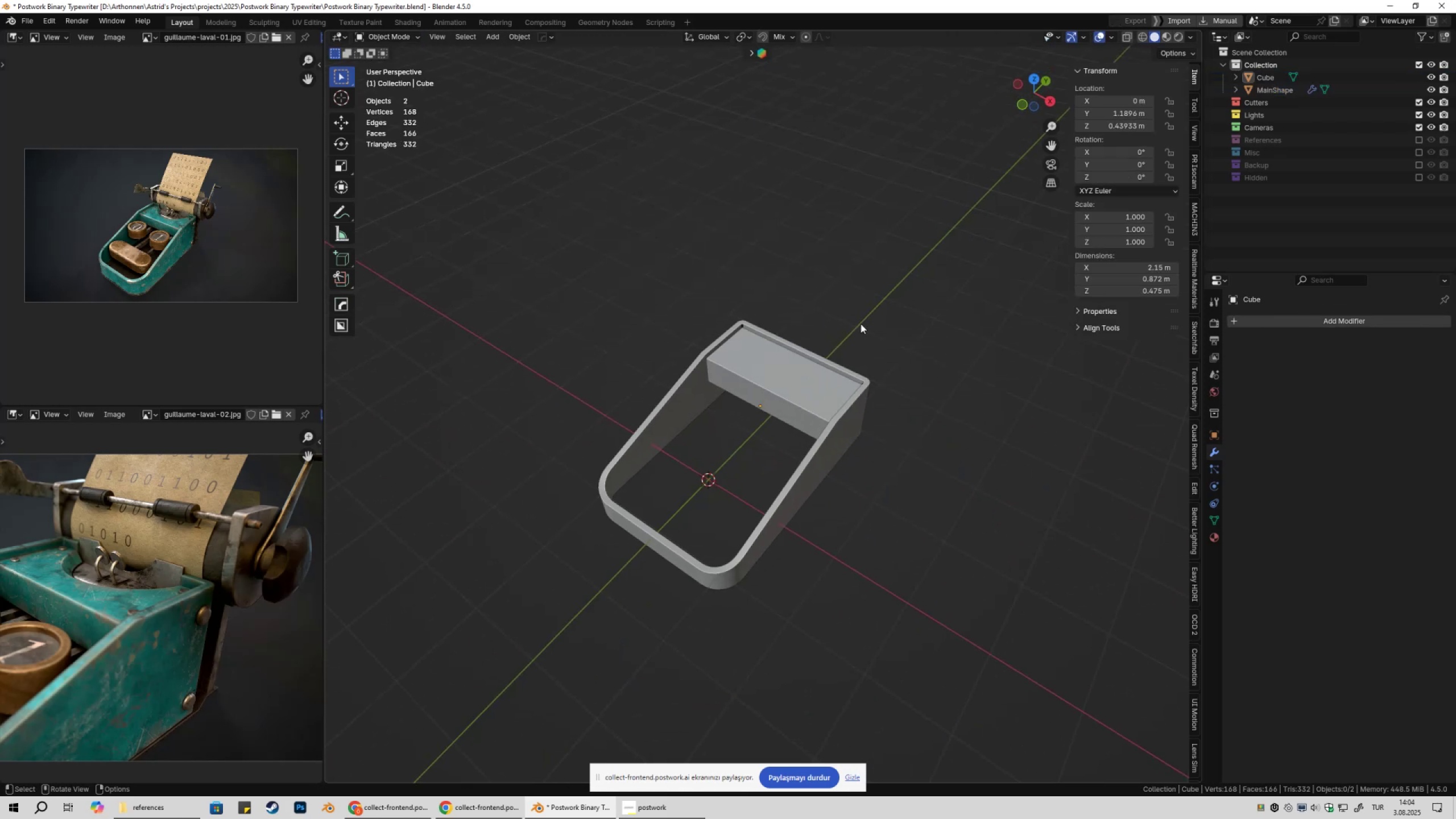 
scroll: coordinate [859, 322], scroll_direction: down, amount: 1.0
 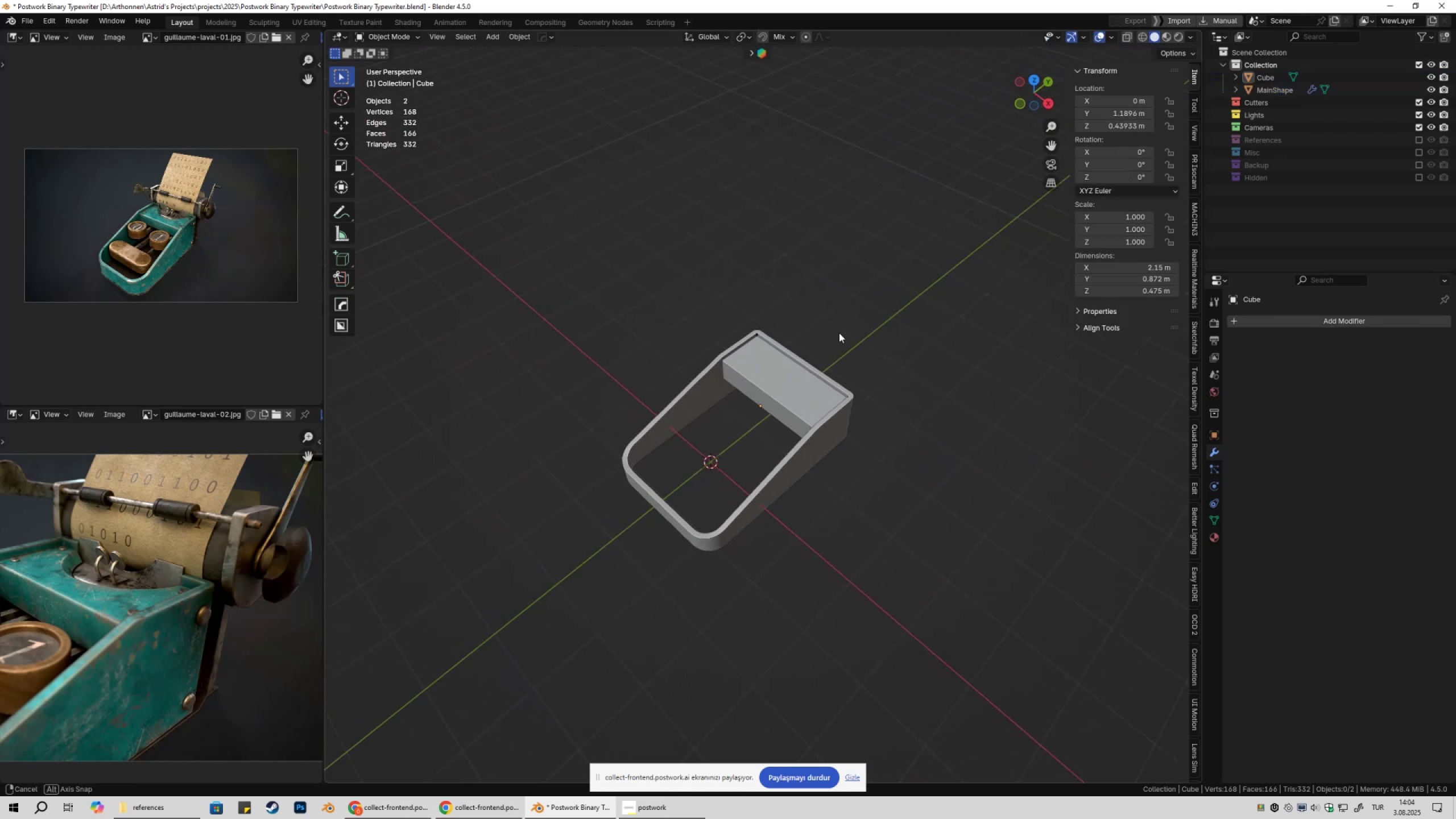 
scroll: coordinate [202, 297], scroll_direction: up, amount: 3.0
 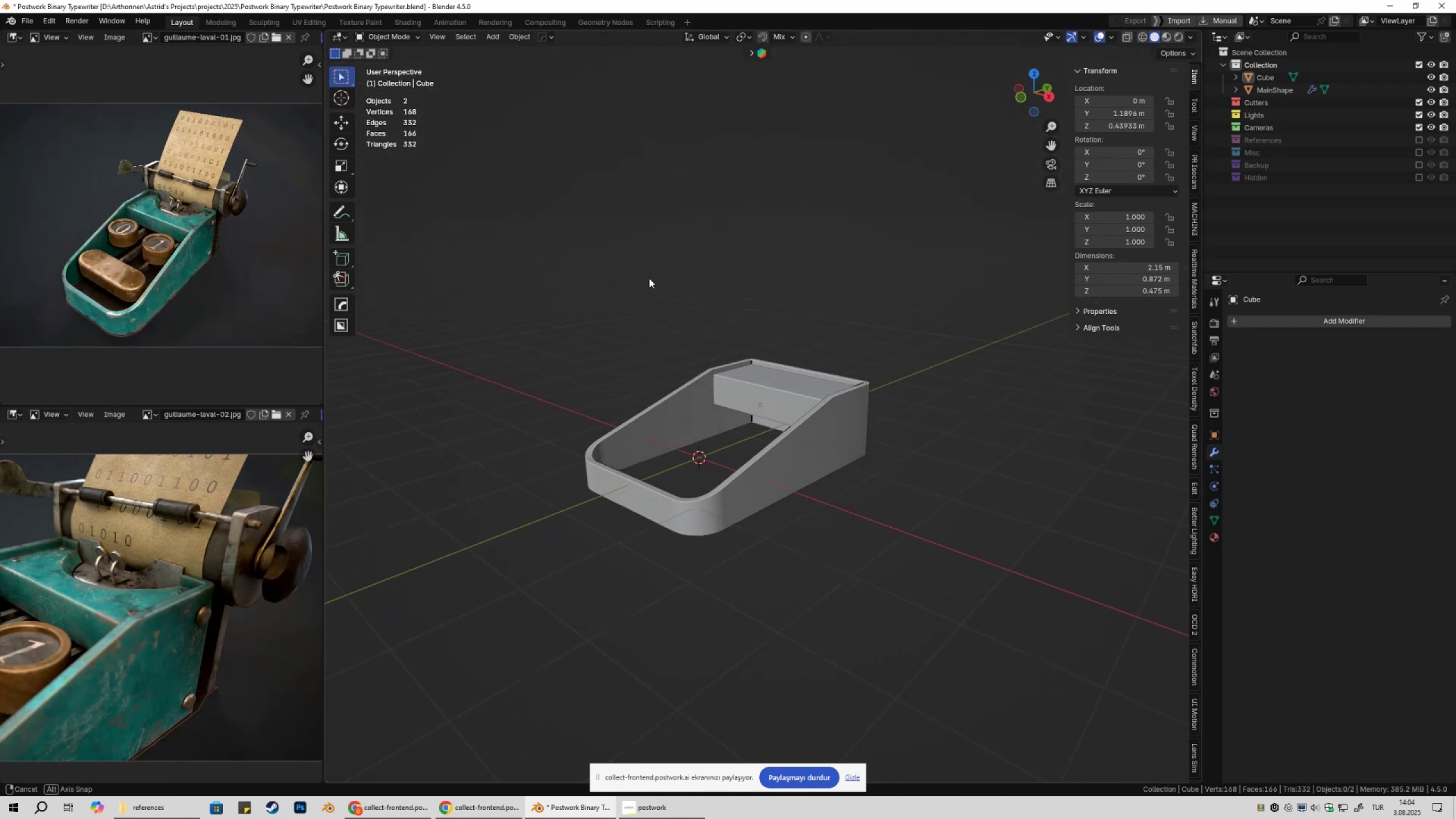 
left_click([743, 477])
 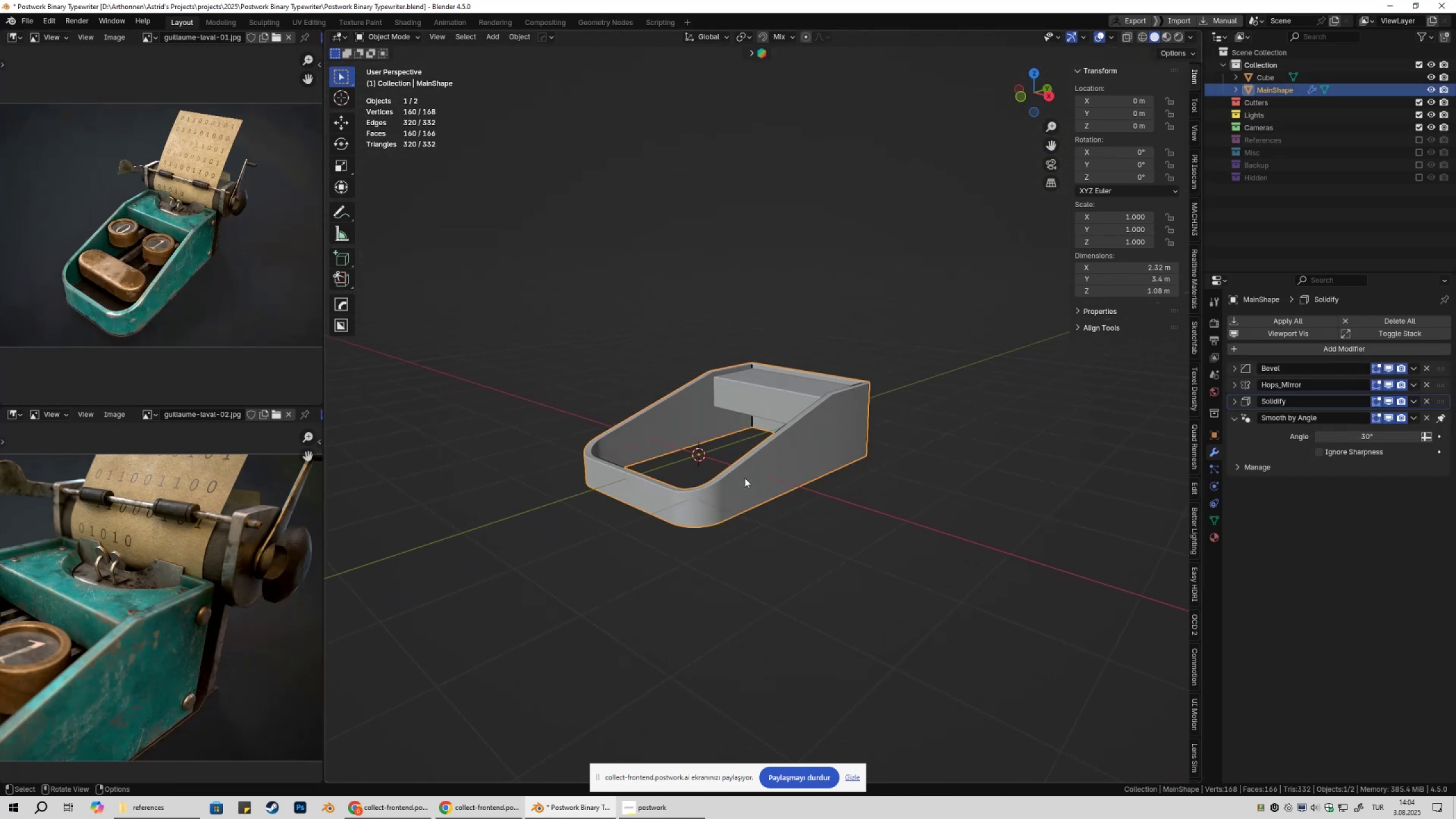 
key(Tab)
 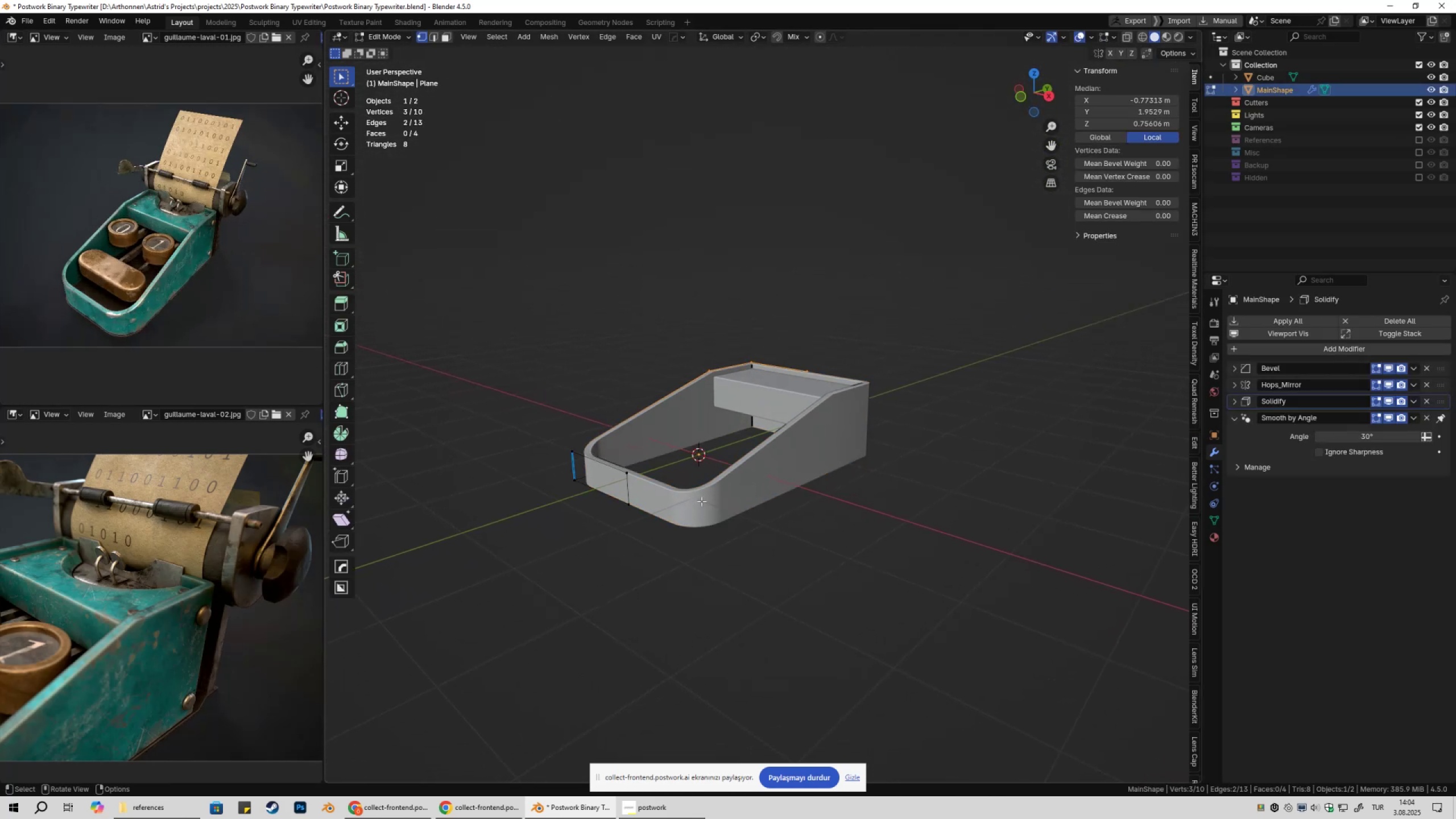 
key(1)
 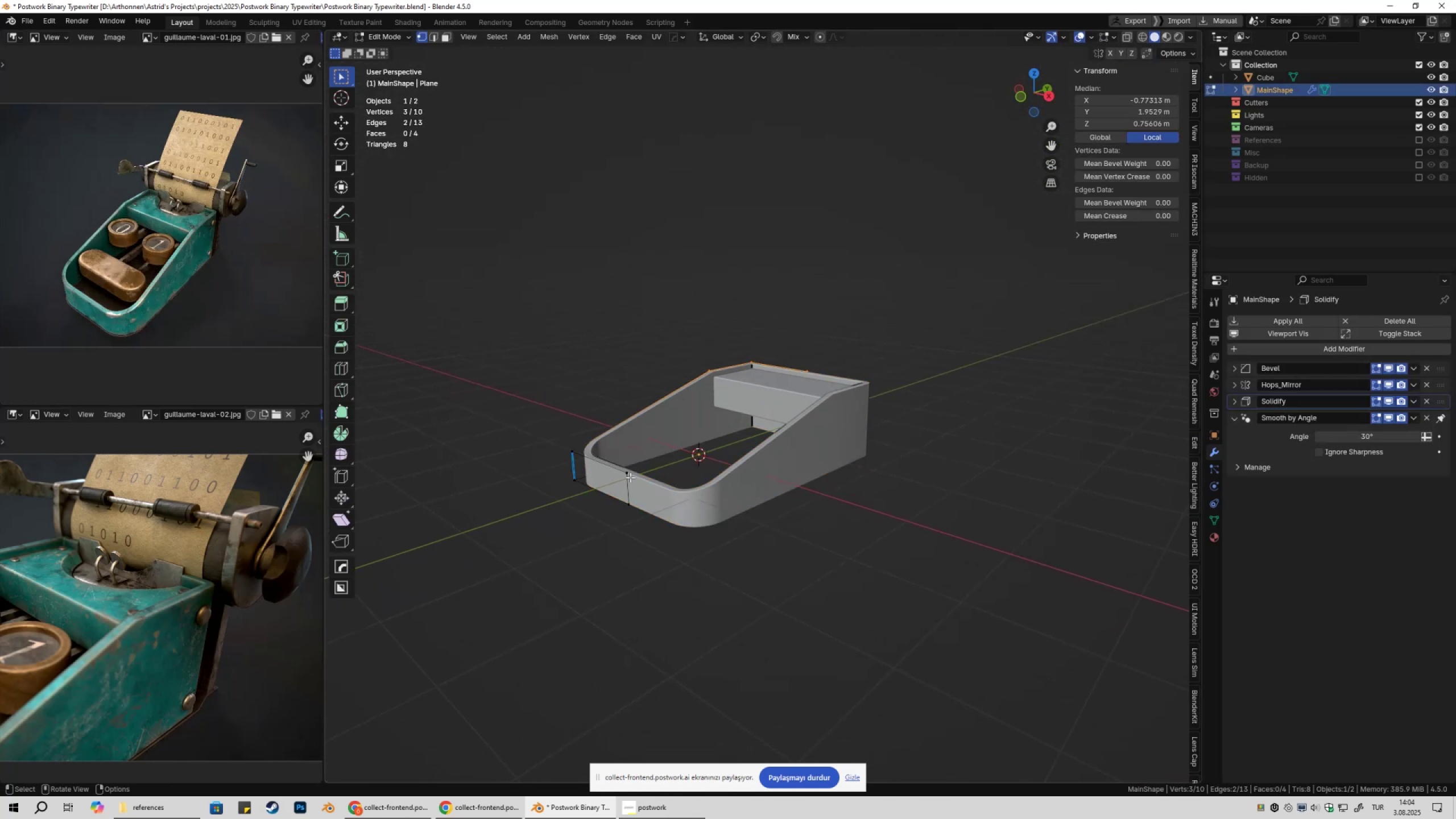 
left_click([630, 477])
 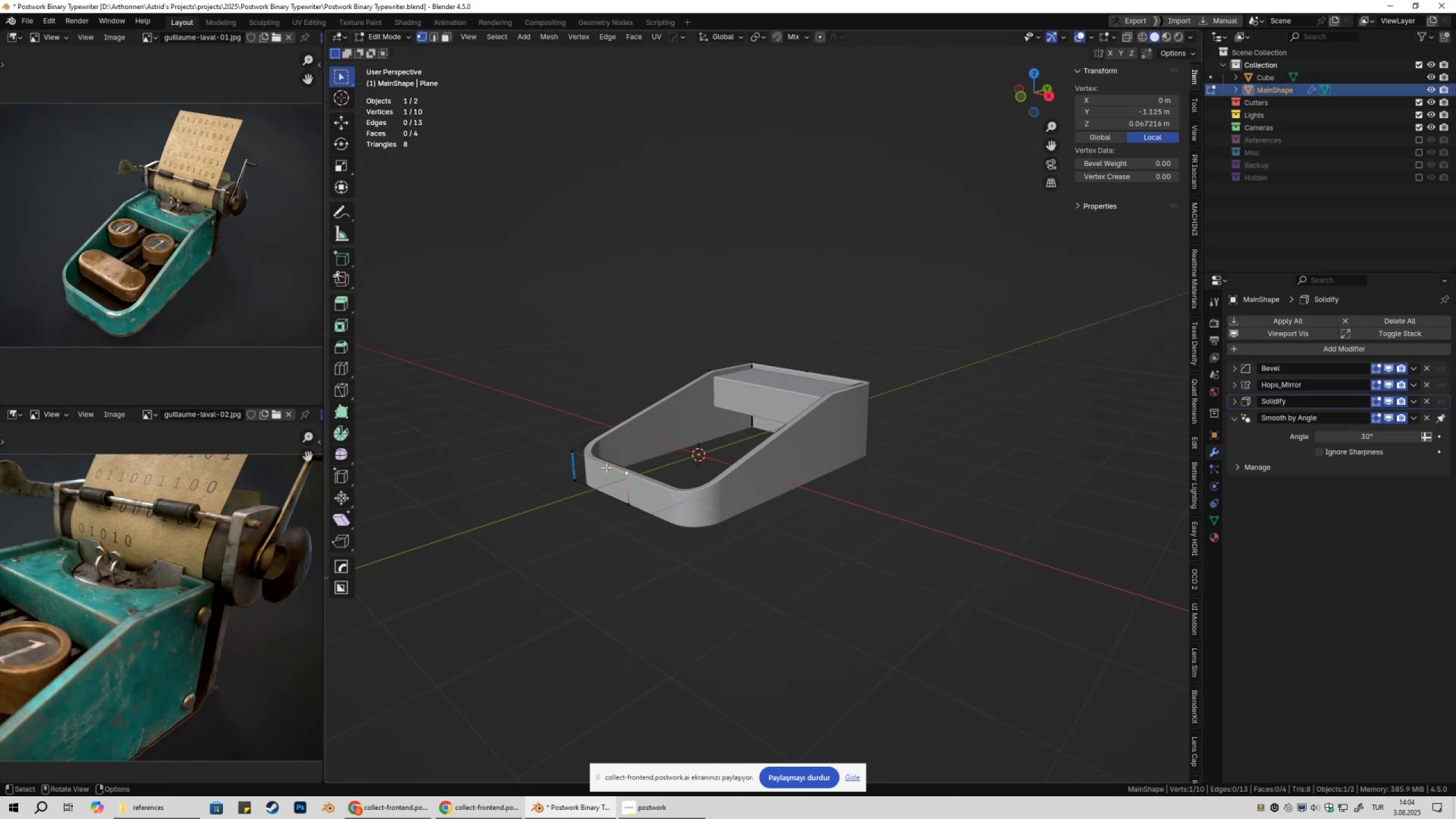 
type(gz)
 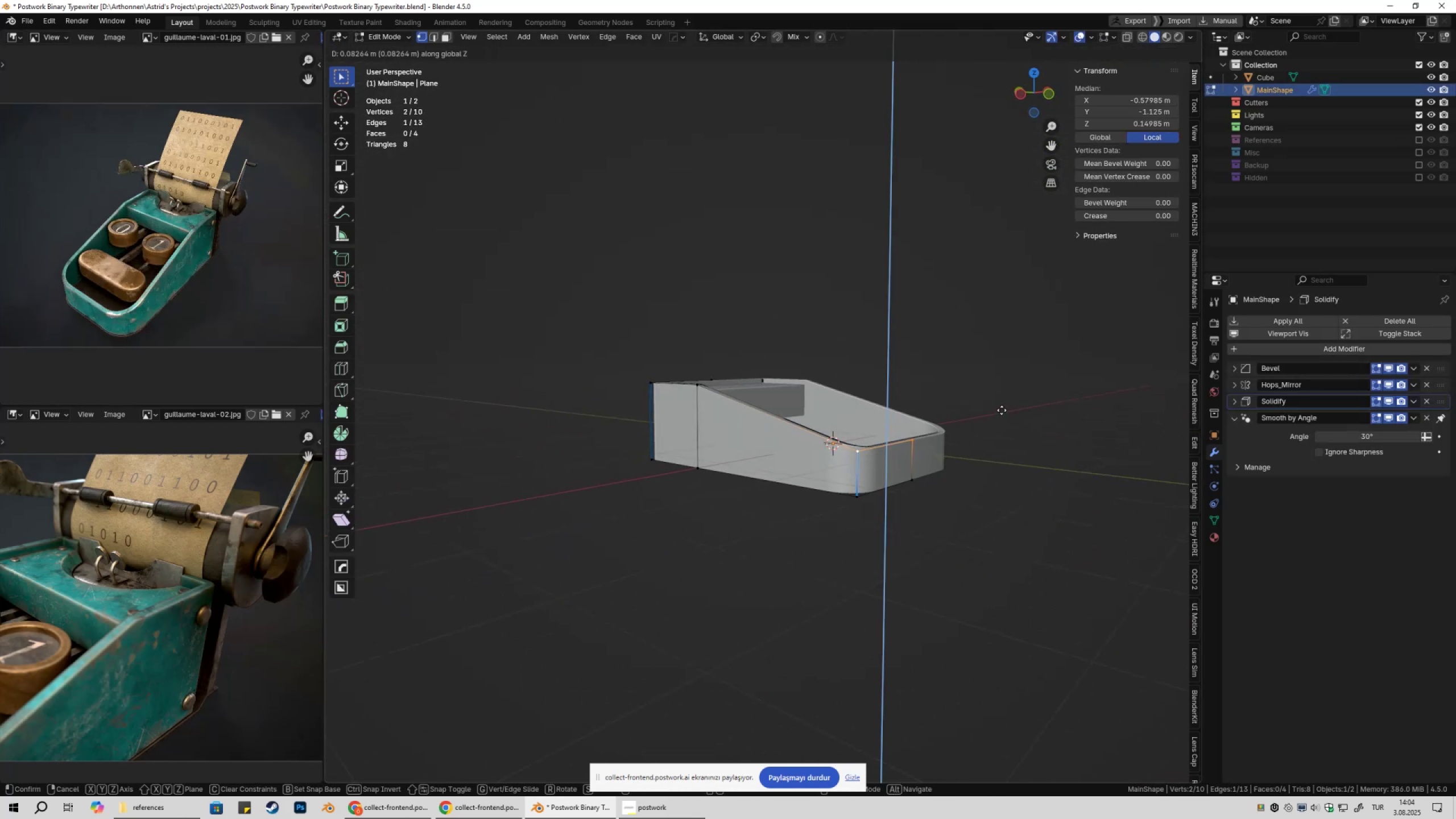 
hold_key(key=ShiftLeft, duration=1.53)
 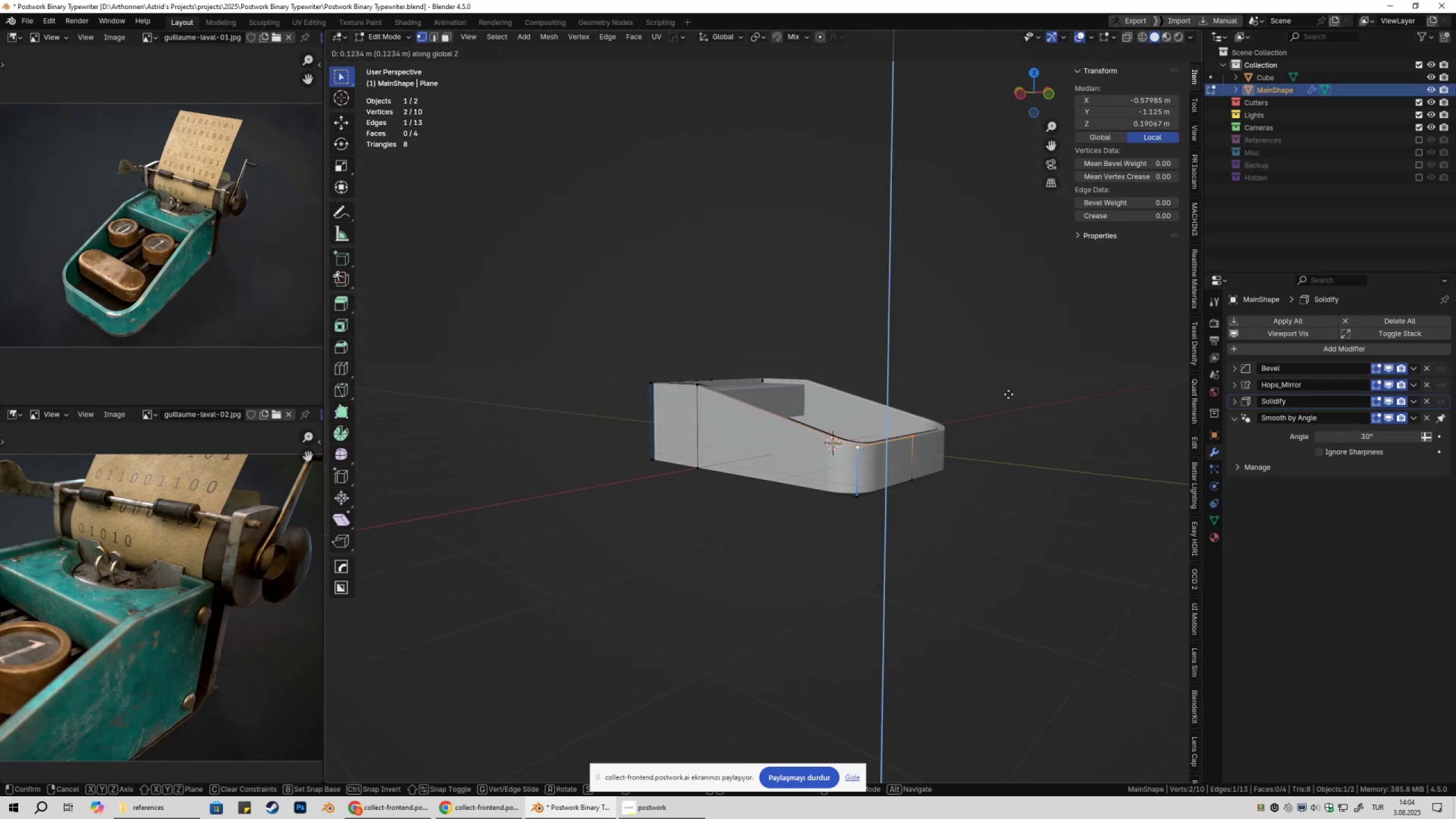 
hold_key(key=ShiftLeft, duration=1.52)
 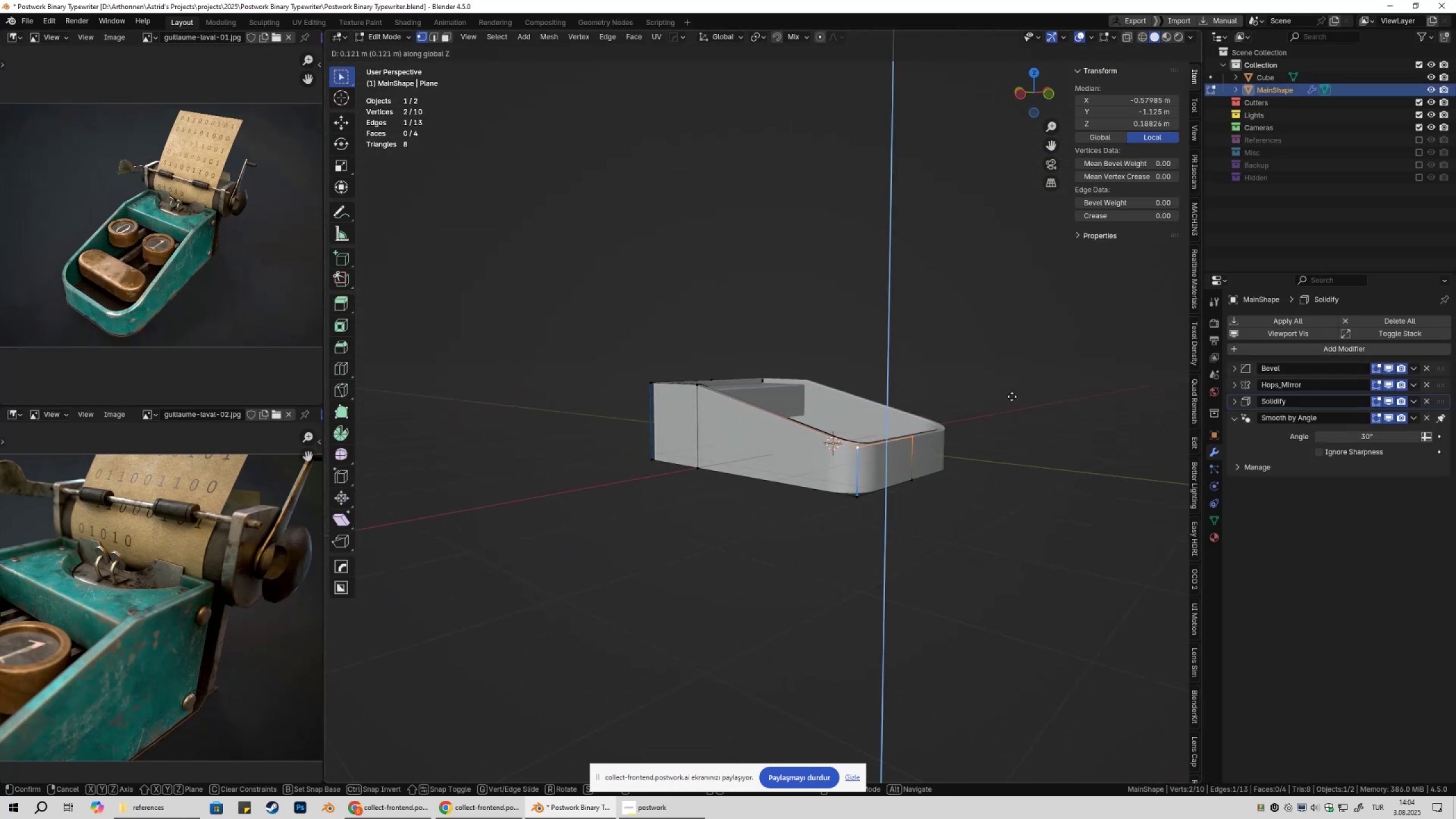 
hold_key(key=ShiftLeft, duration=1.51)
 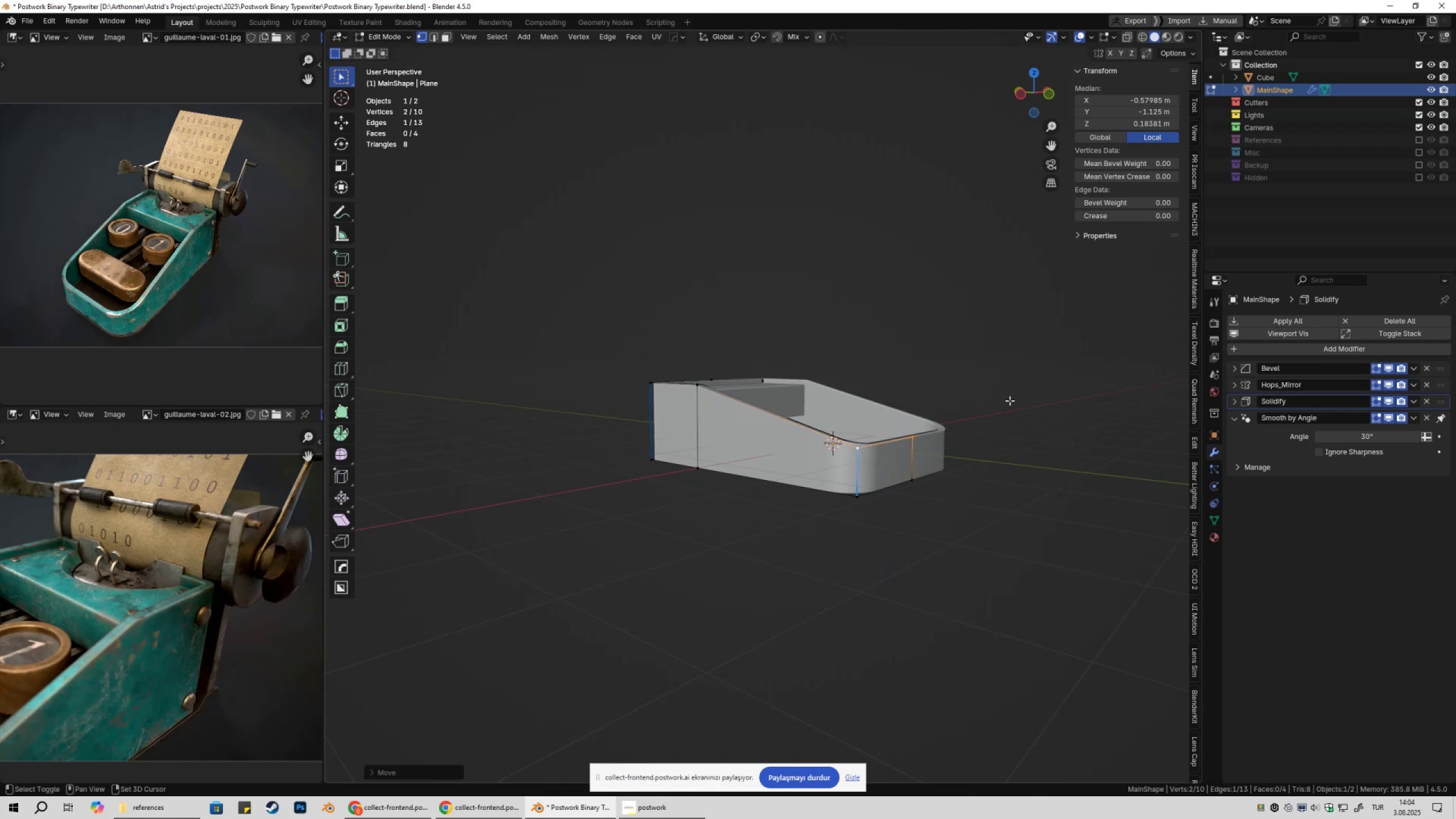 
hold_key(key=ShiftLeft, duration=0.54)
left_click([1010, 400])
 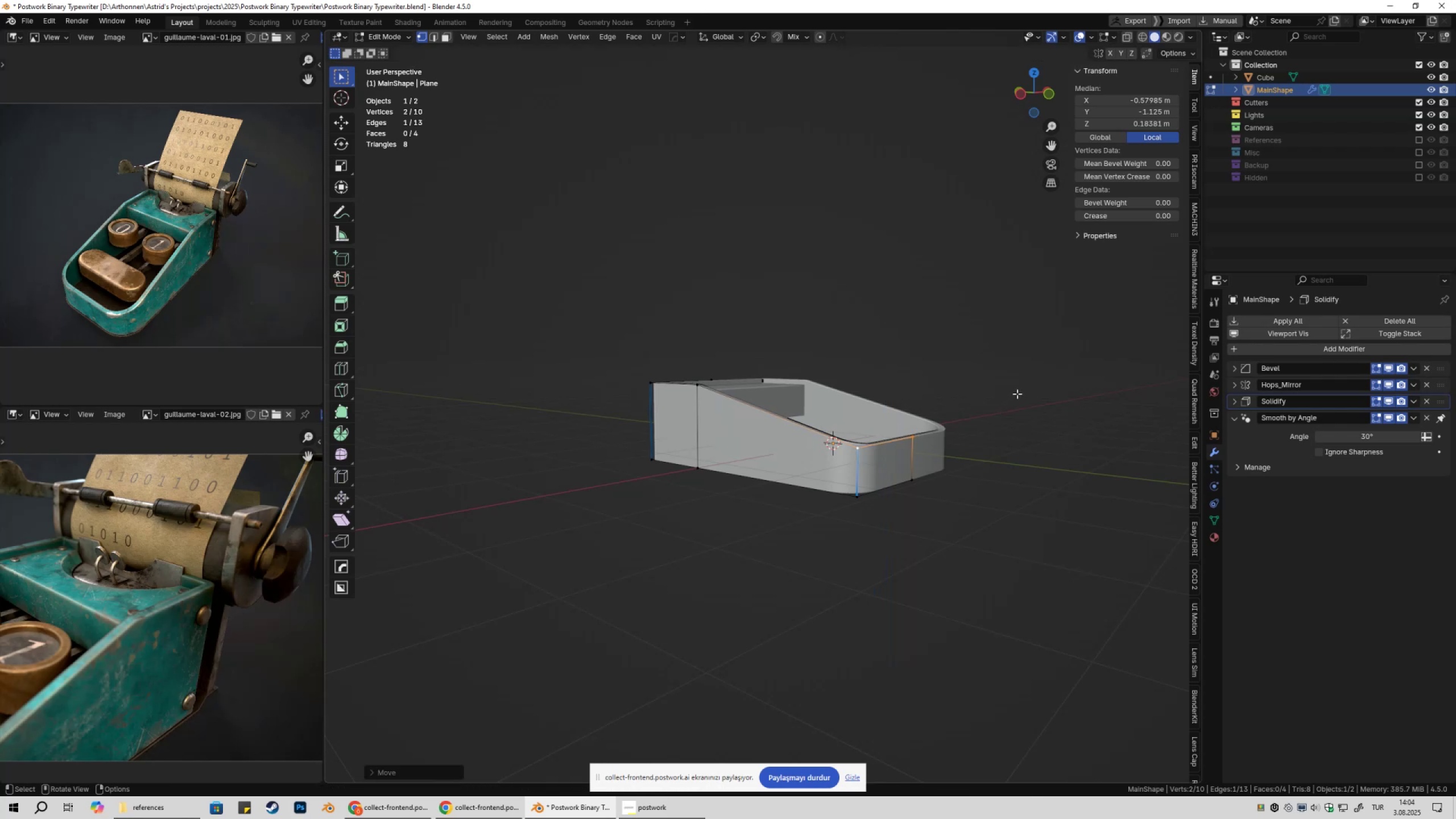 
key(Tab)
 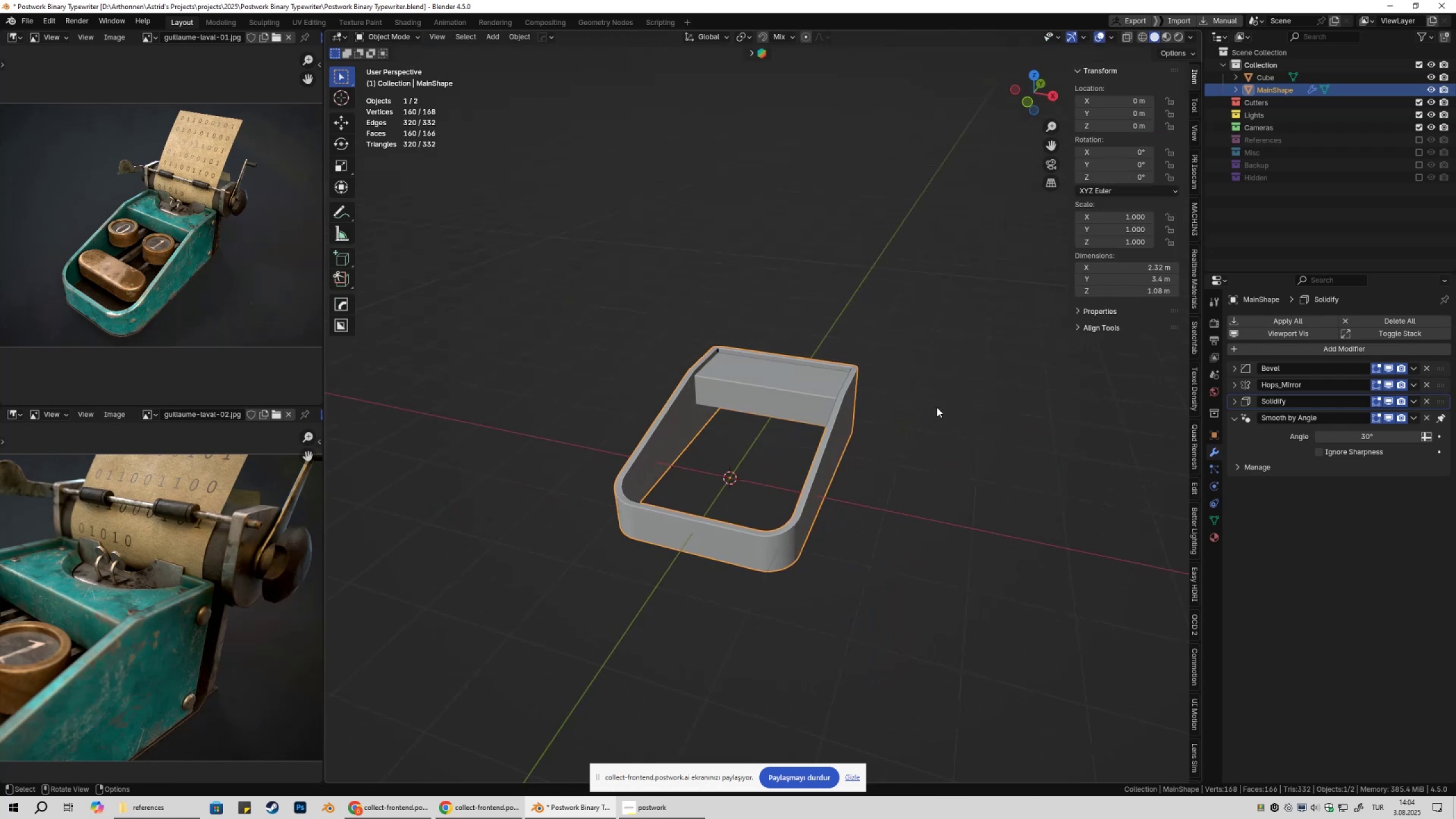 
left_click([943, 406])
 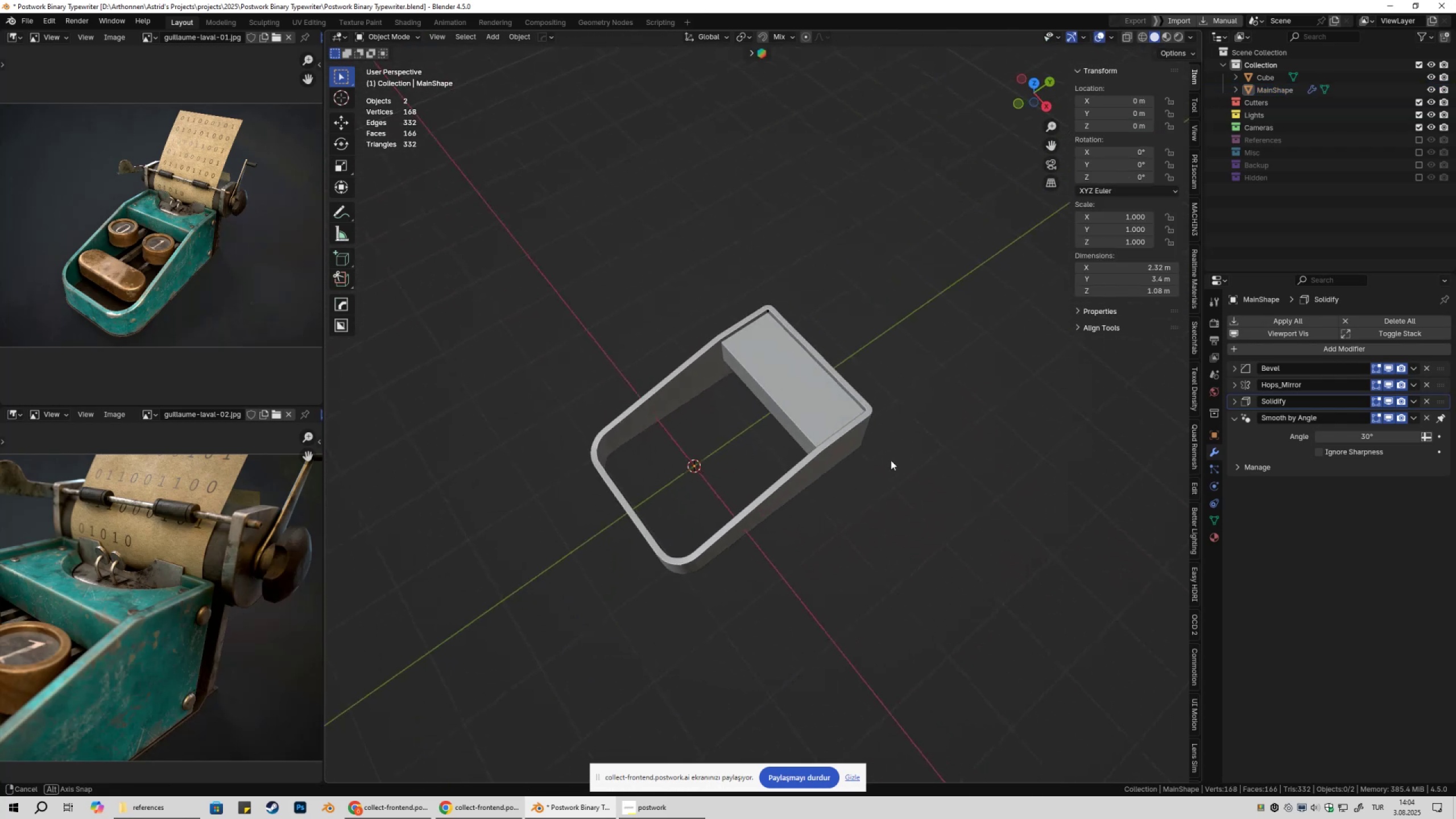 
wait(8.96)
 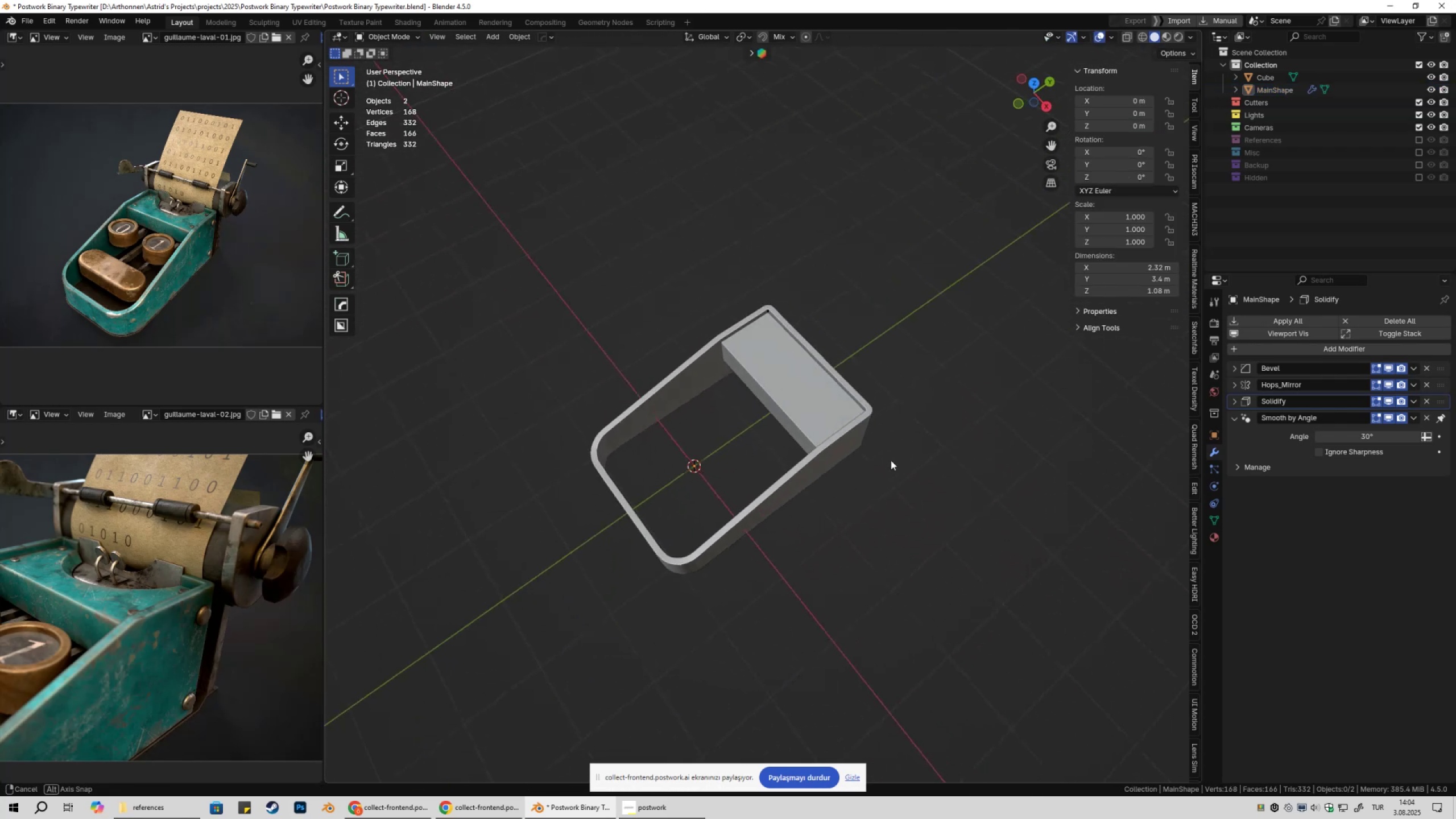 
scroll: coordinate [214, 280], scroll_direction: up, amount: 4.0
 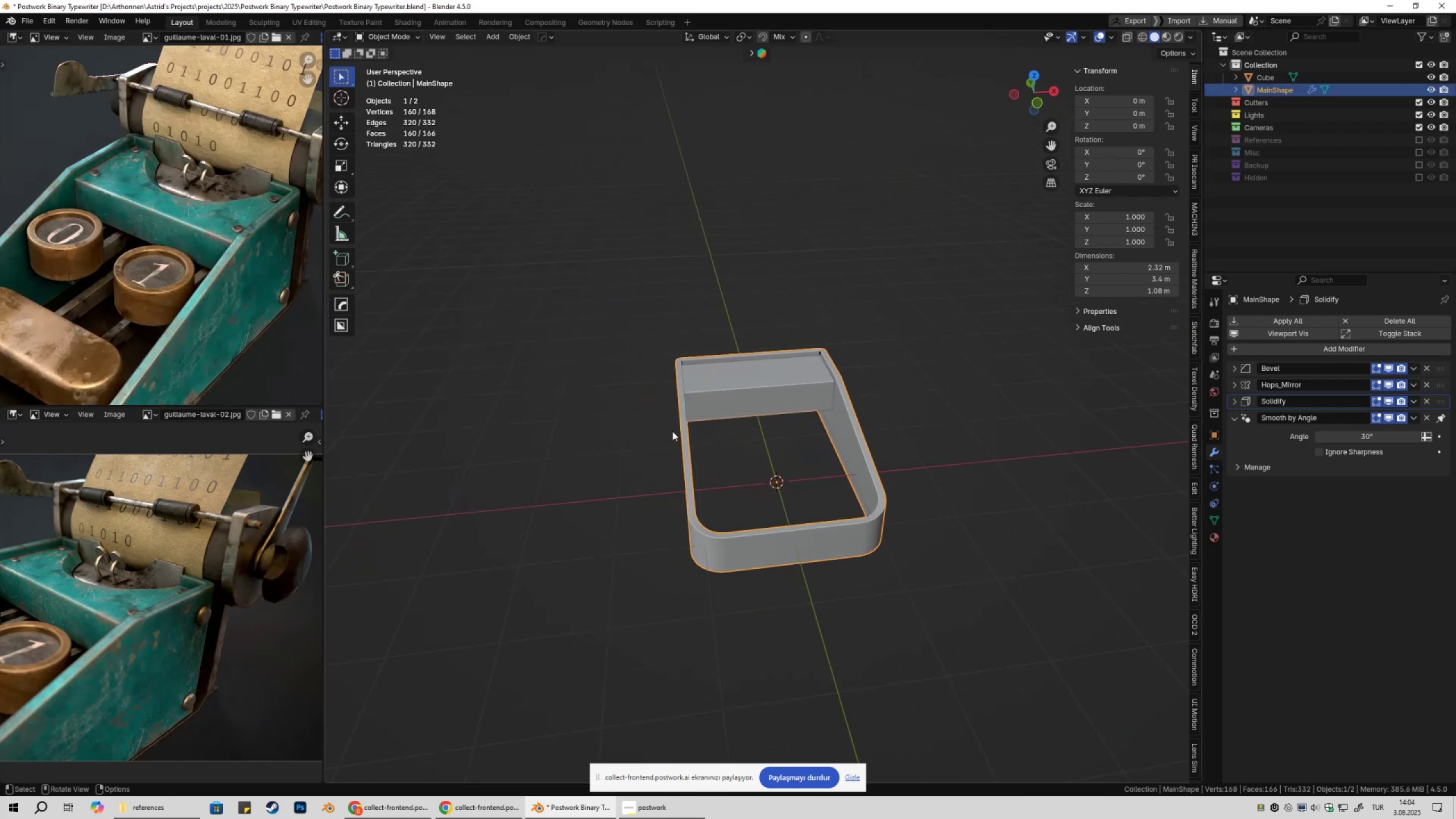 
key(Tab)
 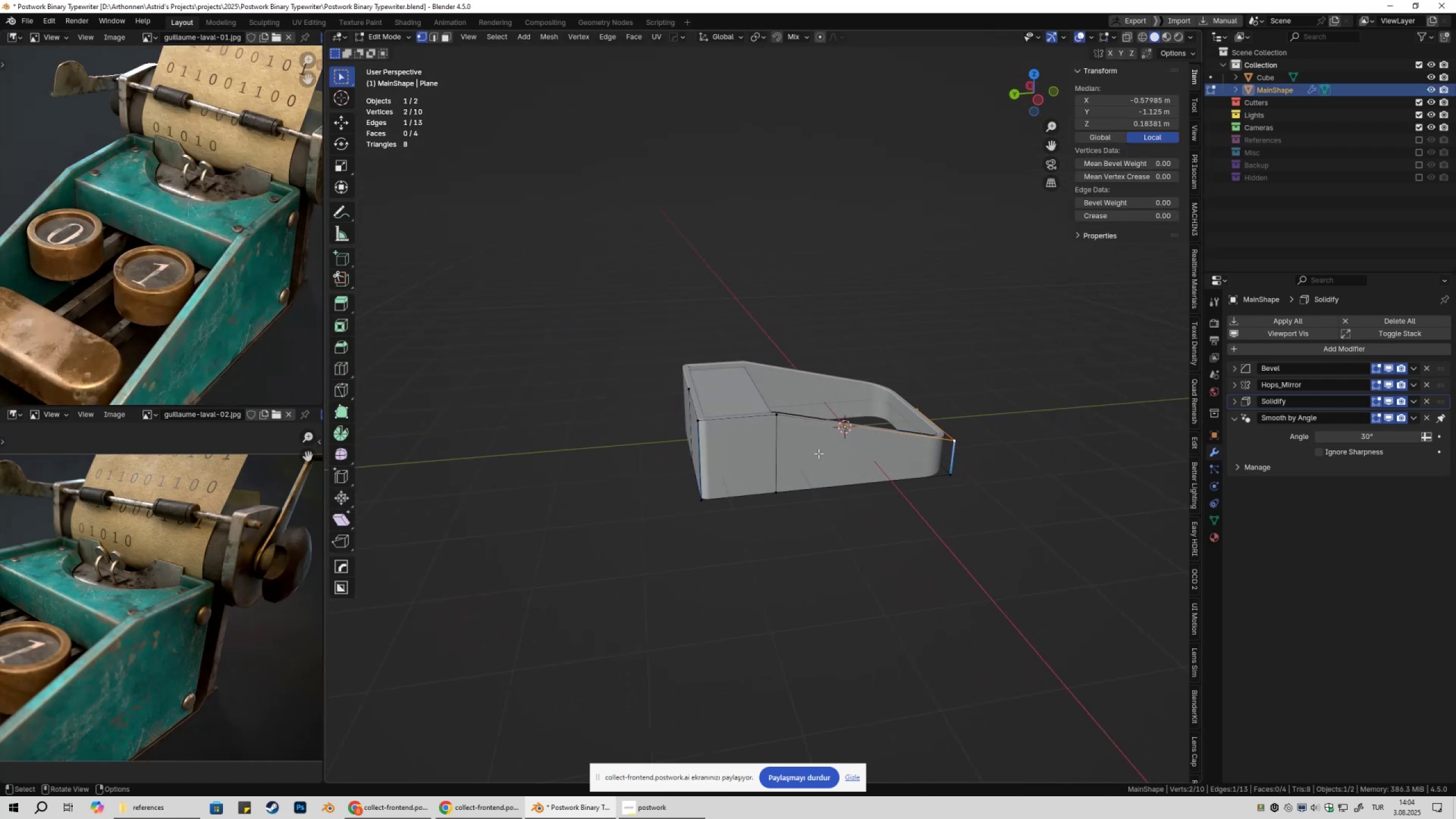 
scroll: coordinate [816, 452], scroll_direction: up, amount: 4.0
 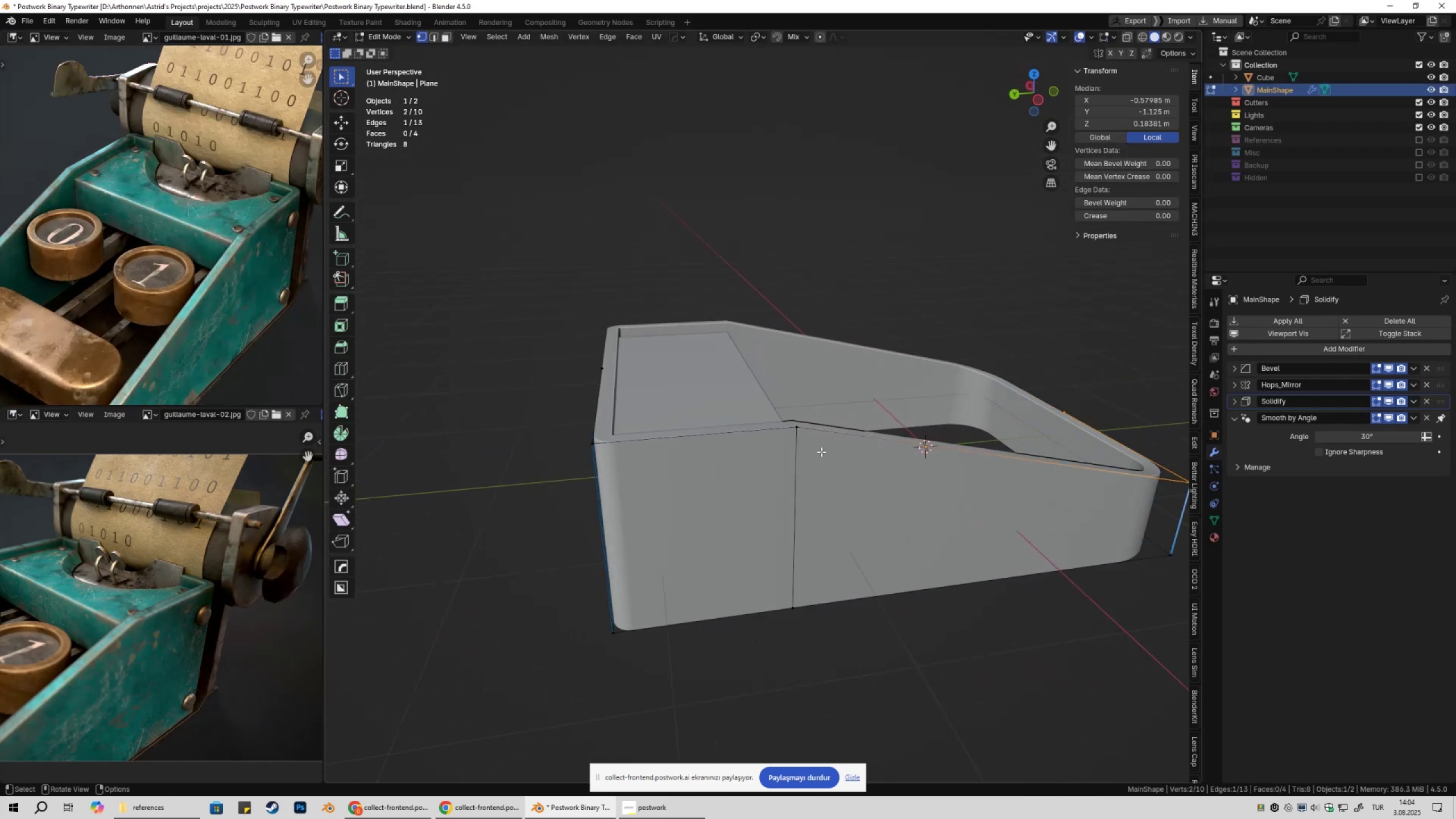 
key(Tab)
 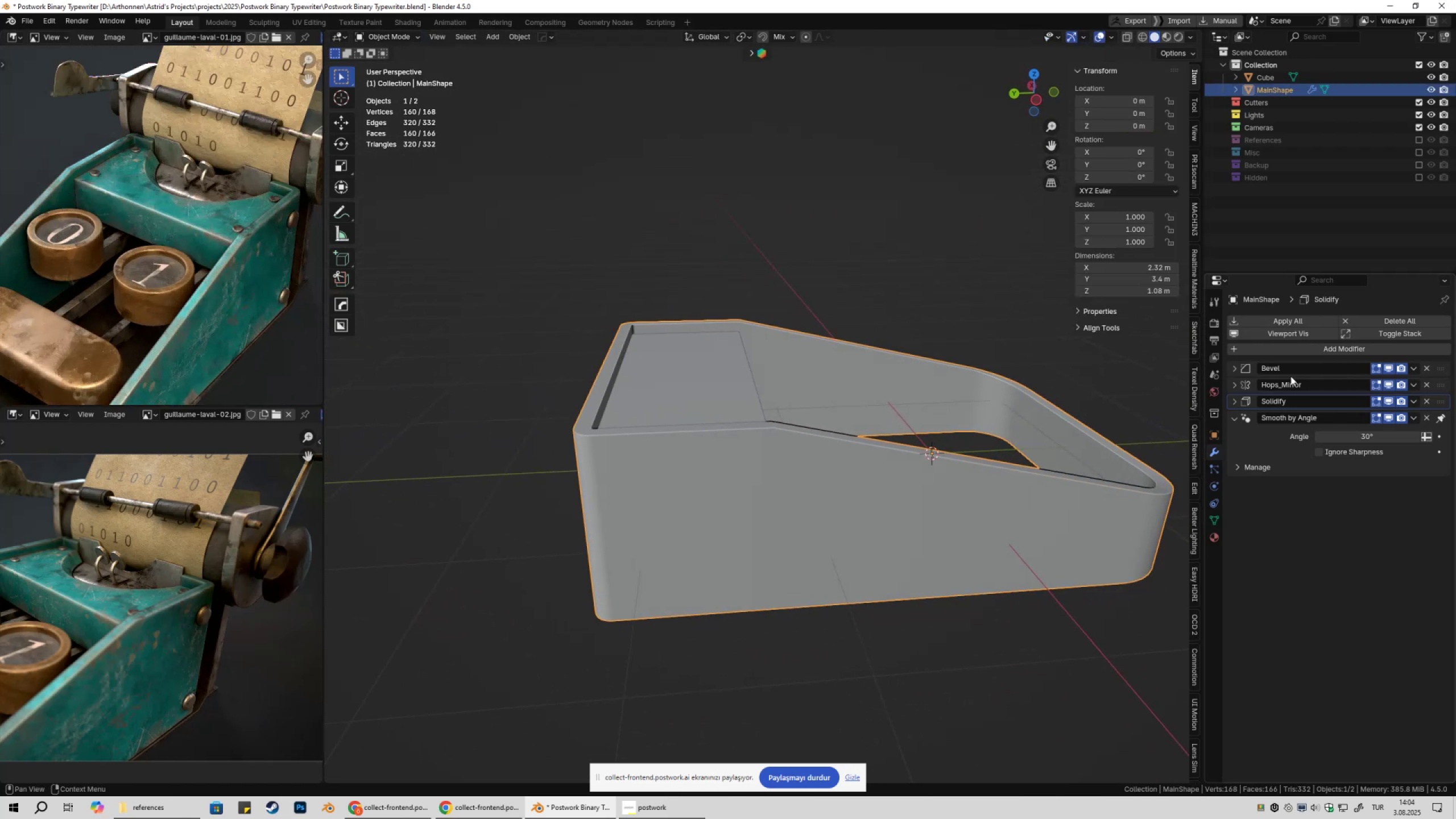 
left_click([1319, 352])
 